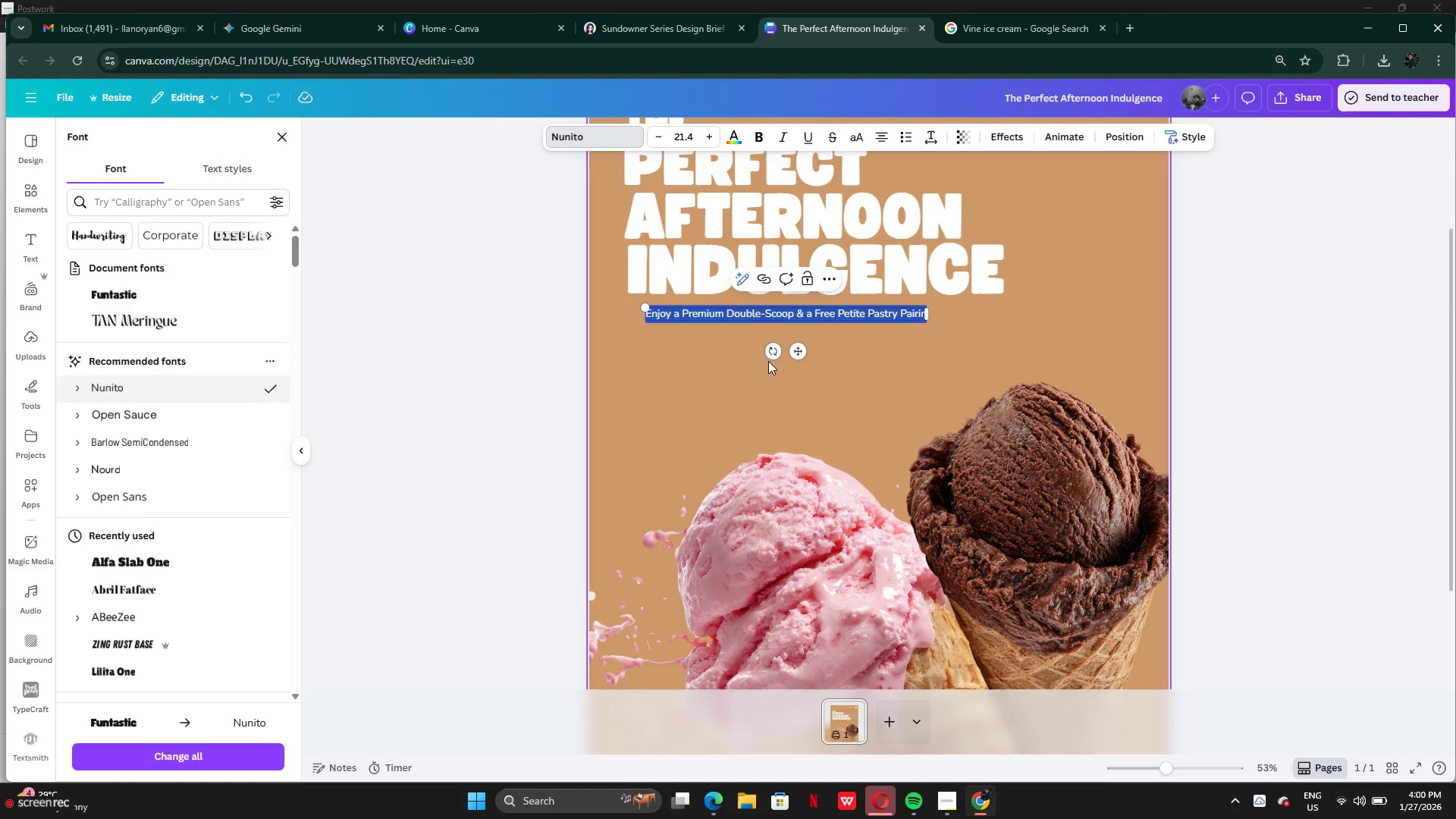 
left_click([749, 372])
 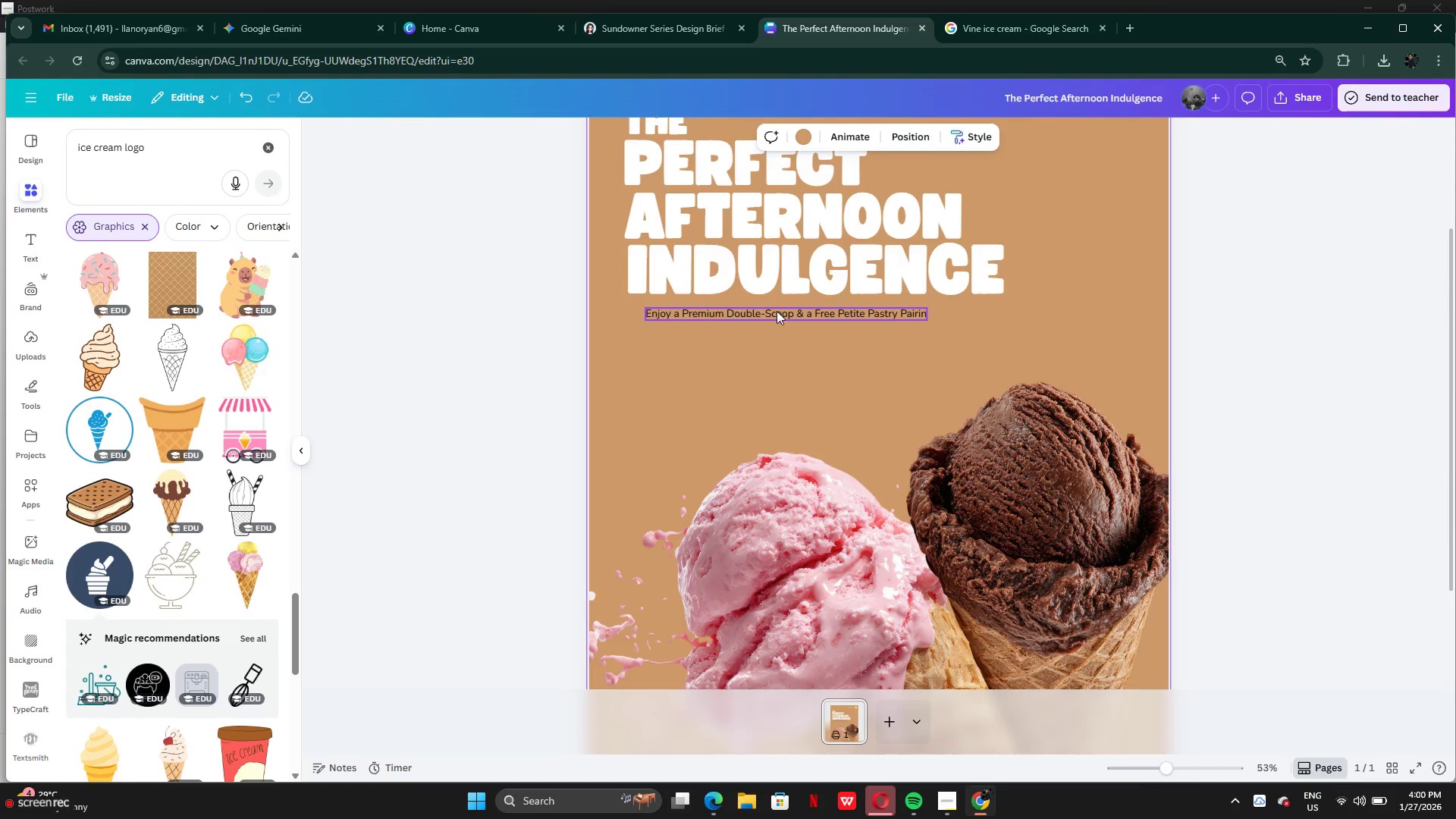 
left_click_drag(start_coordinate=[774, 320], to_coordinate=[759, 318])
 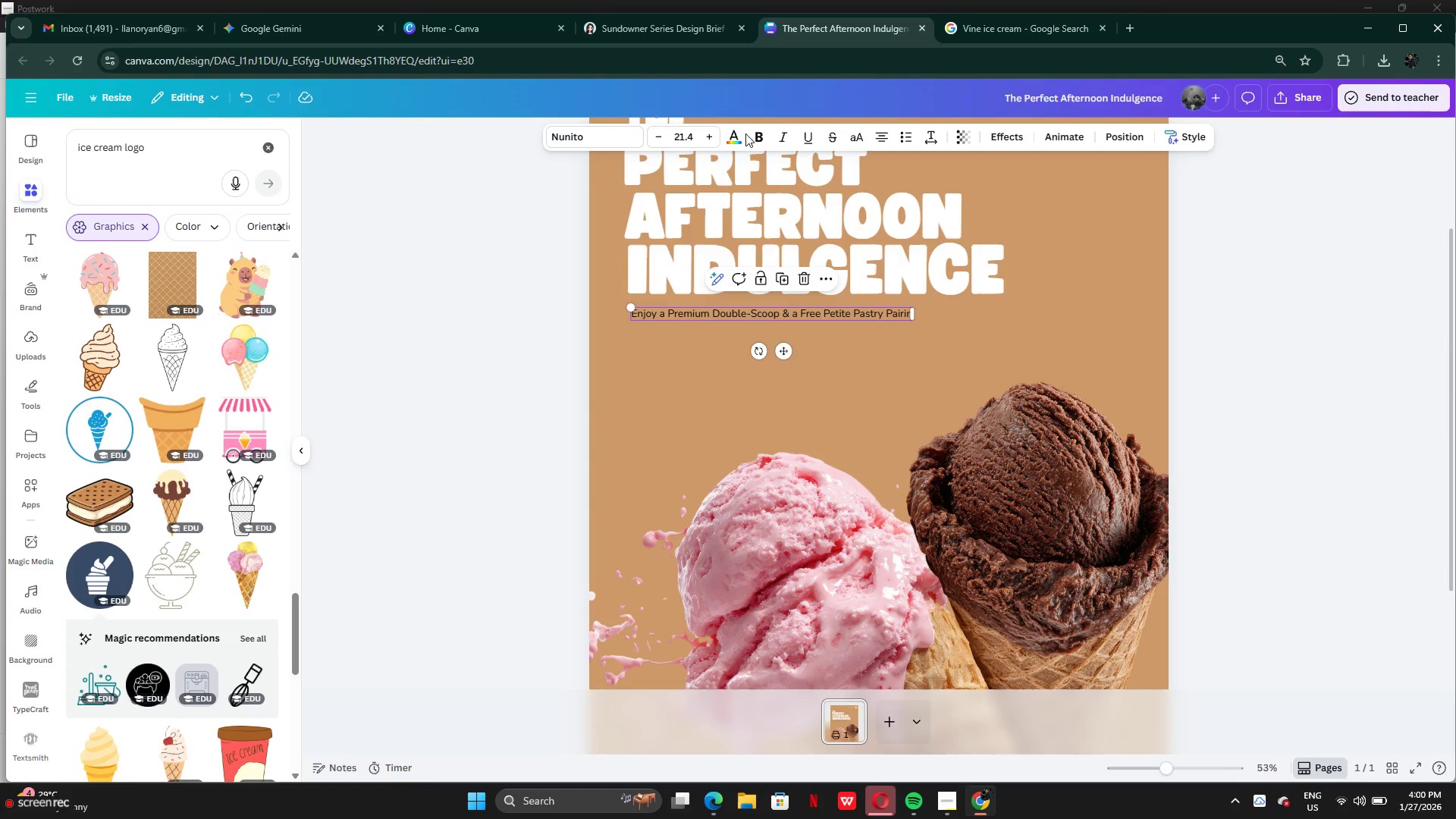 
left_click([733, 142])
 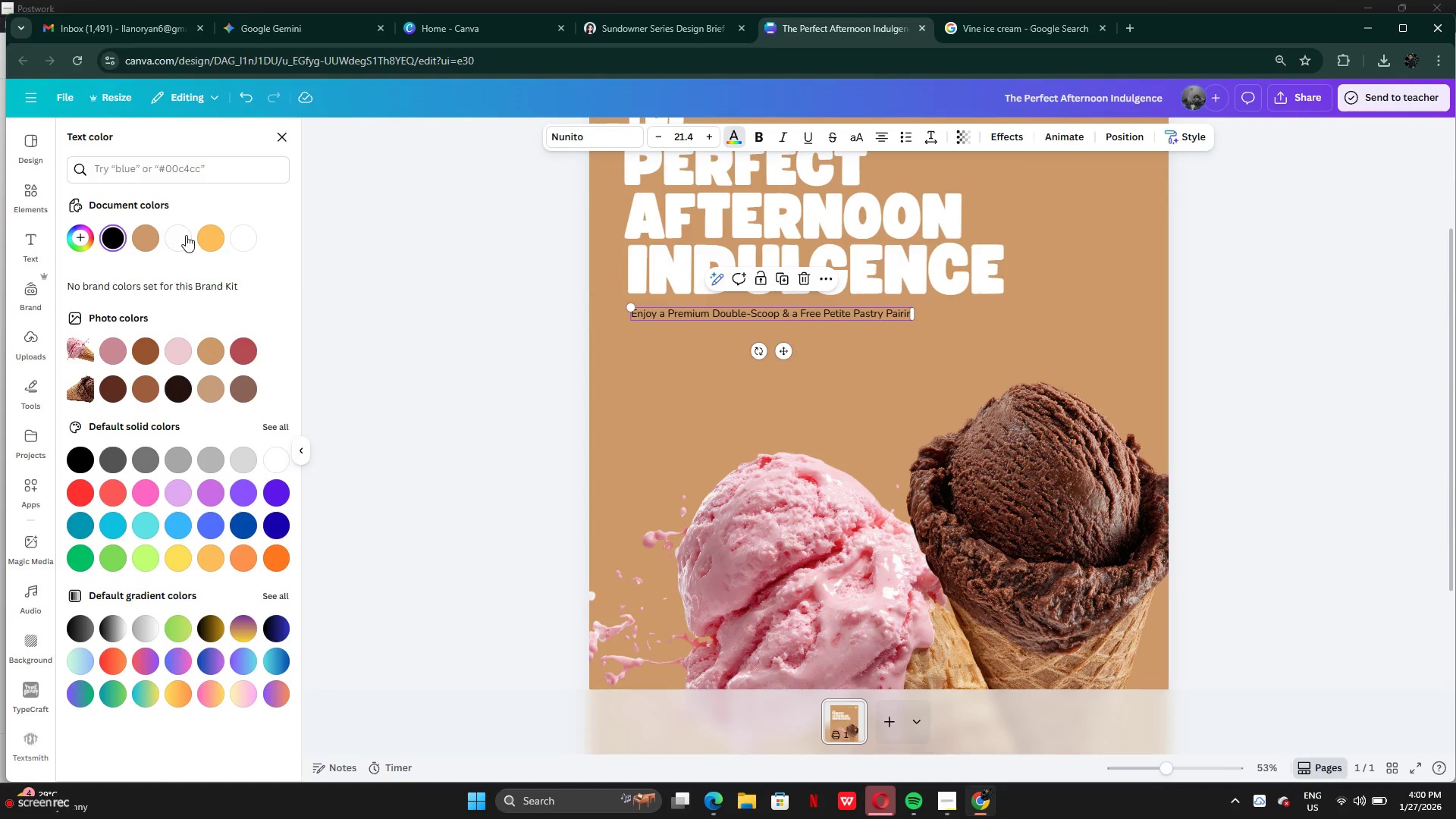 
left_click([186, 235])
 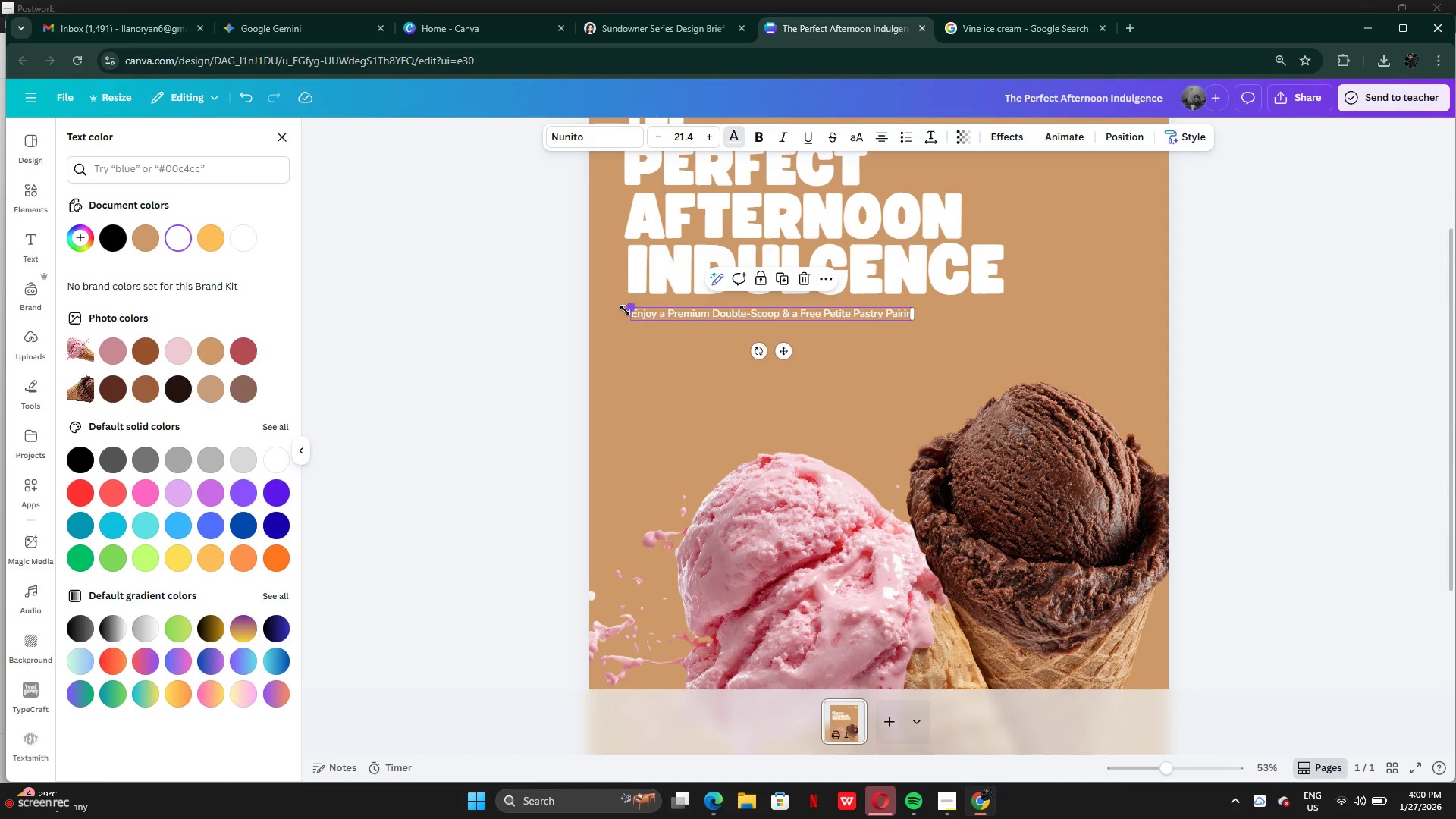 
left_click_drag(start_coordinate=[635, 308], to_coordinate=[654, 321])
 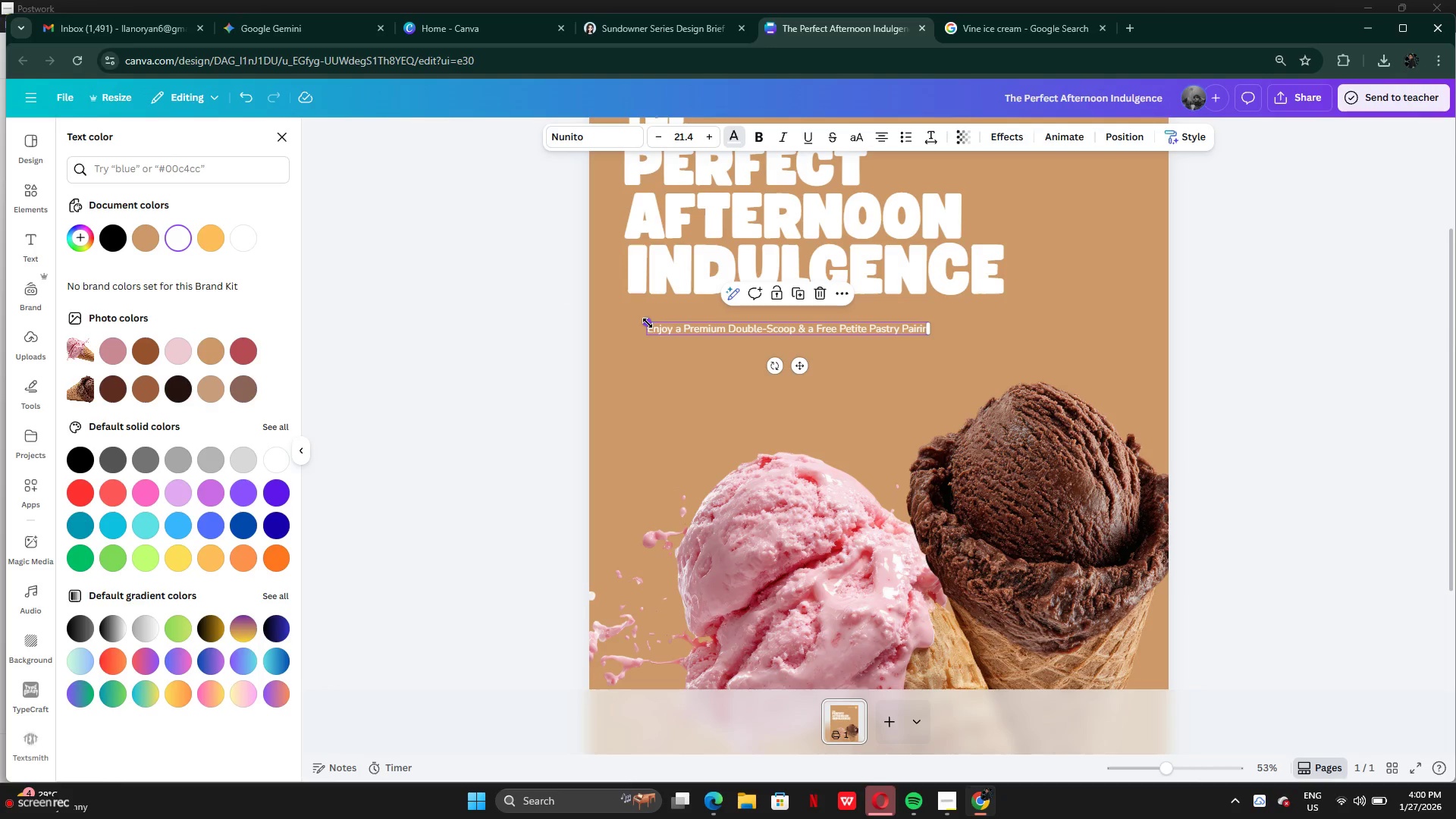 
left_click_drag(start_coordinate=[648, 323], to_coordinate=[448, 304])
 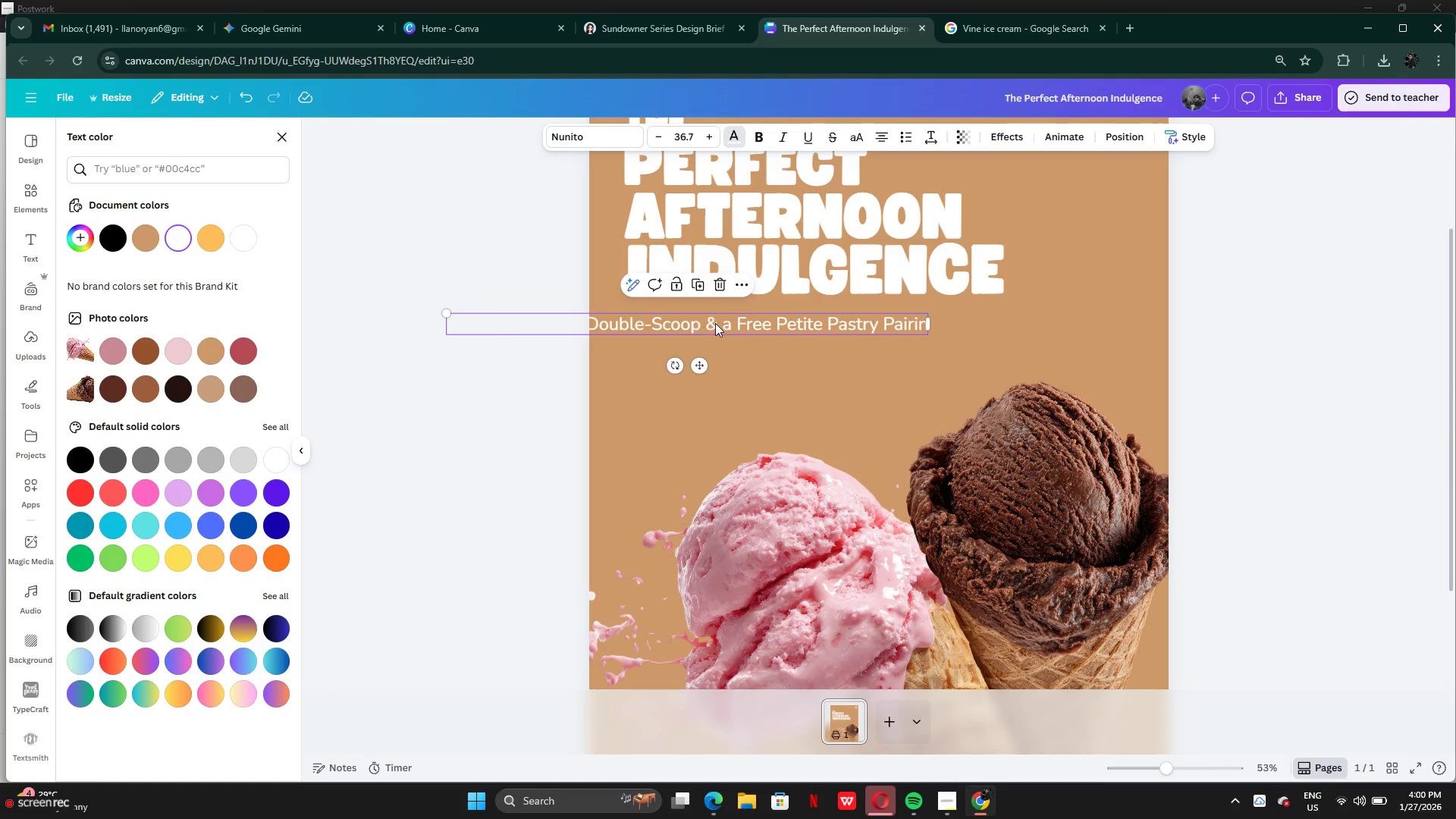 
left_click_drag(start_coordinate=[716, 323], to_coordinate=[896, 312])
 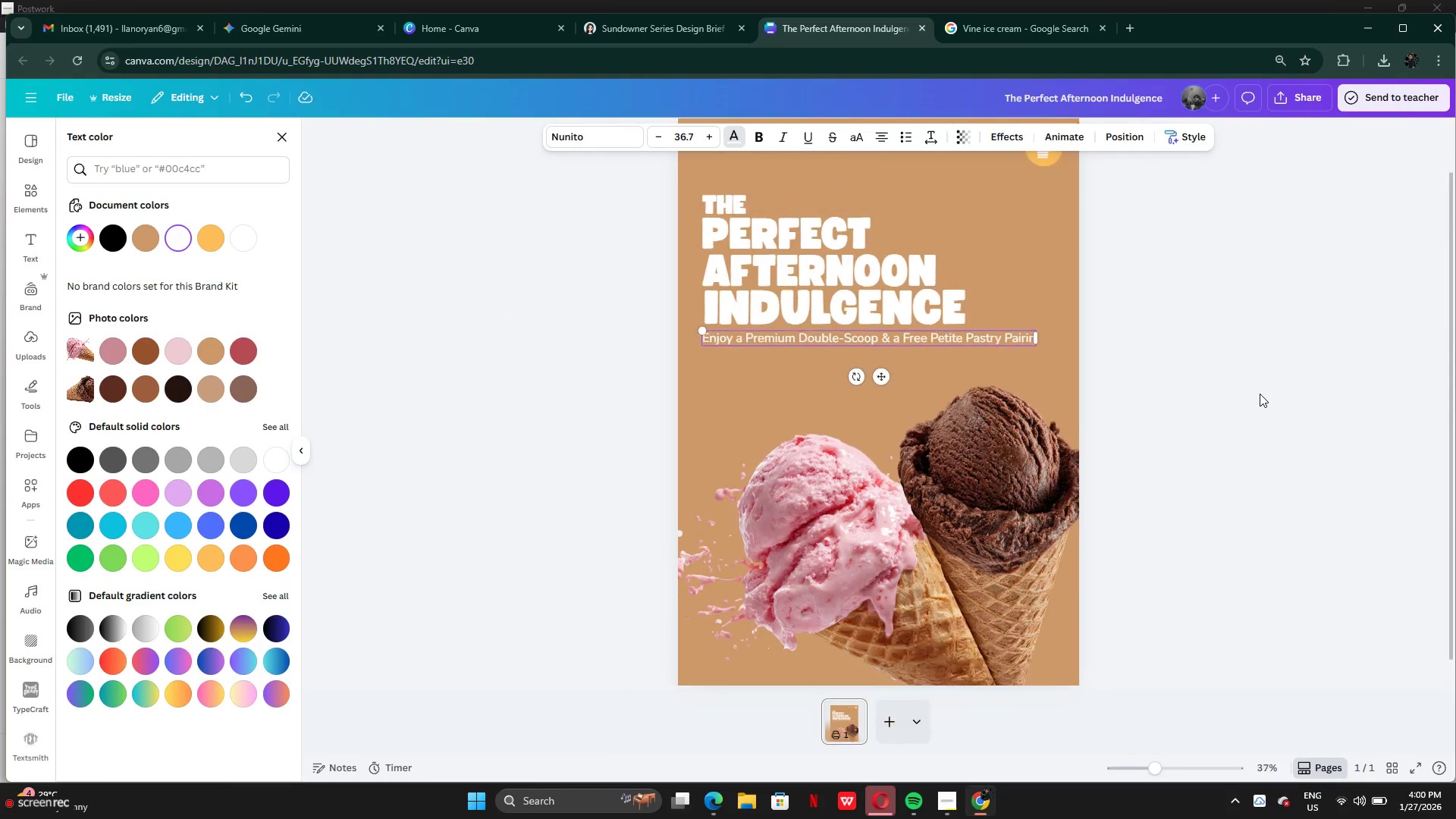 
left_click([1257, 394])
 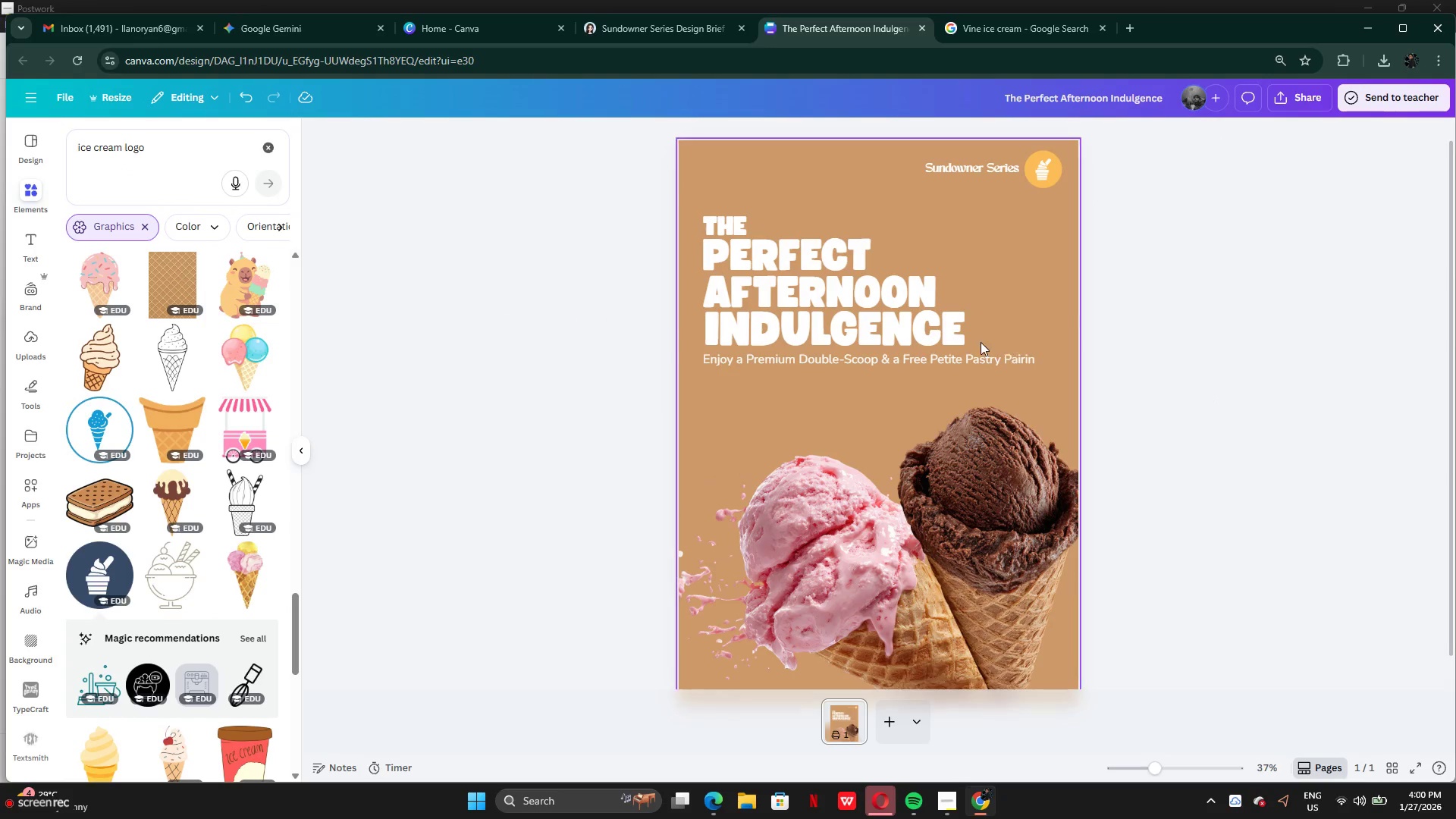 
left_click([846, 309])
 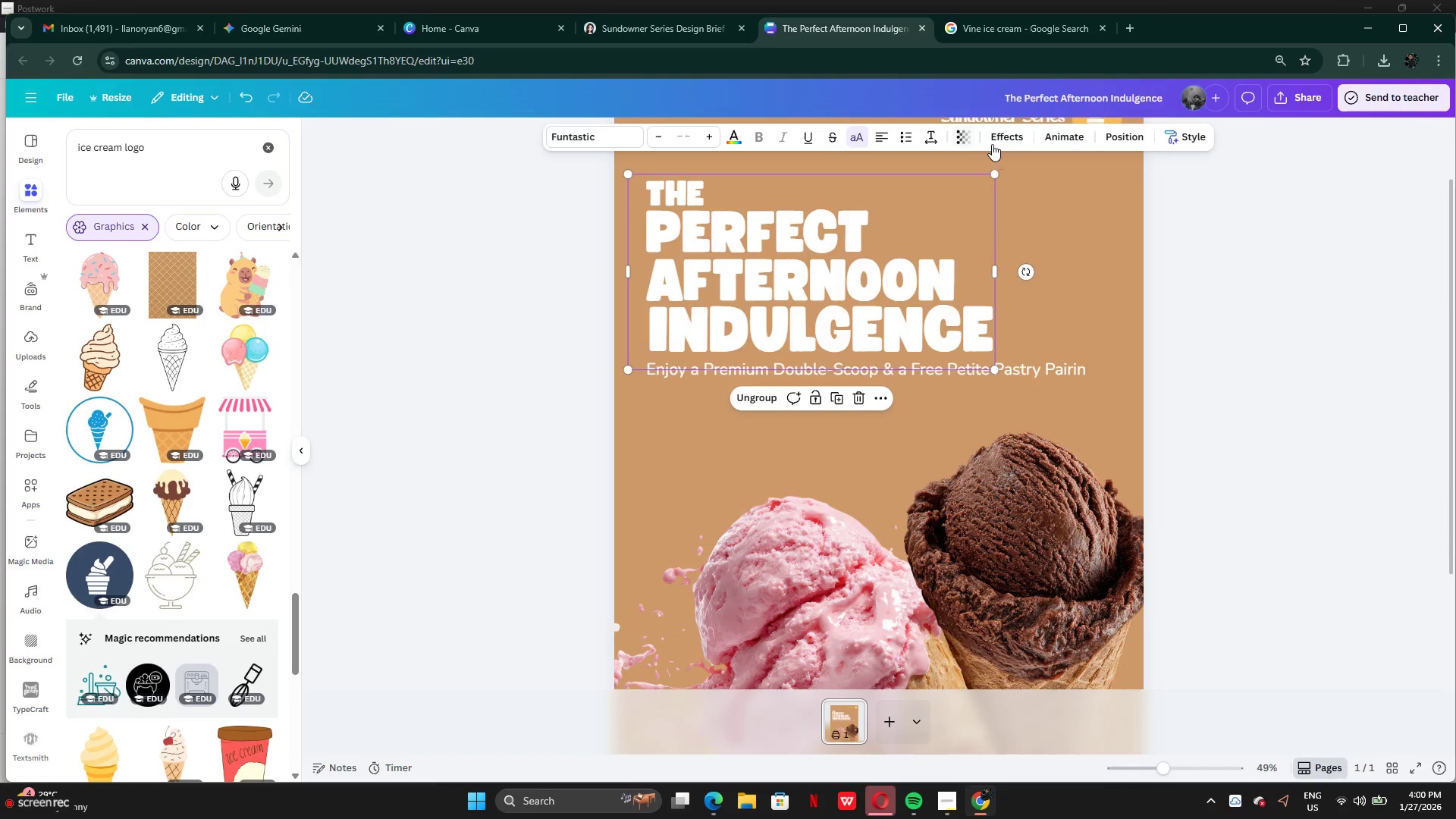 
left_click([1001, 137])
 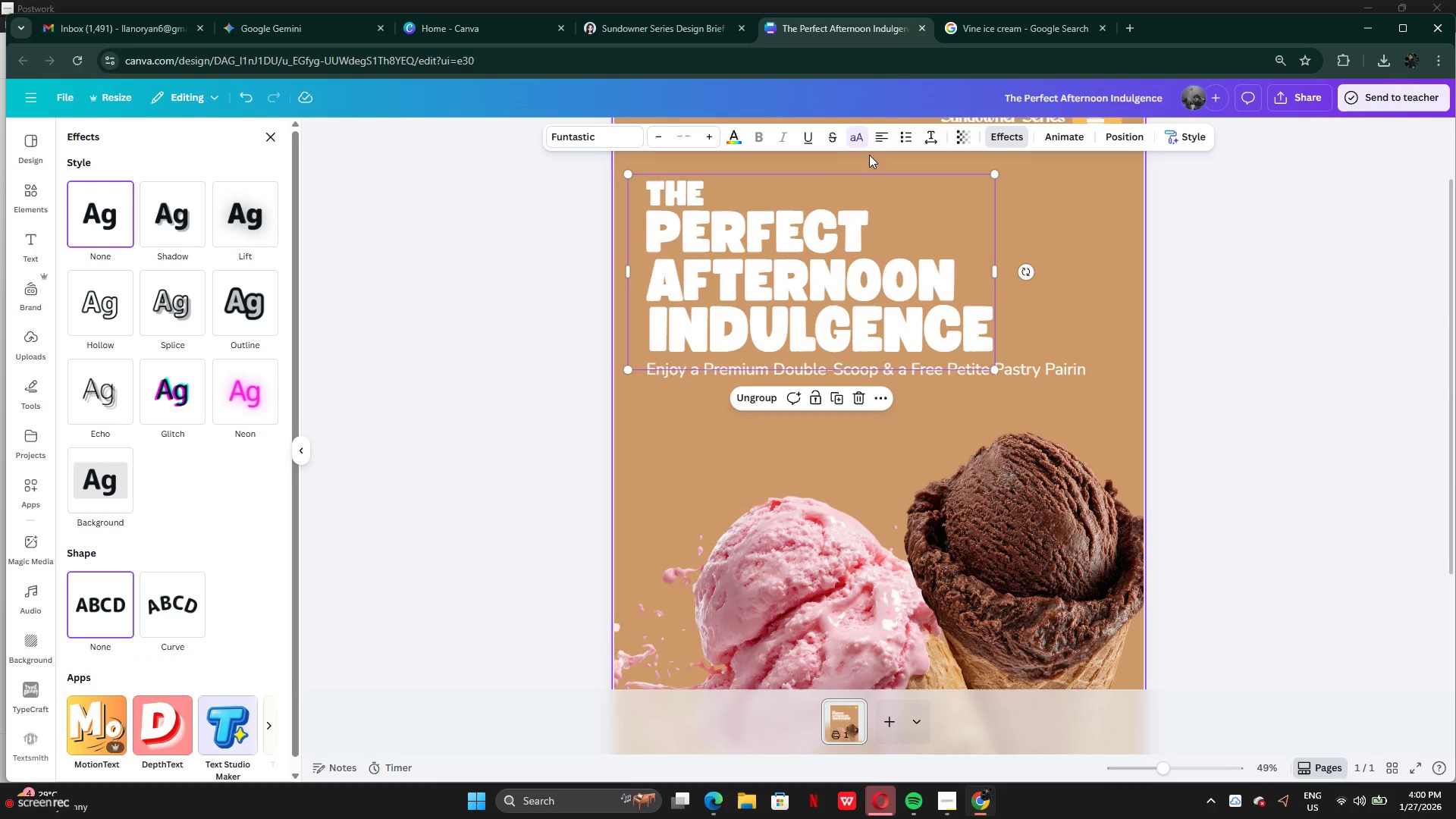 
left_click([852, 140])
 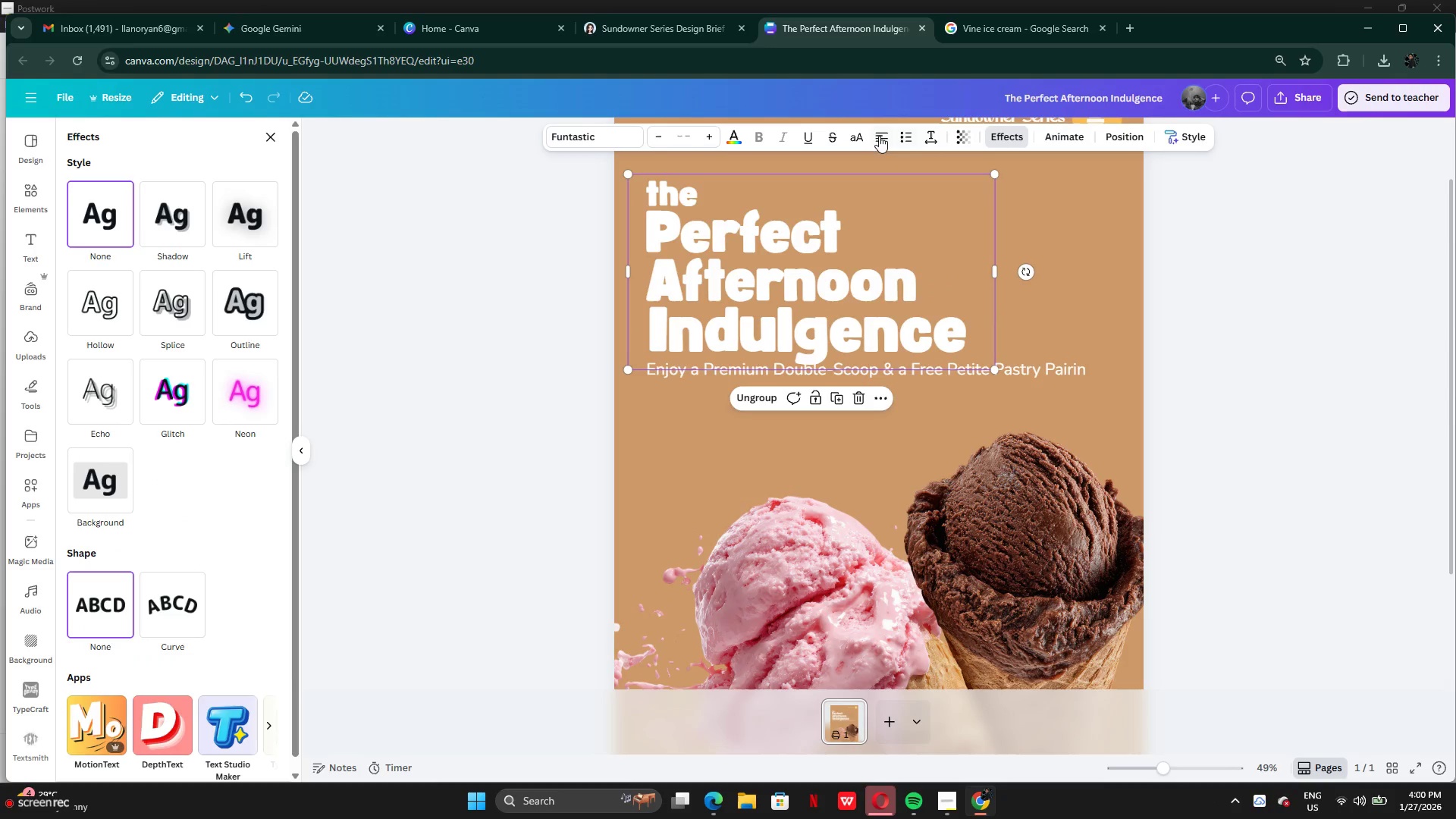 
left_click([864, 135])
 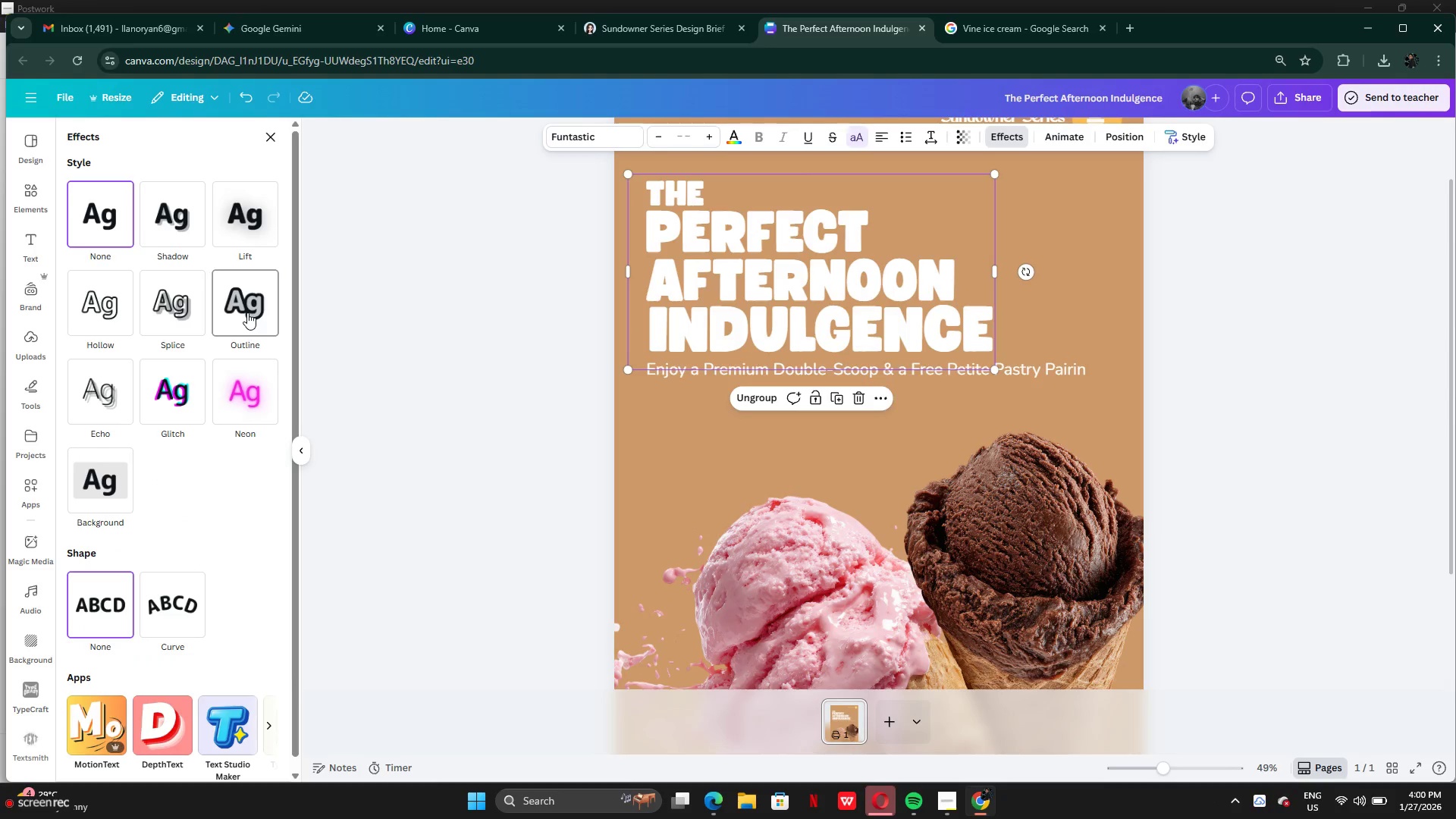 
left_click([247, 312])
 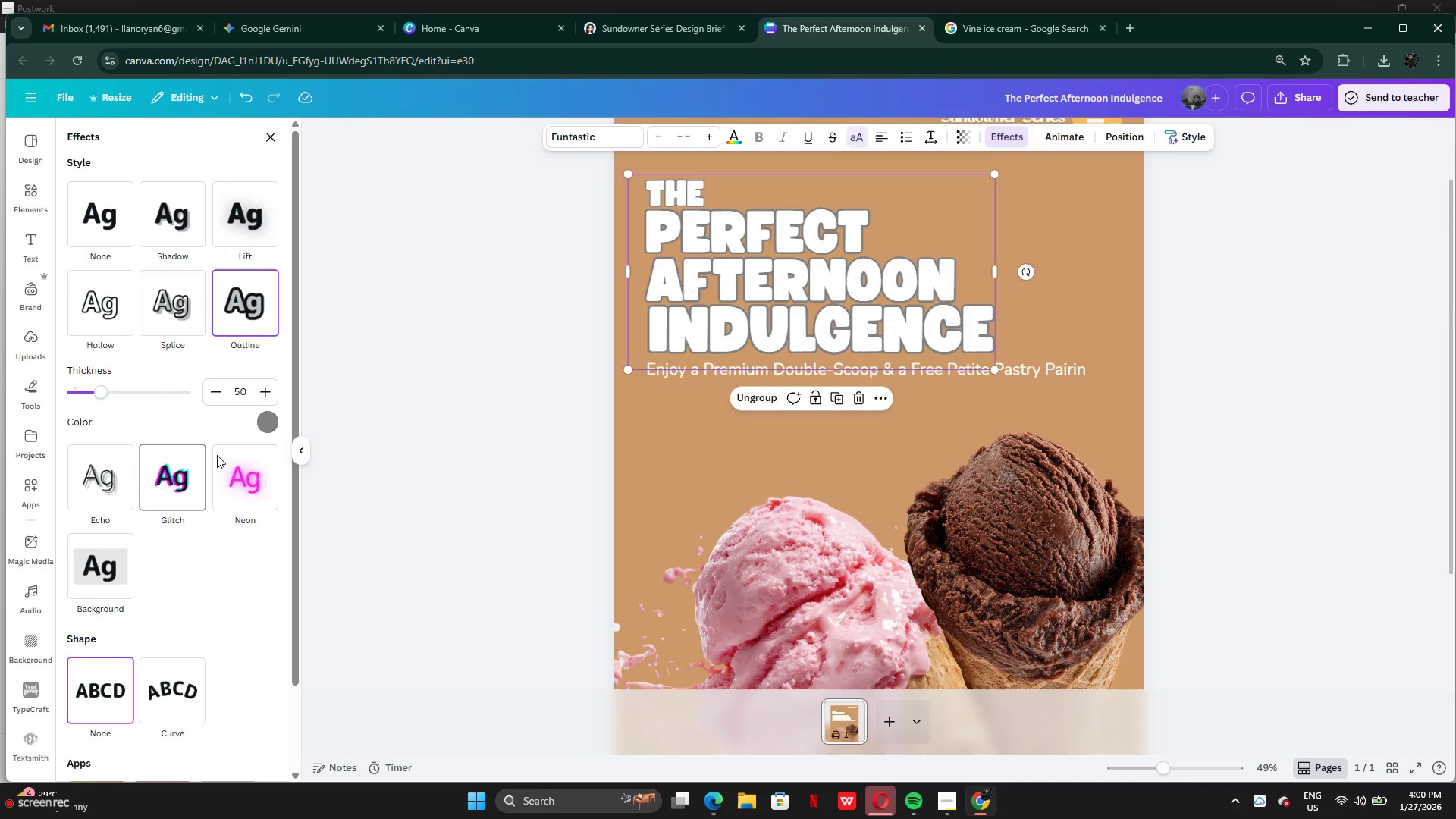 
left_click([278, 425])
 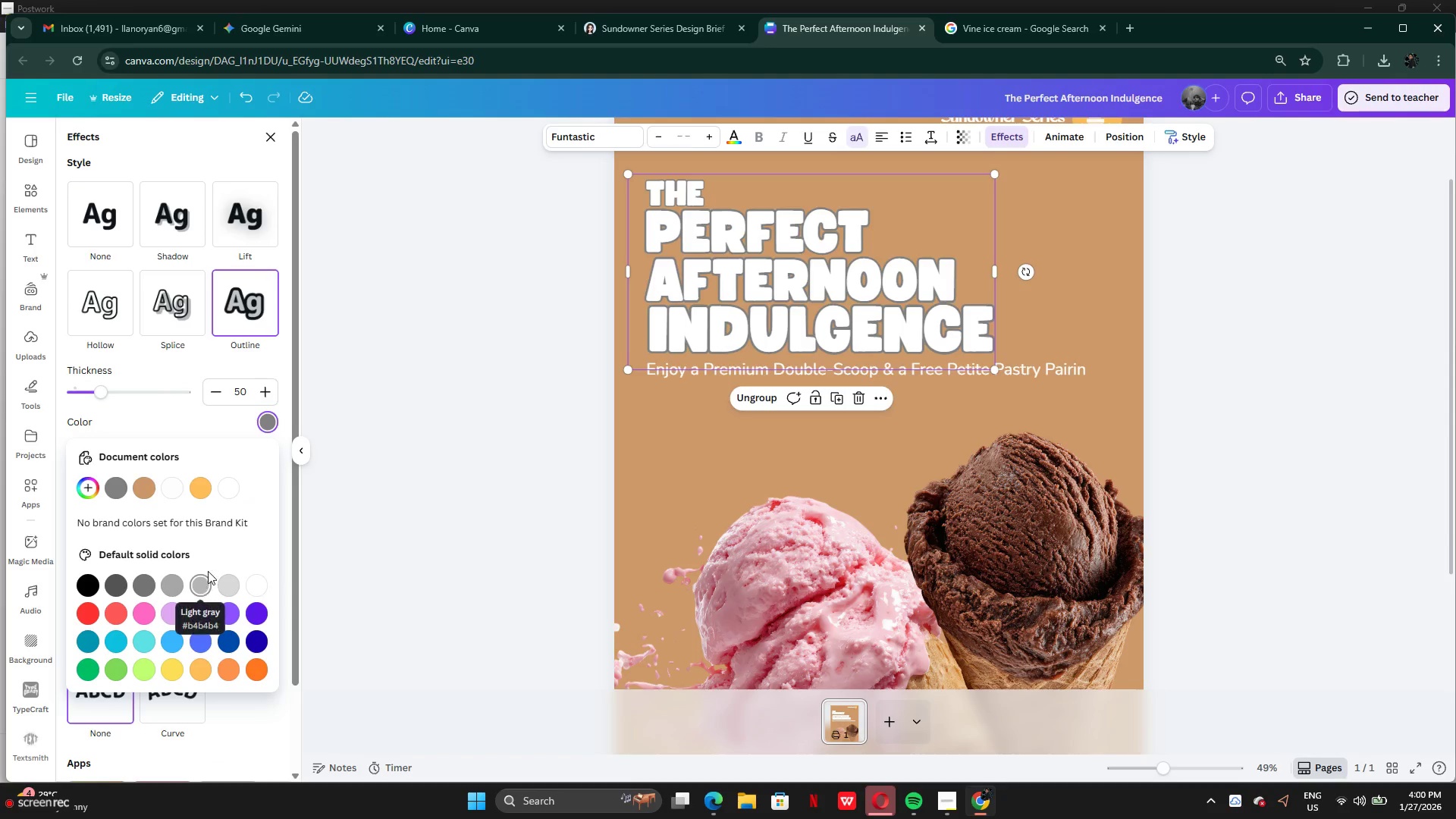 
left_click([195, 482])
 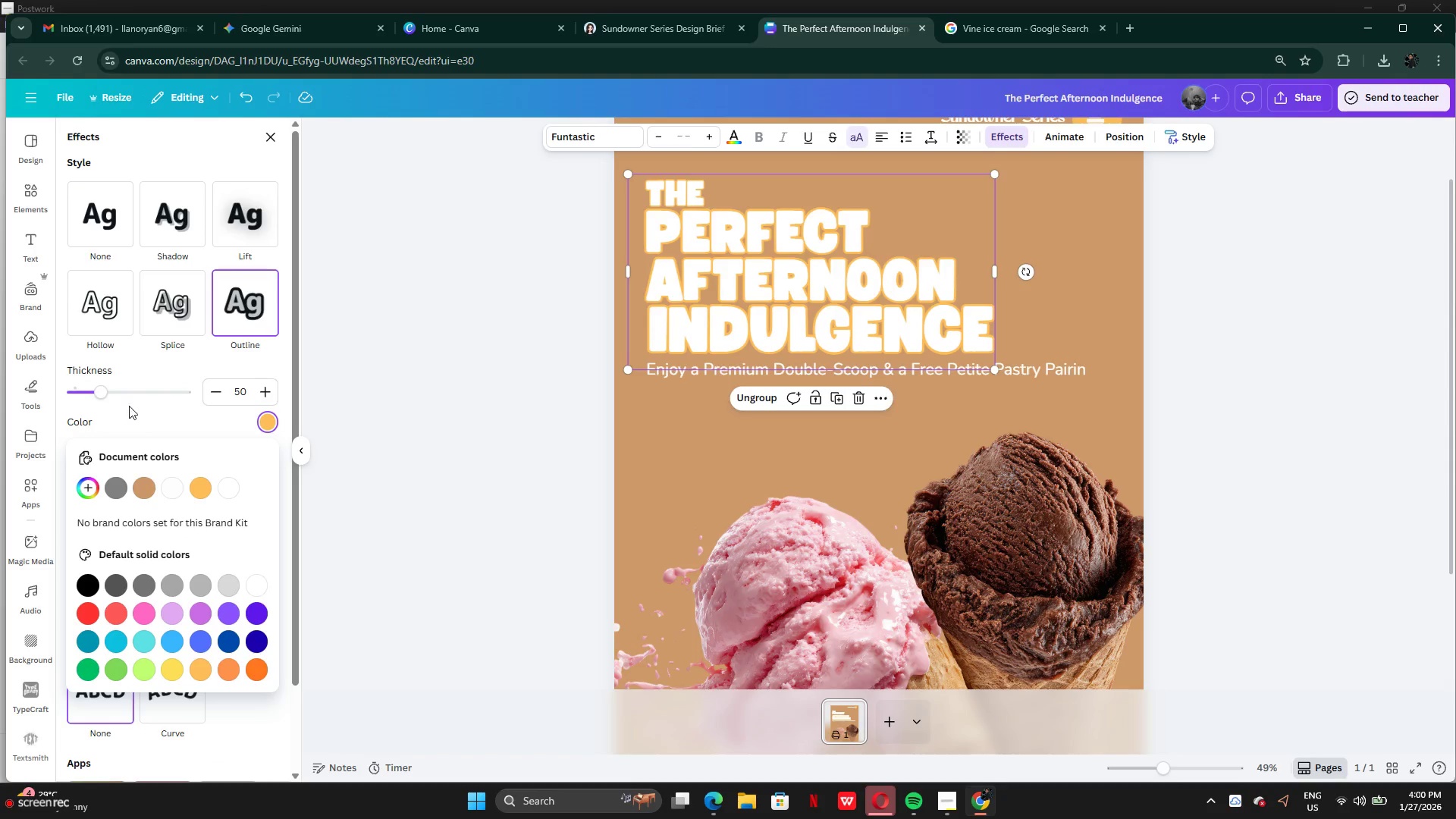 
left_click_drag(start_coordinate=[117, 394], to_coordinate=[143, 397])
 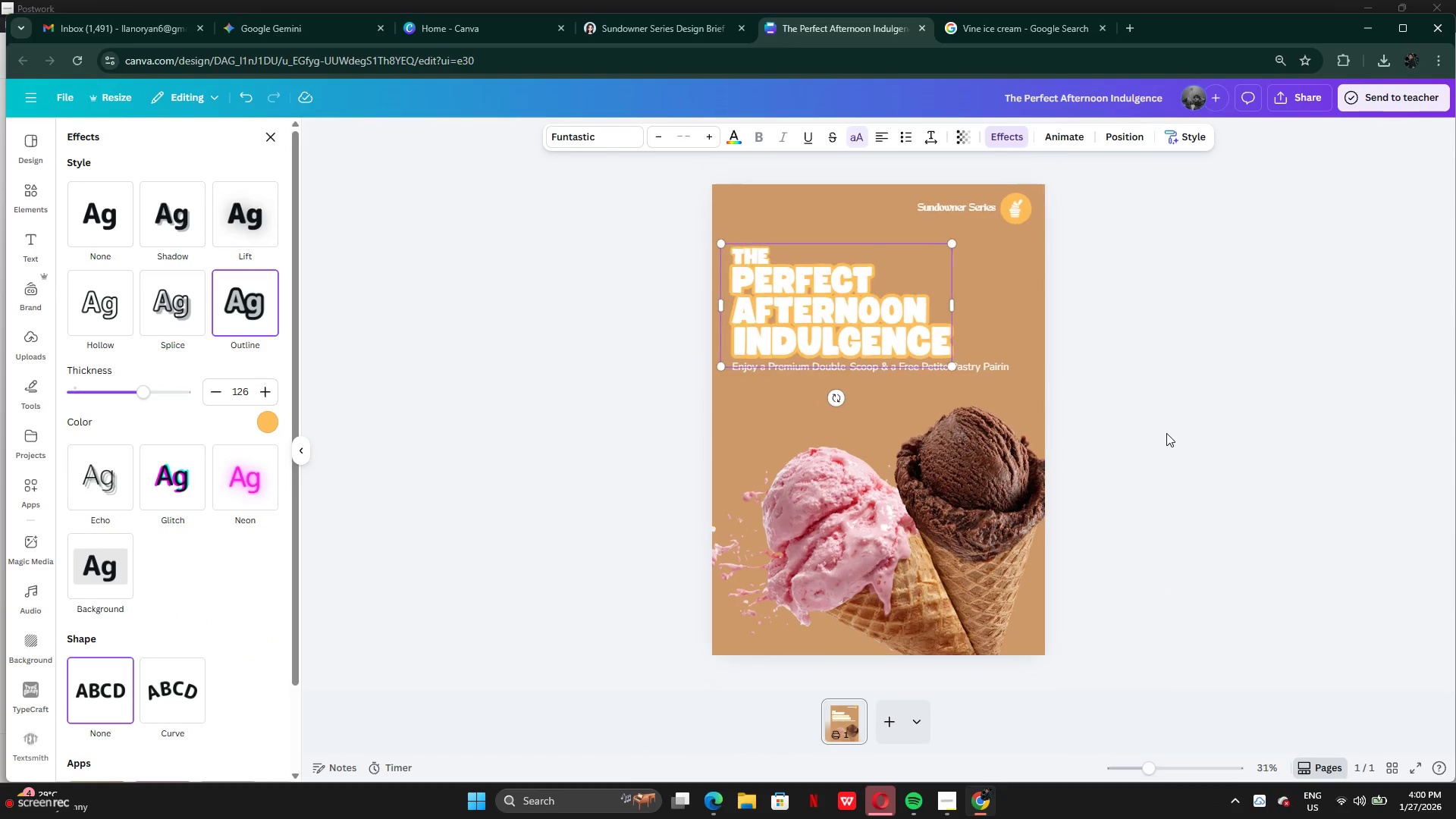 
left_click([1165, 431])
 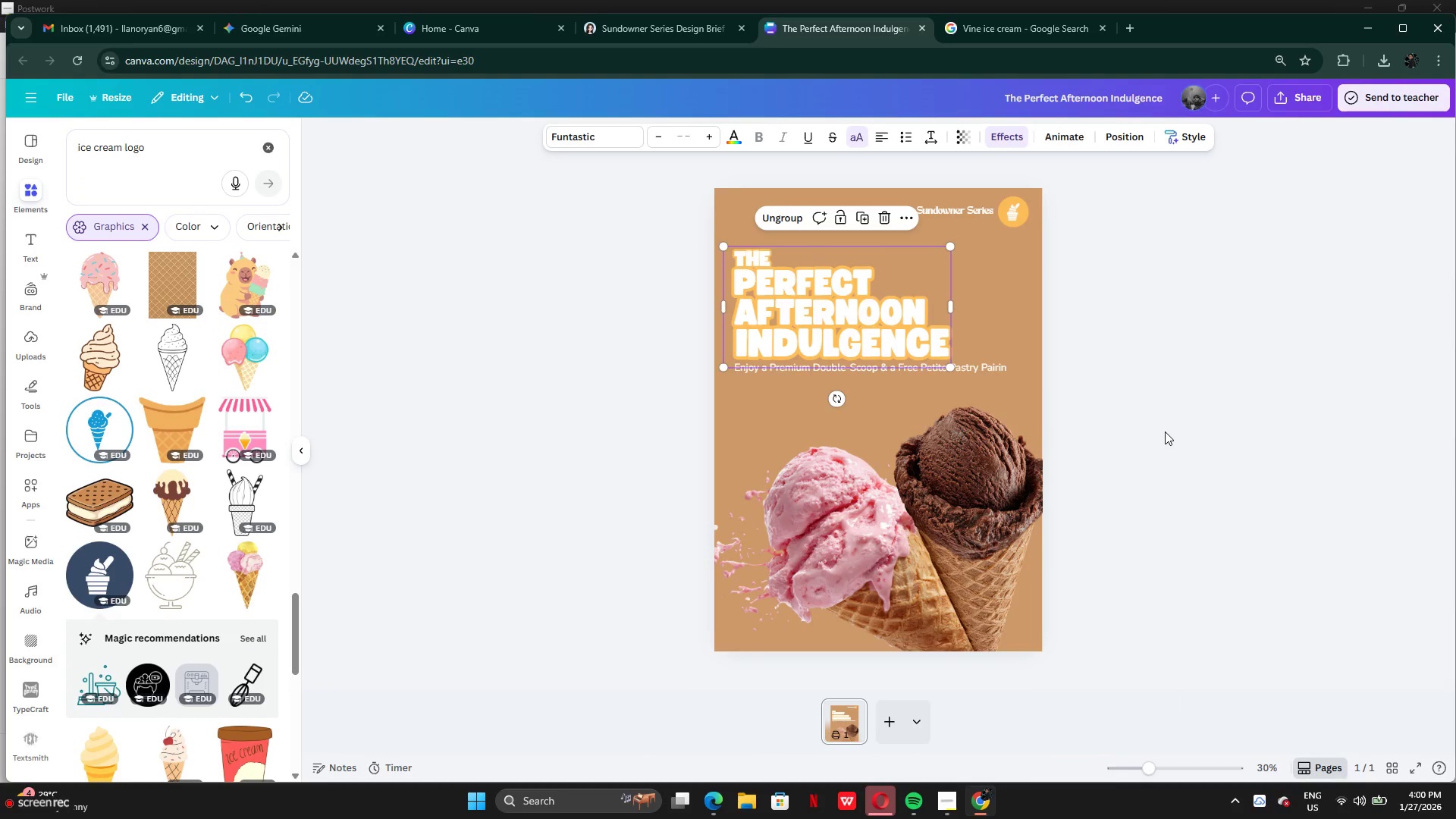 
left_click([1165, 431])
 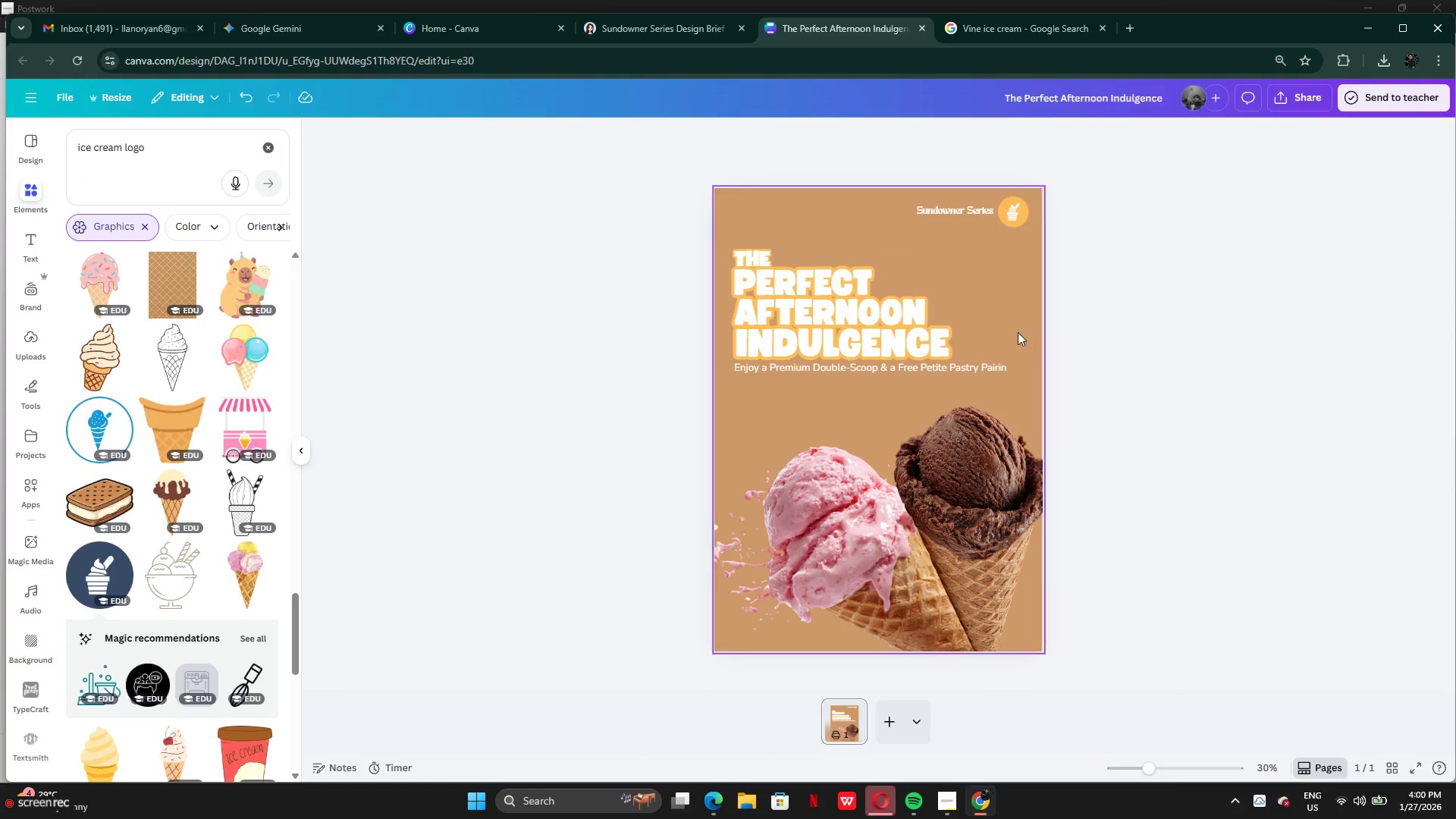 
left_click([1009, 324])
 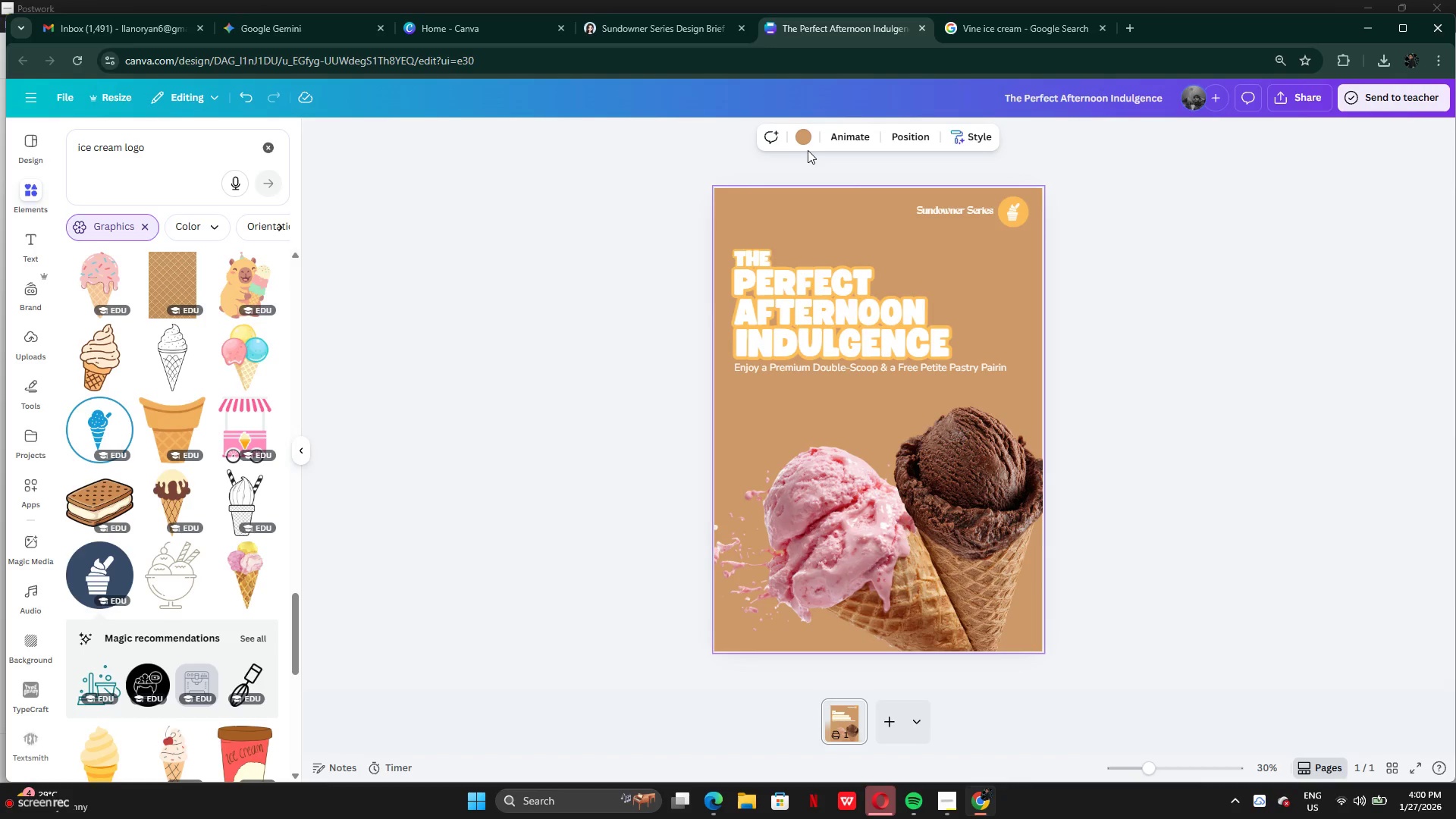 
left_click([802, 145])
 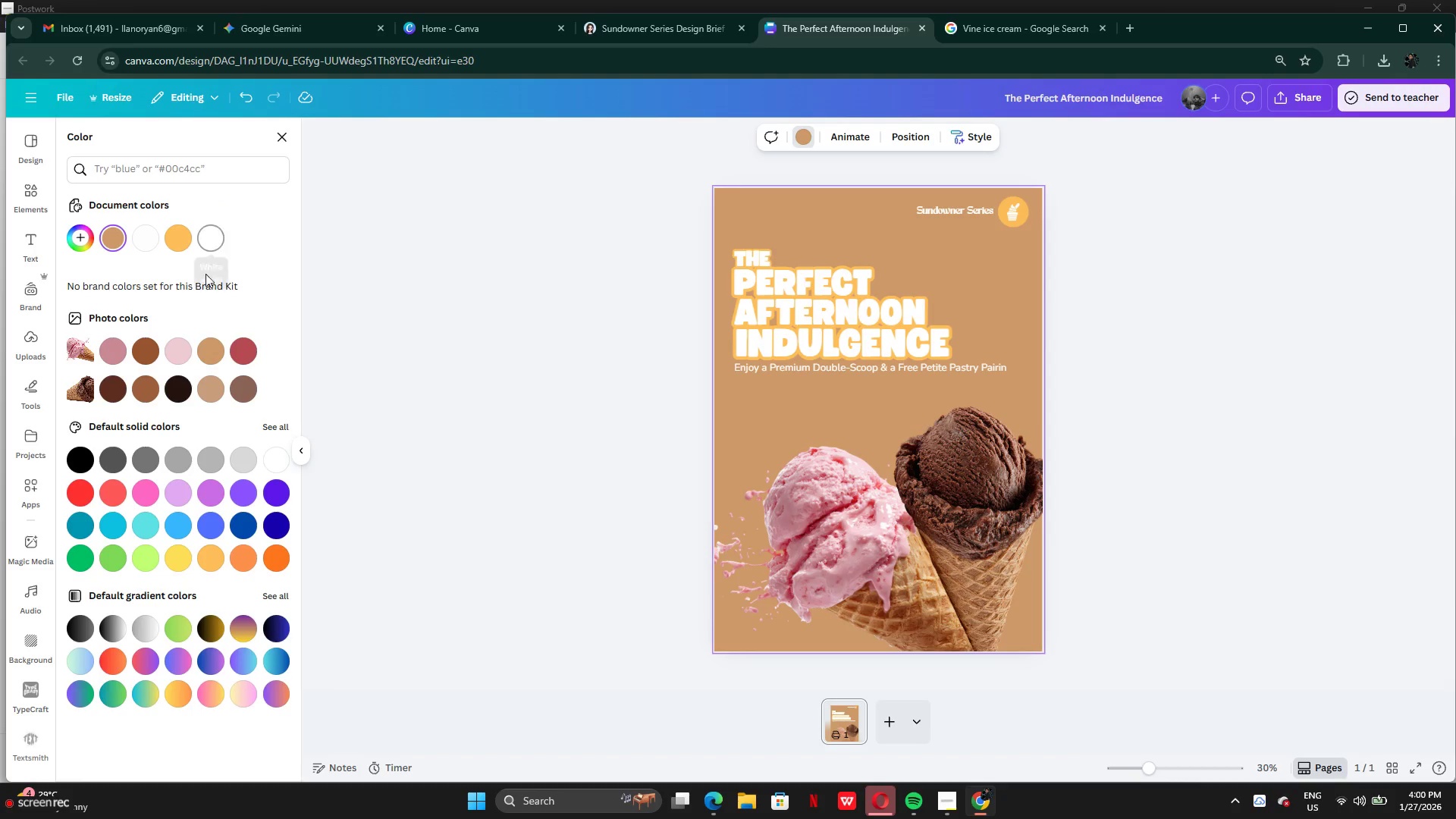 
left_click([181, 400])
 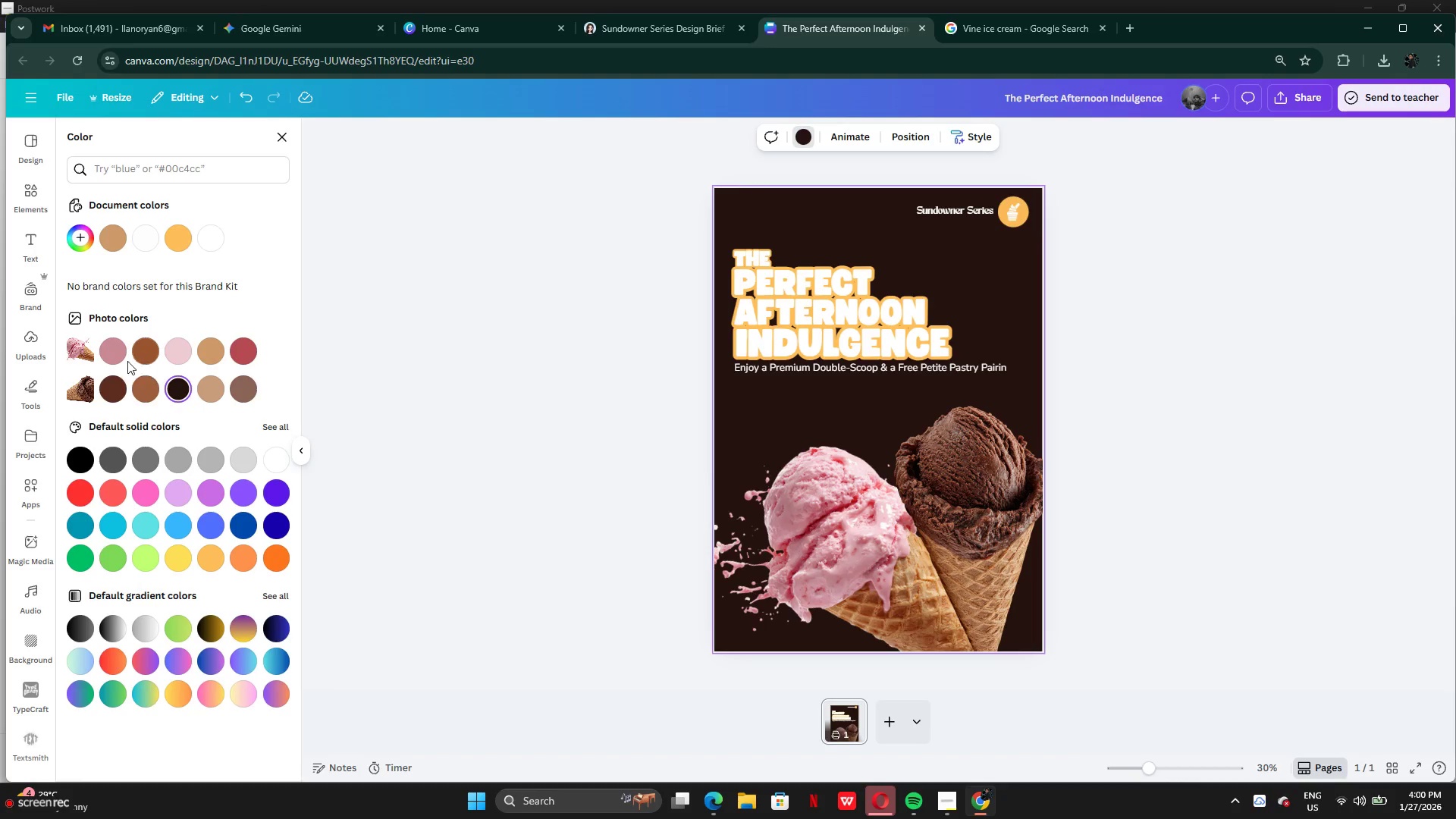 
left_click([117, 394])
 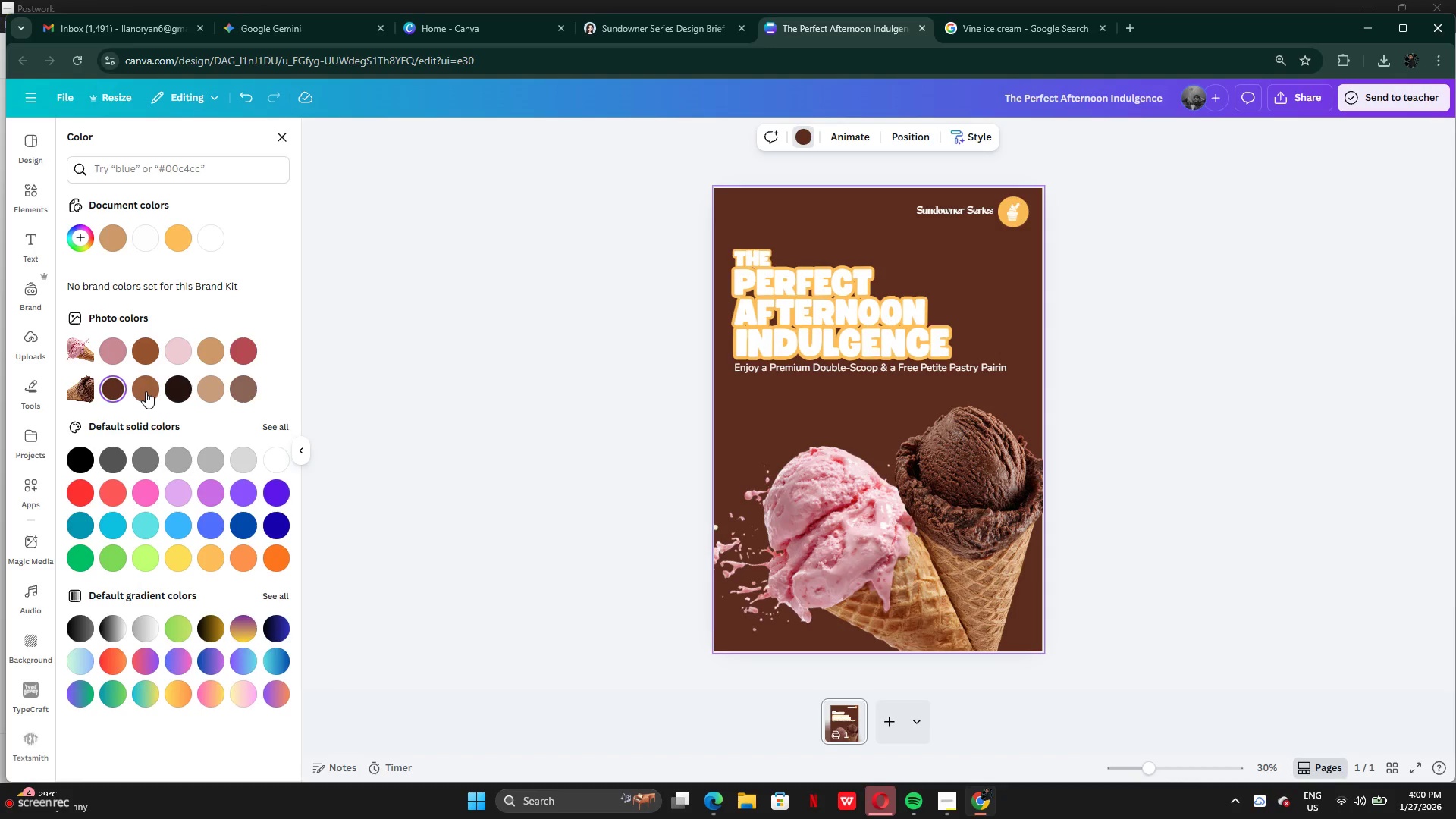 
left_click([146, 391])
 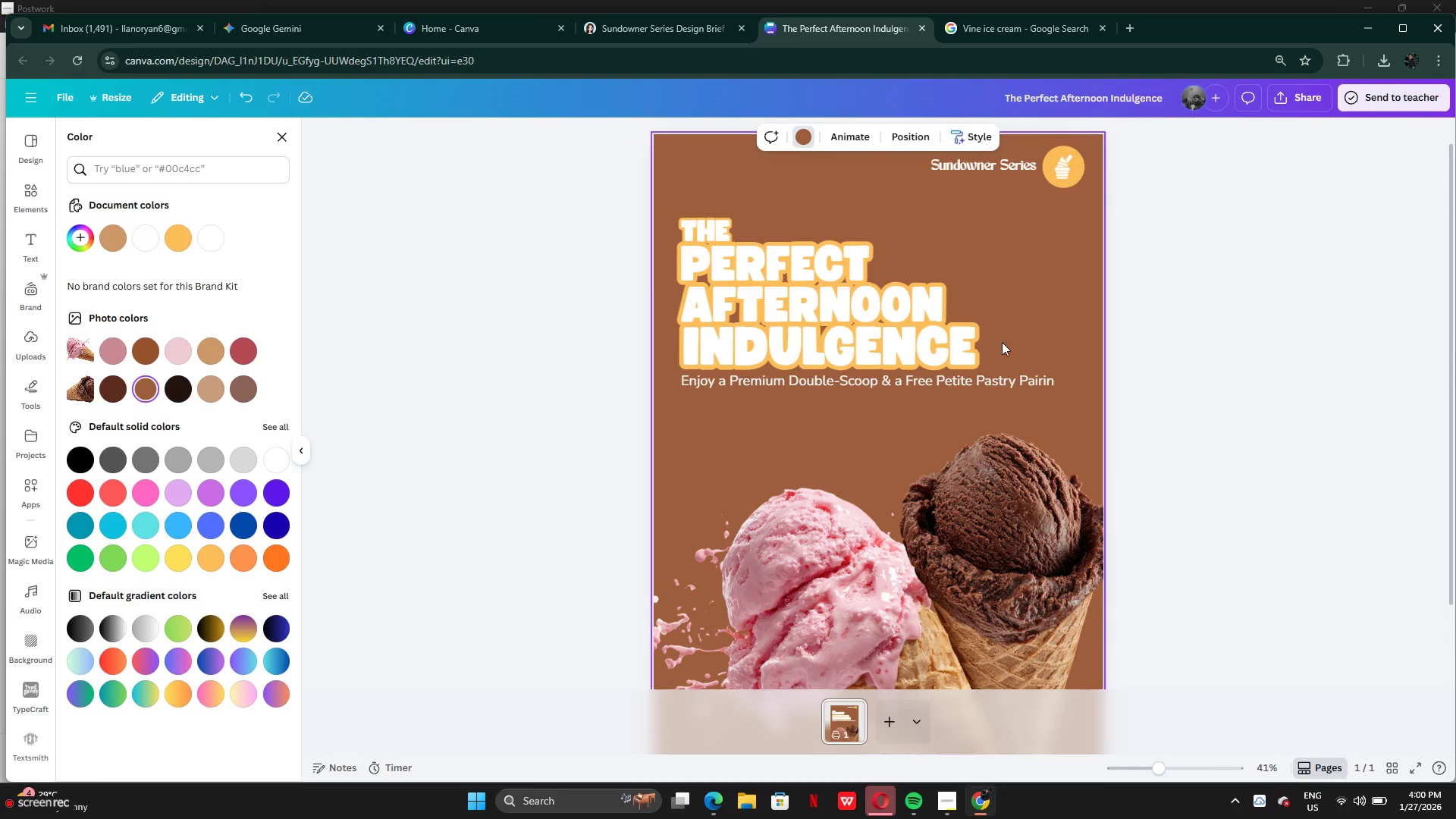 
wait(10.47)
 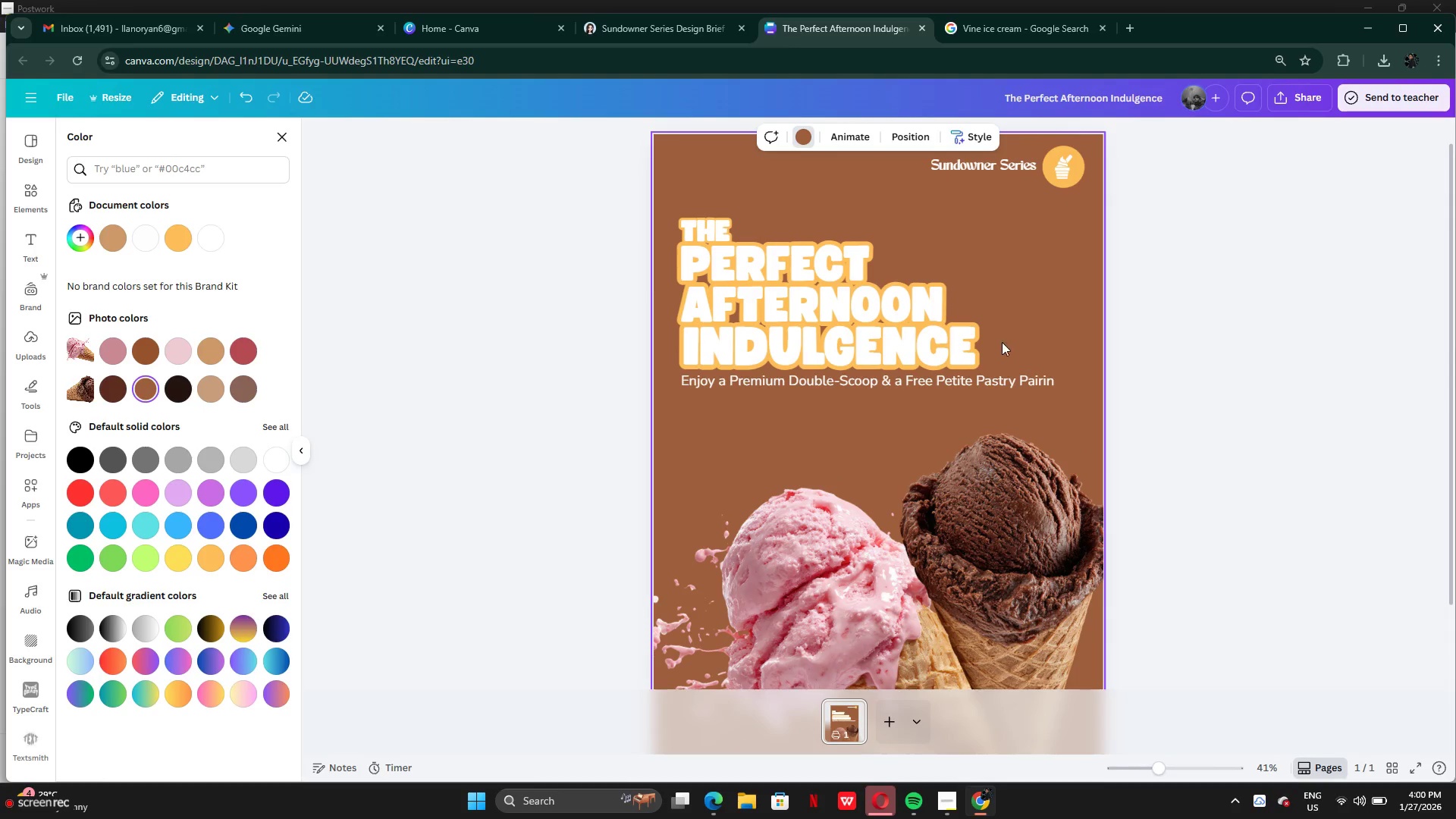 
left_click([26, 187])
 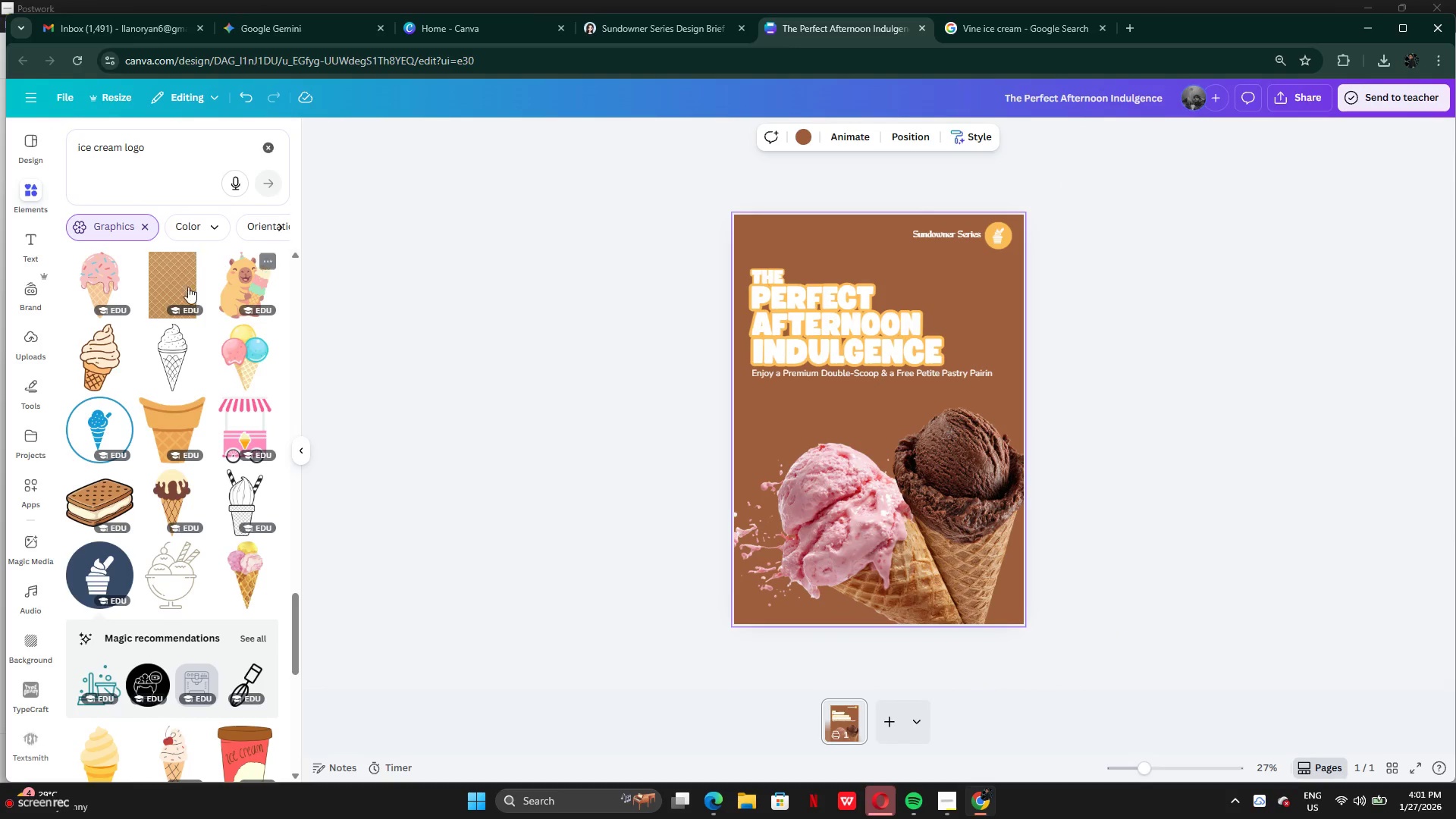 
left_click([177, 293])
 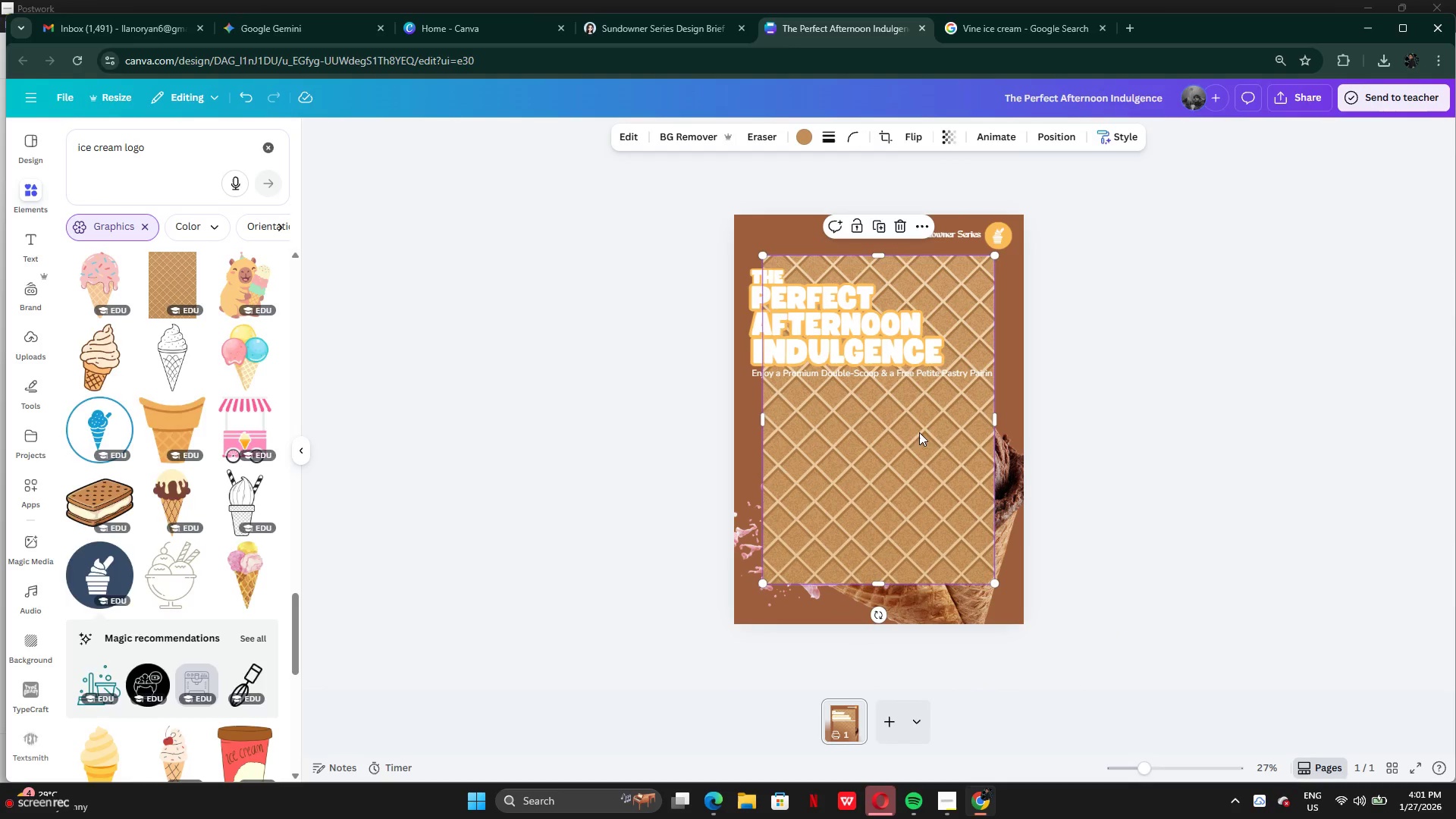 
left_click_drag(start_coordinate=[901, 423], to_coordinate=[859, 580])
 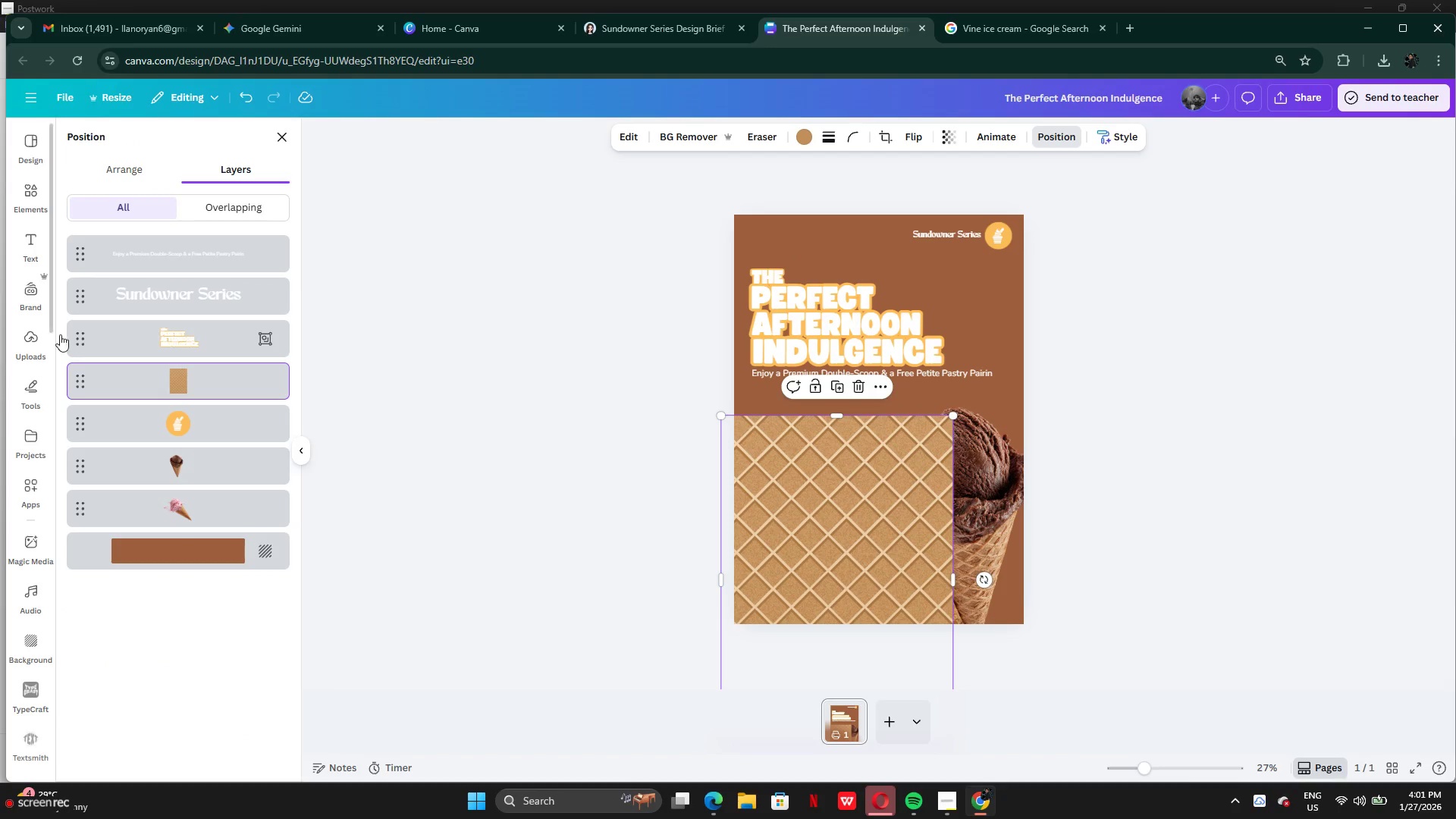 
left_click_drag(start_coordinate=[148, 403], to_coordinate=[157, 530])
 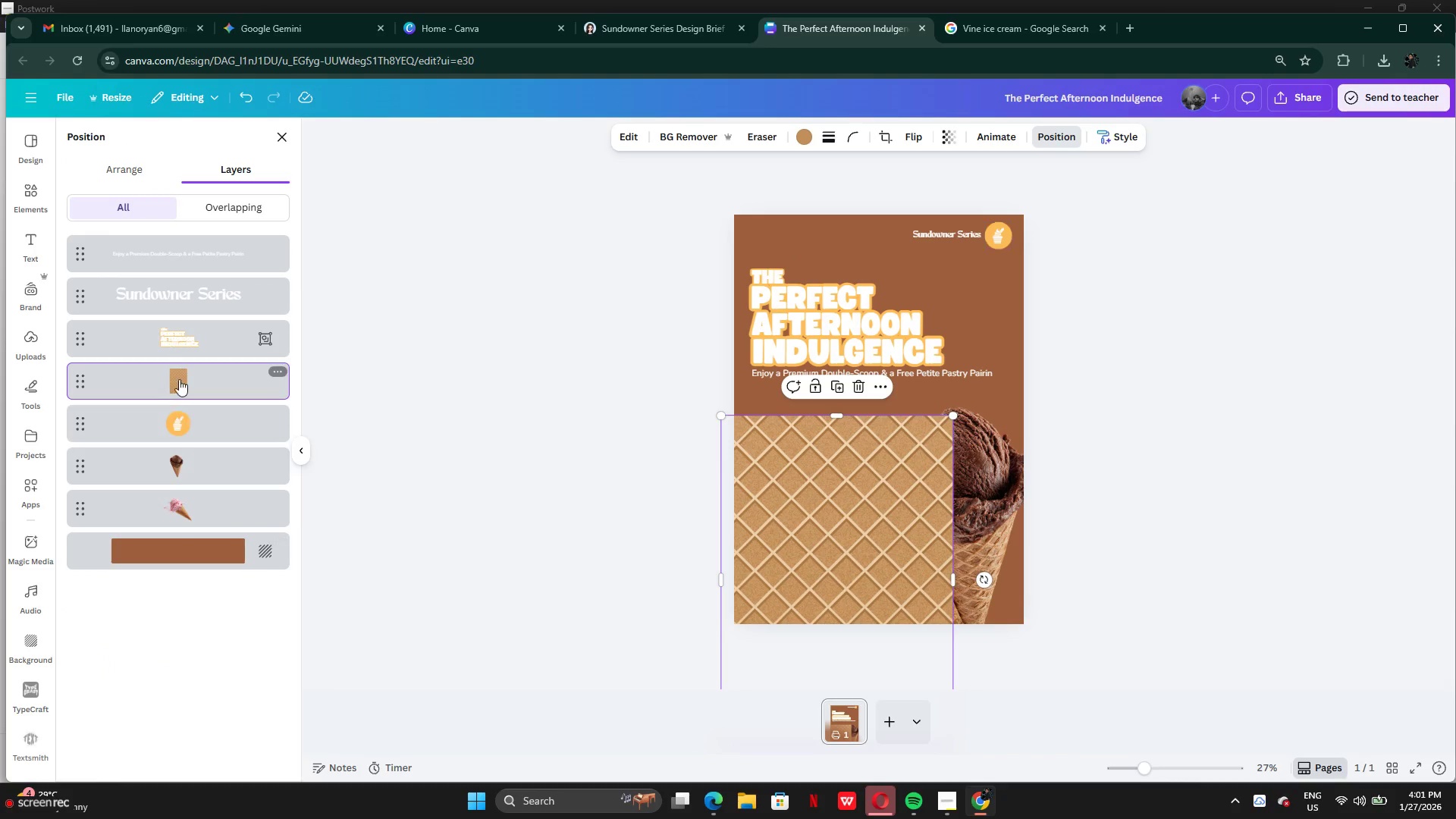 
left_click_drag(start_coordinate=[180, 378], to_coordinate=[184, 524])
 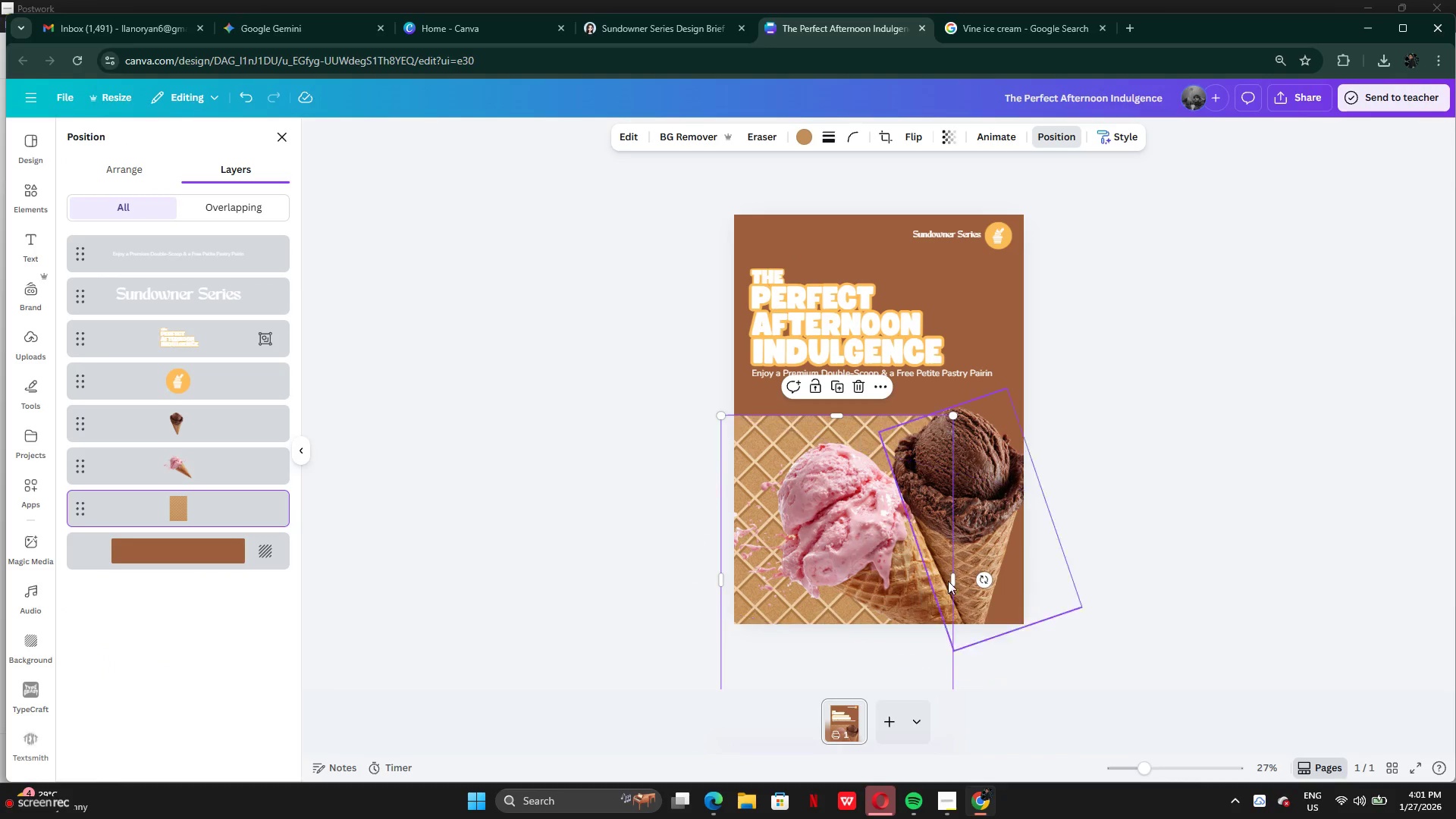 
left_click_drag(start_coordinate=[951, 579], to_coordinate=[1044, 579])
 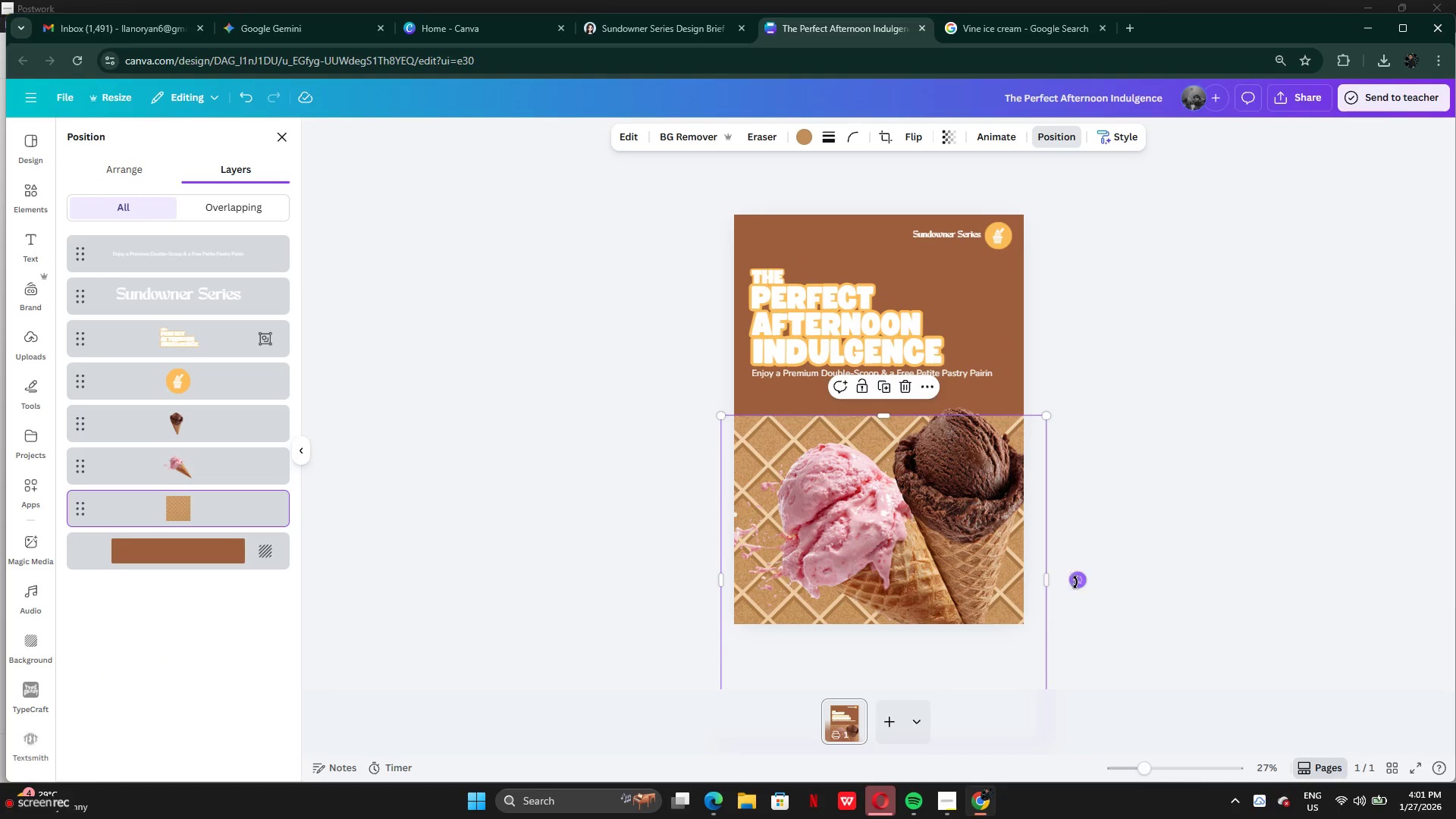 
left_click_drag(start_coordinate=[1075, 582], to_coordinate=[1065, 467])
 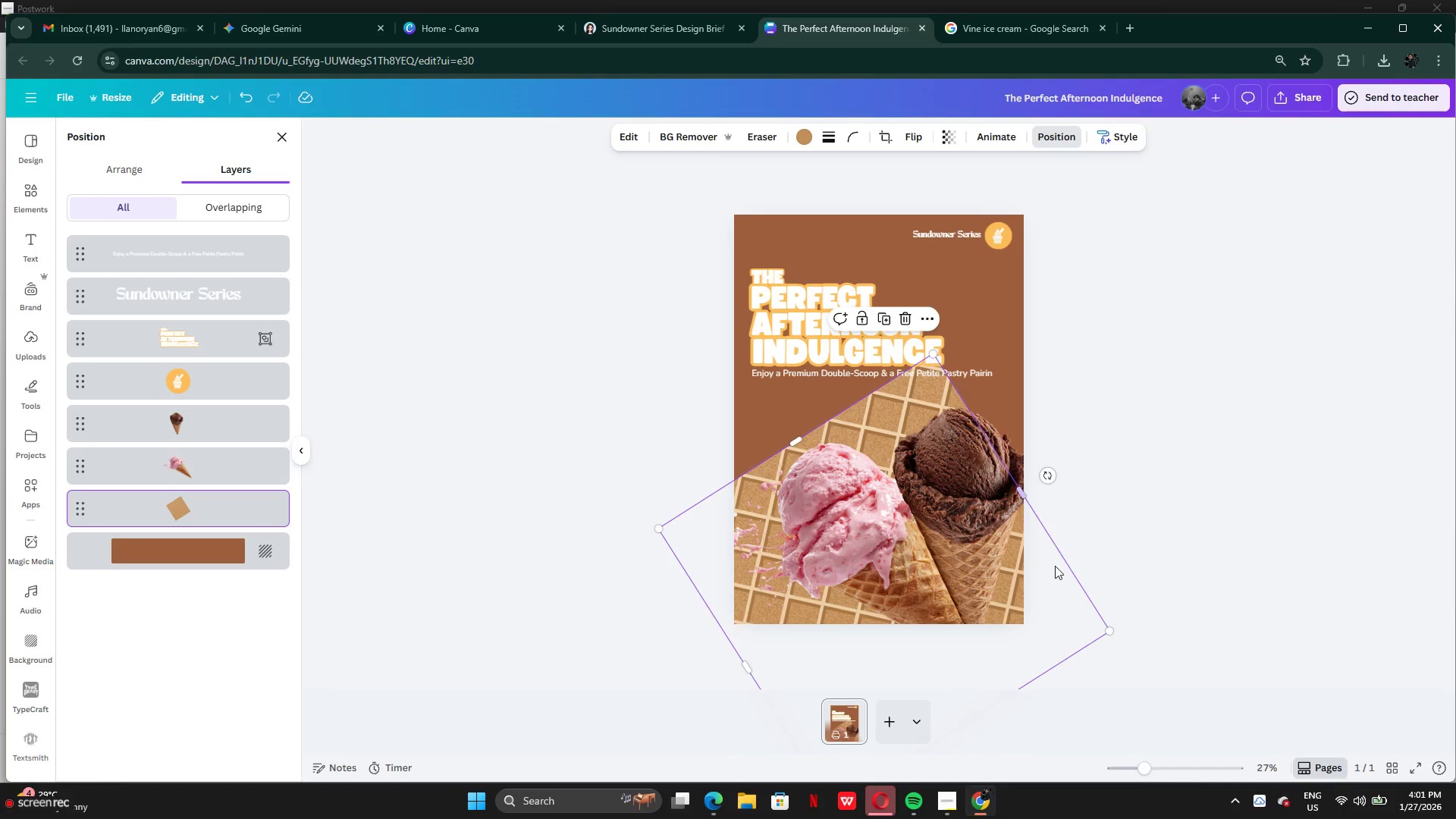 
left_click_drag(start_coordinate=[1053, 572], to_coordinate=[1060, 618])
 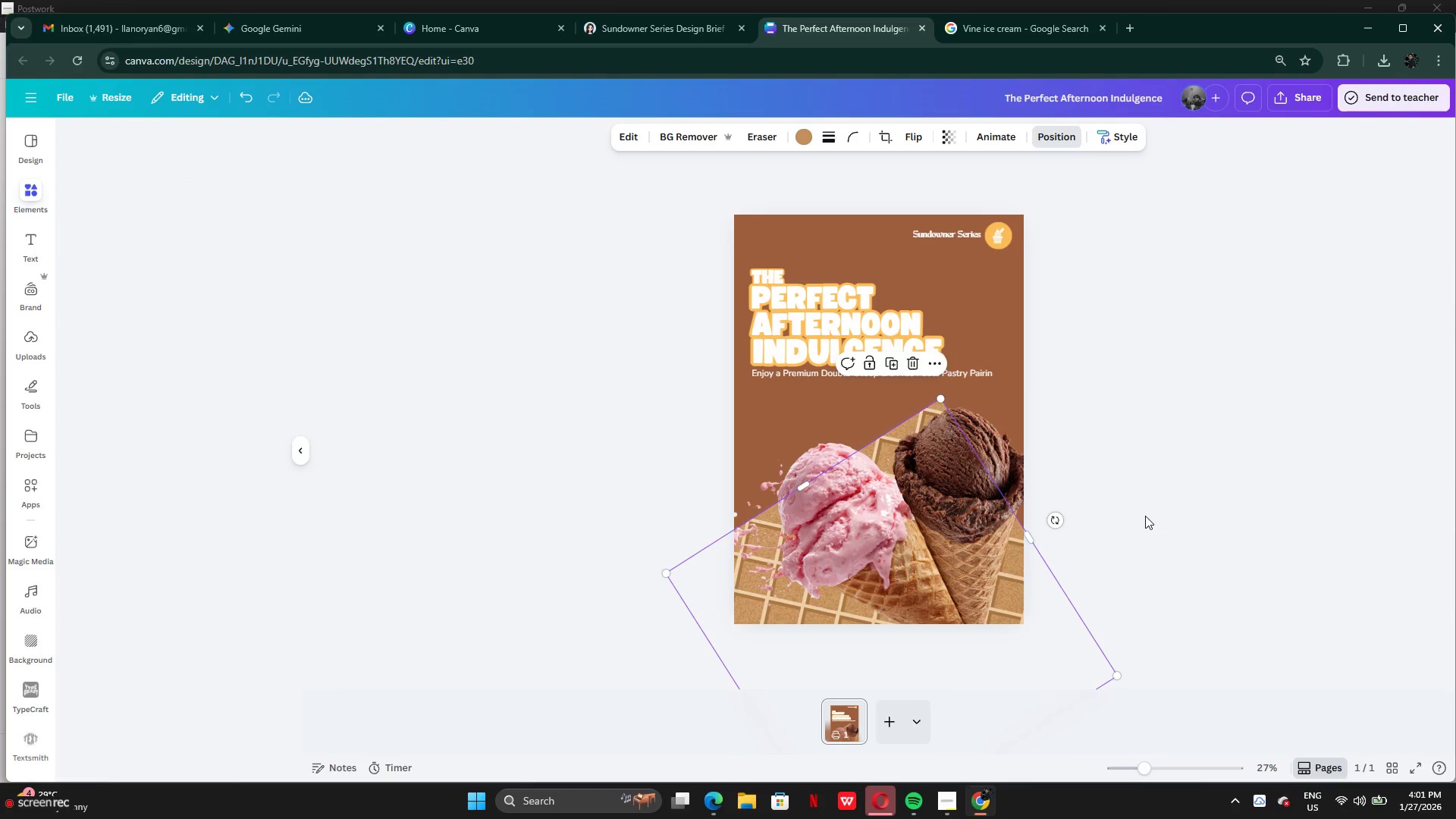 
double_click([1145, 516])
 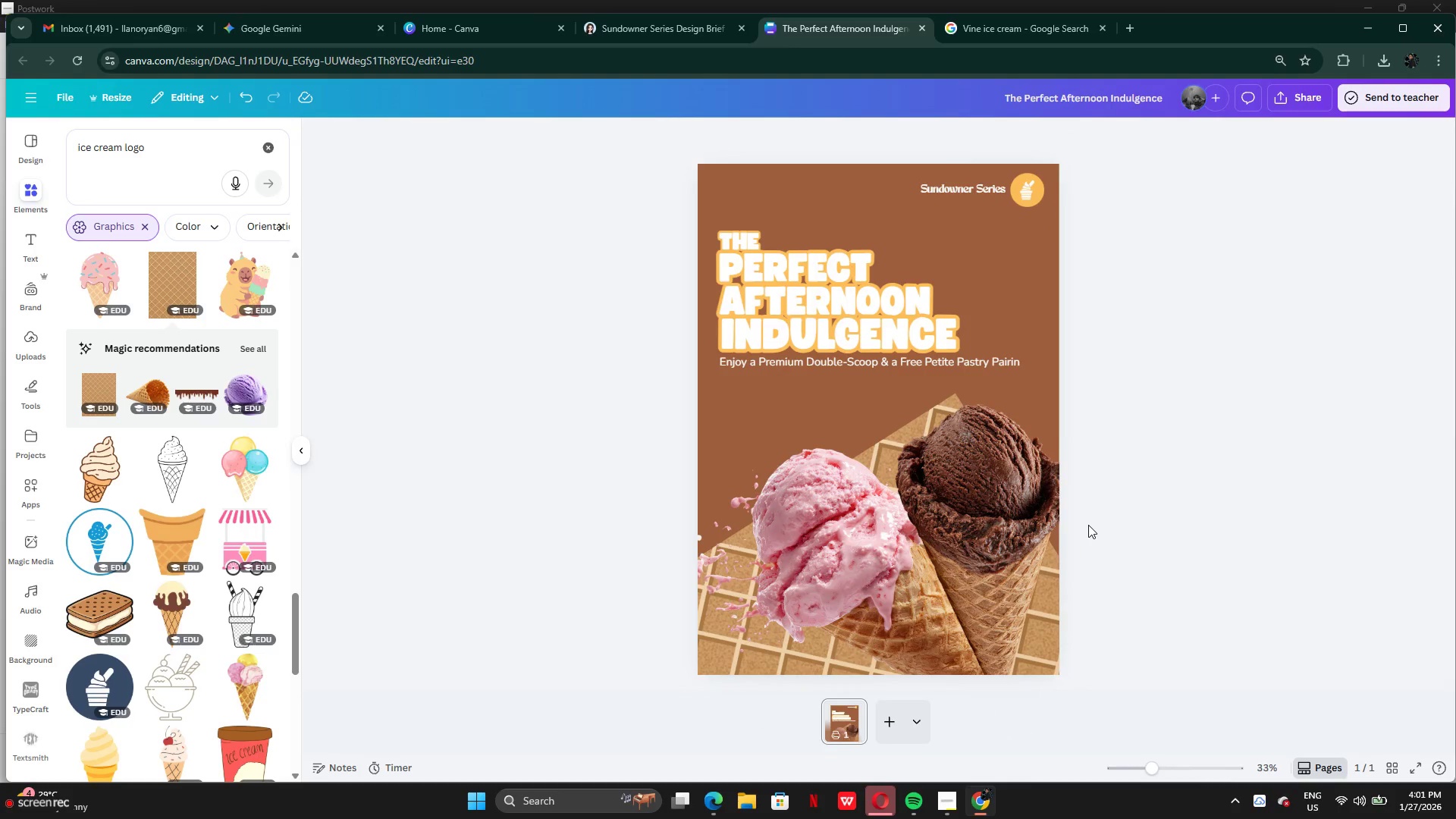 
wait(6.34)
 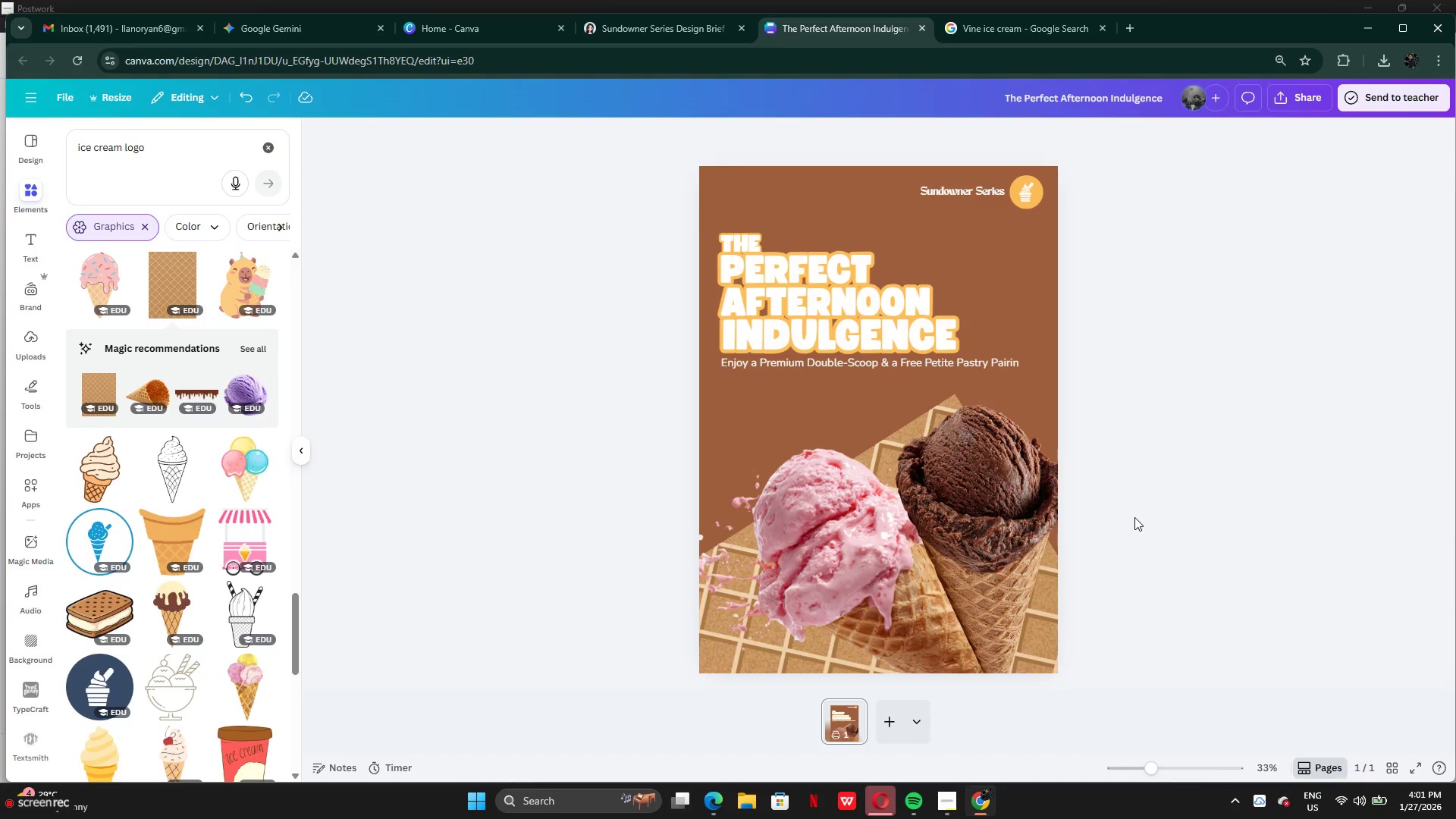 
left_click([970, 531])
 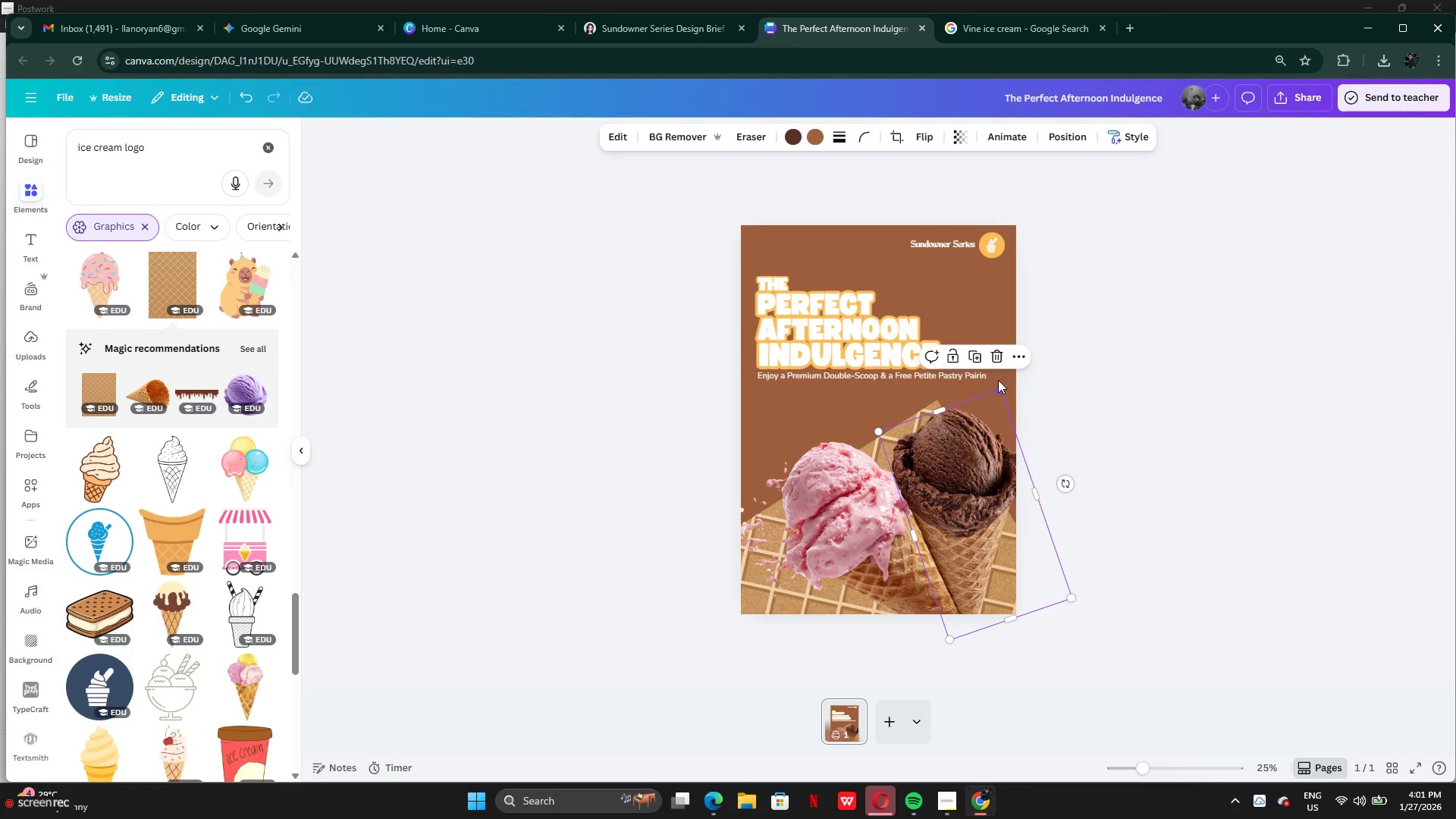 
left_click([993, 361])
 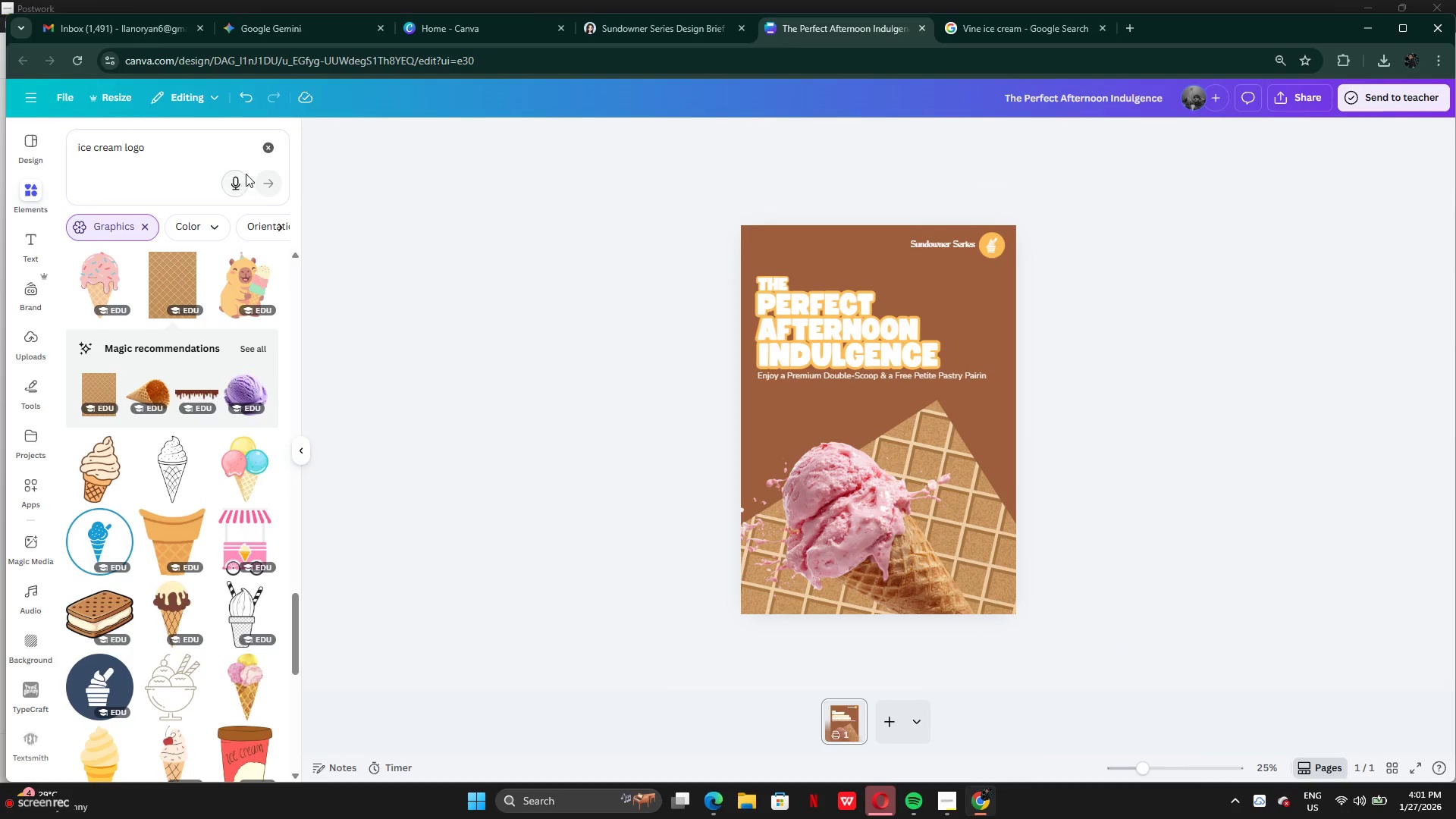 
left_click([149, 228])
 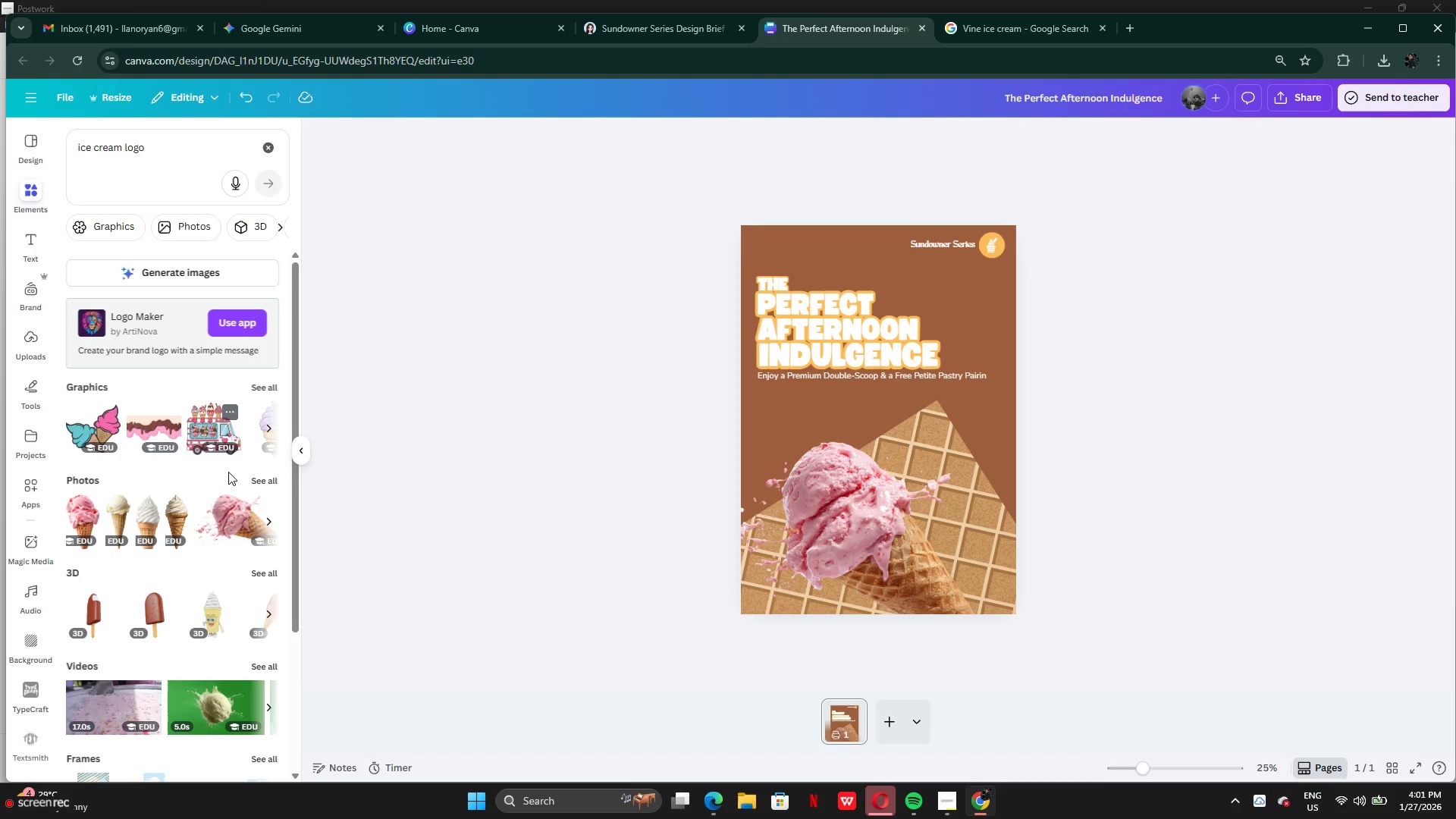 
left_click([259, 488])
 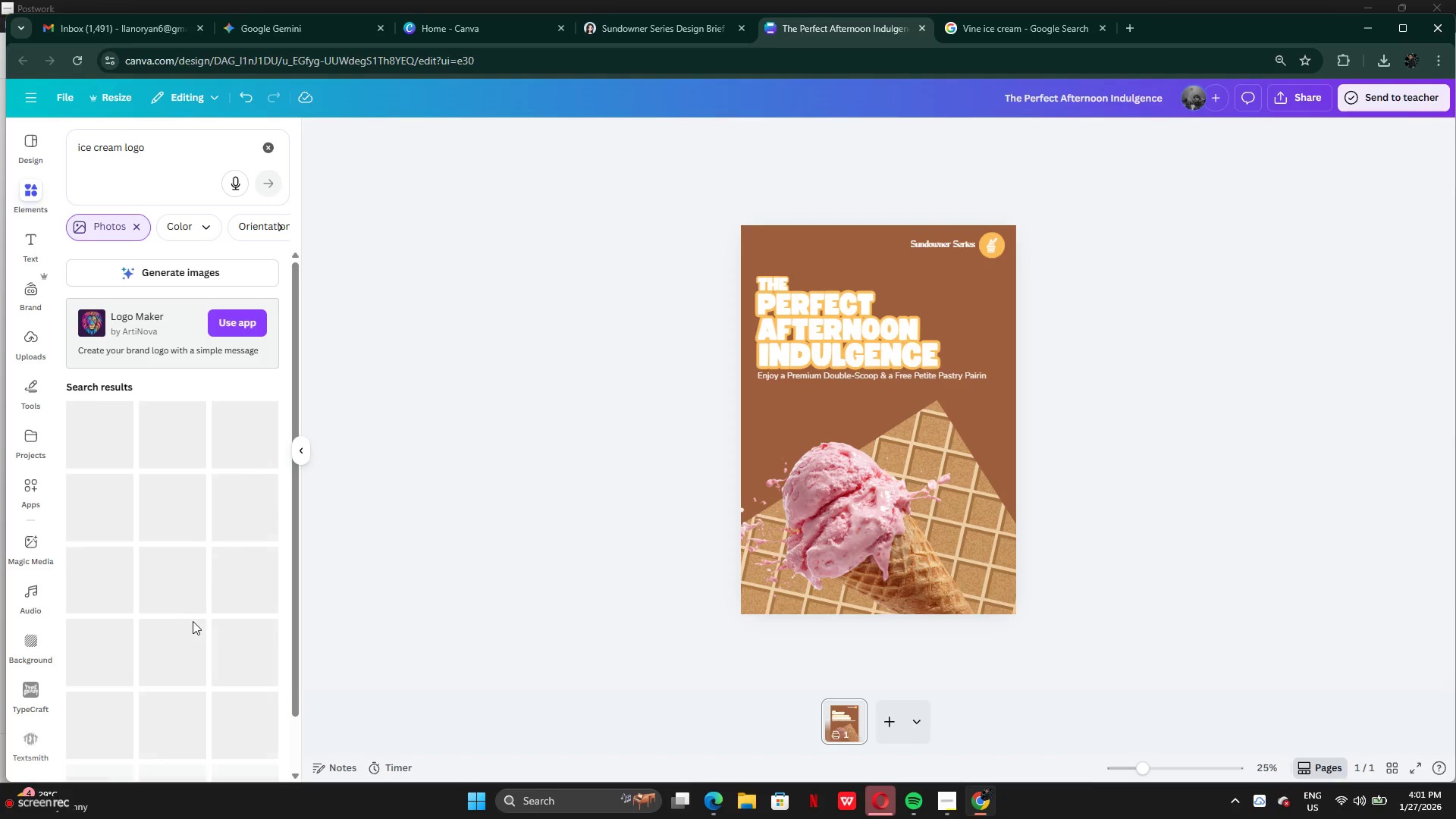 
scroll: coordinate [191, 623], scroll_direction: down, amount: 6.0
 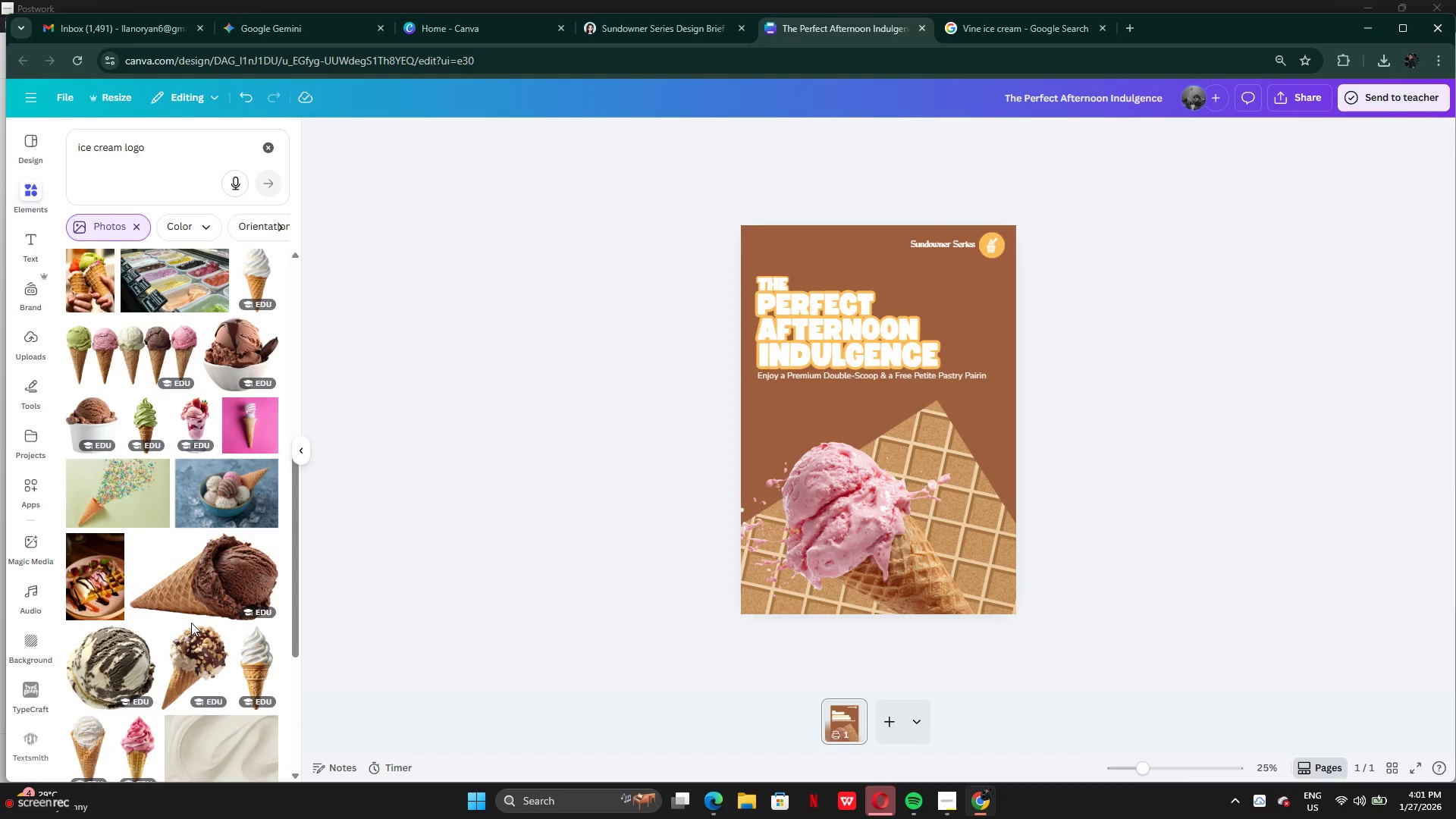 
scroll: coordinate [191, 621], scroll_direction: up, amount: 1.0
 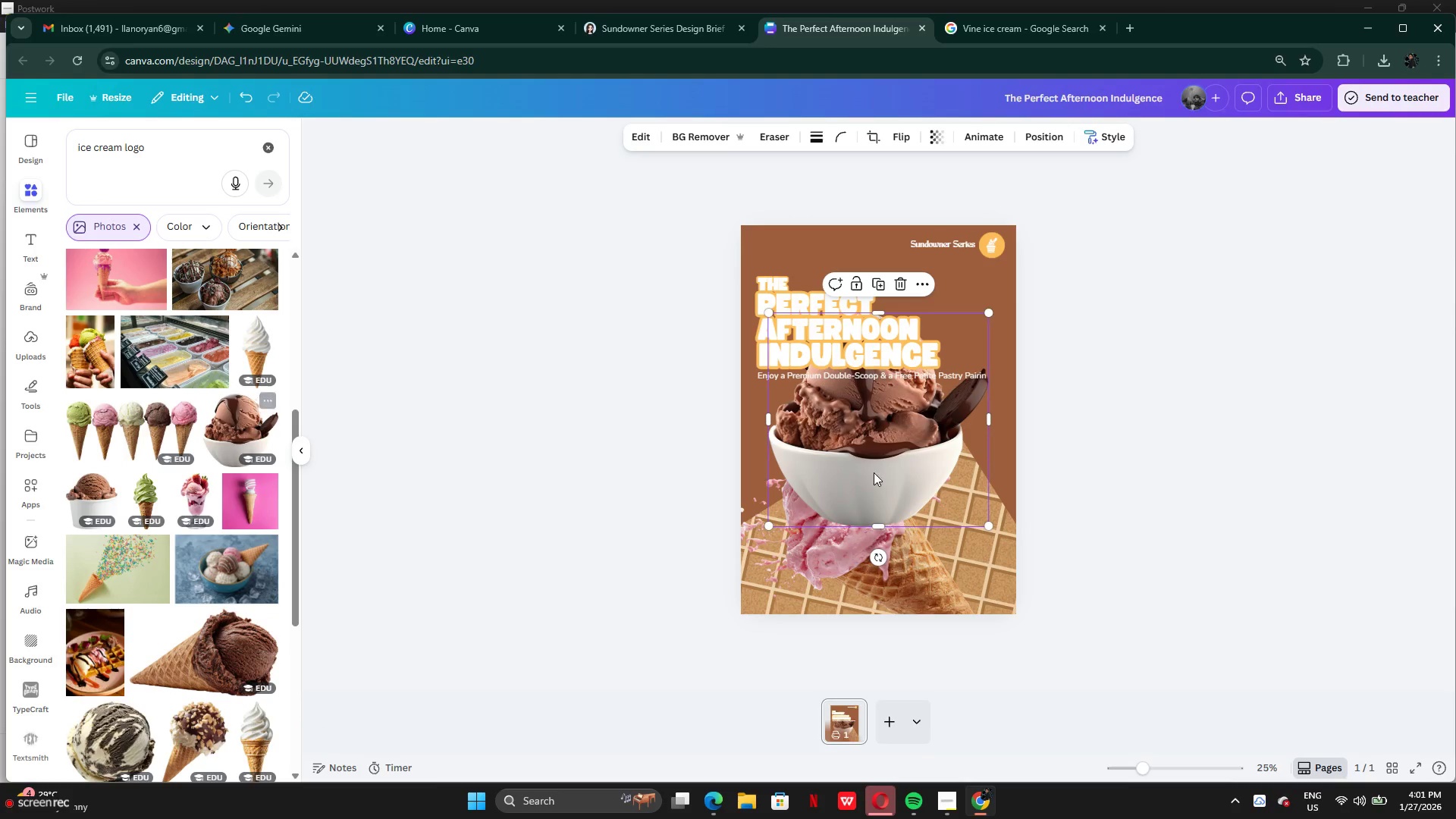 
left_click_drag(start_coordinate=[923, 436], to_coordinate=[960, 561])
 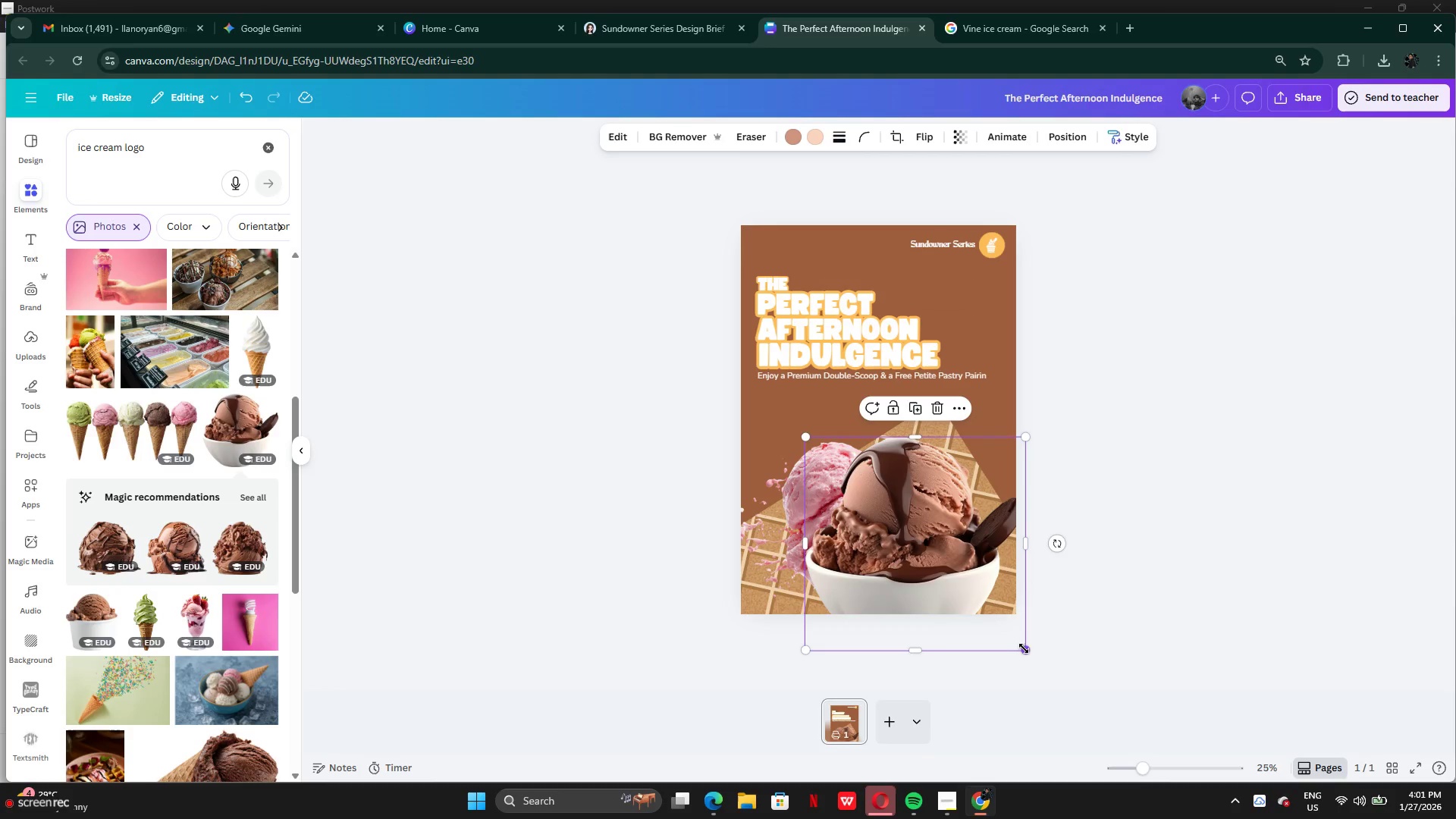 
left_click_drag(start_coordinate=[1025, 650], to_coordinate=[986, 617])
 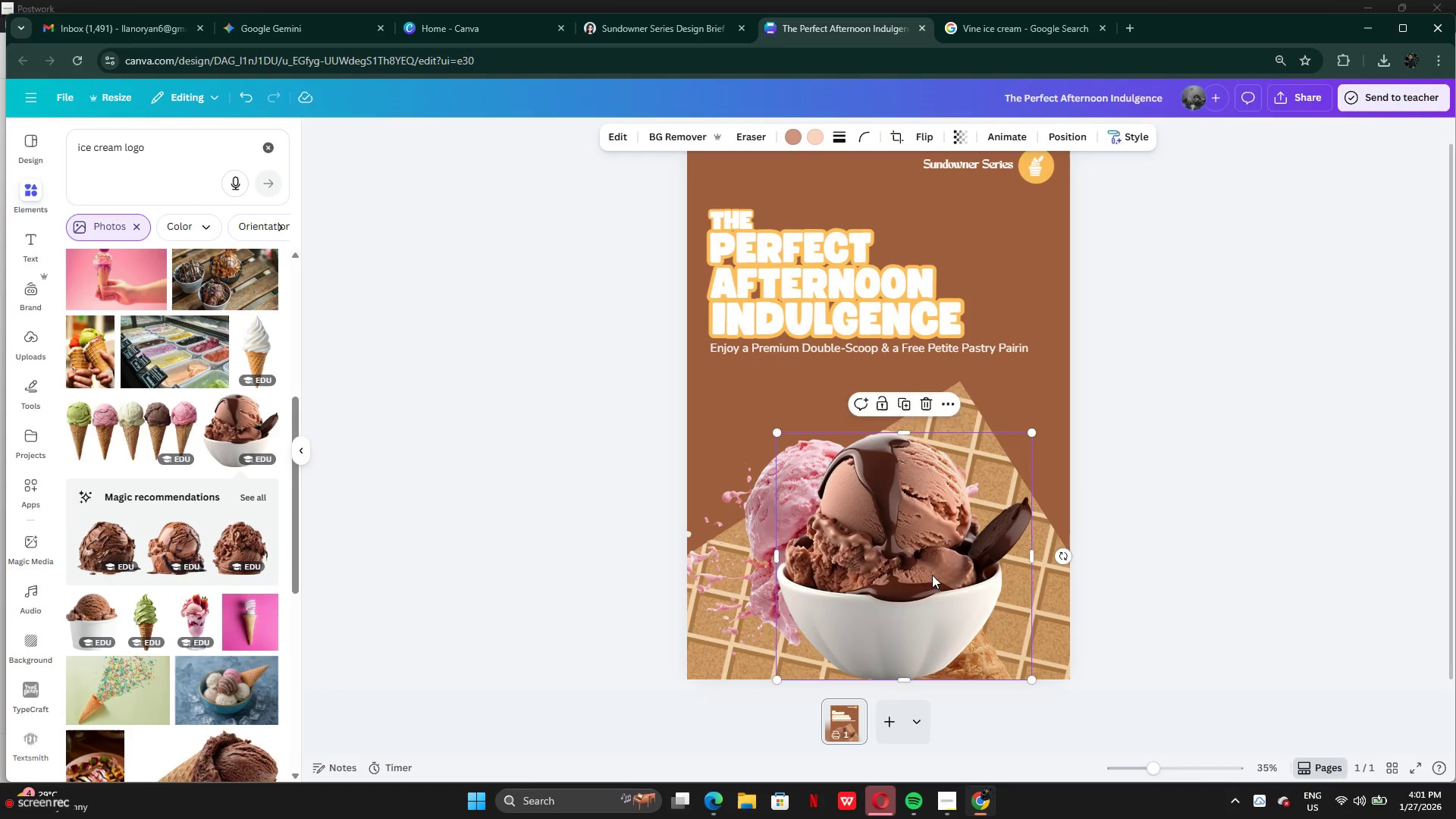 
left_click_drag(start_coordinate=[884, 544], to_coordinate=[996, 548])
 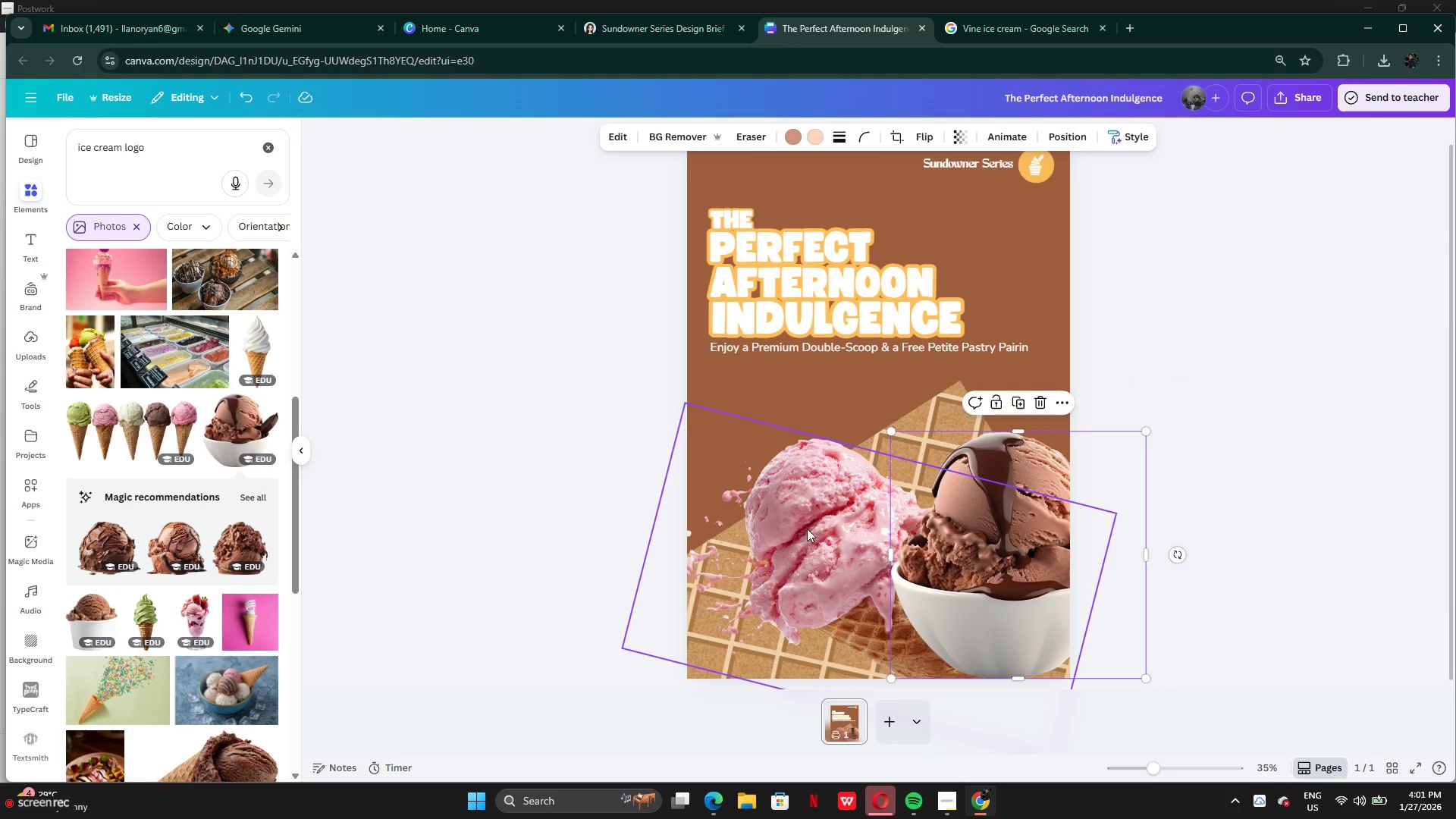 
left_click_drag(start_coordinate=[808, 529], to_coordinate=[777, 477])
 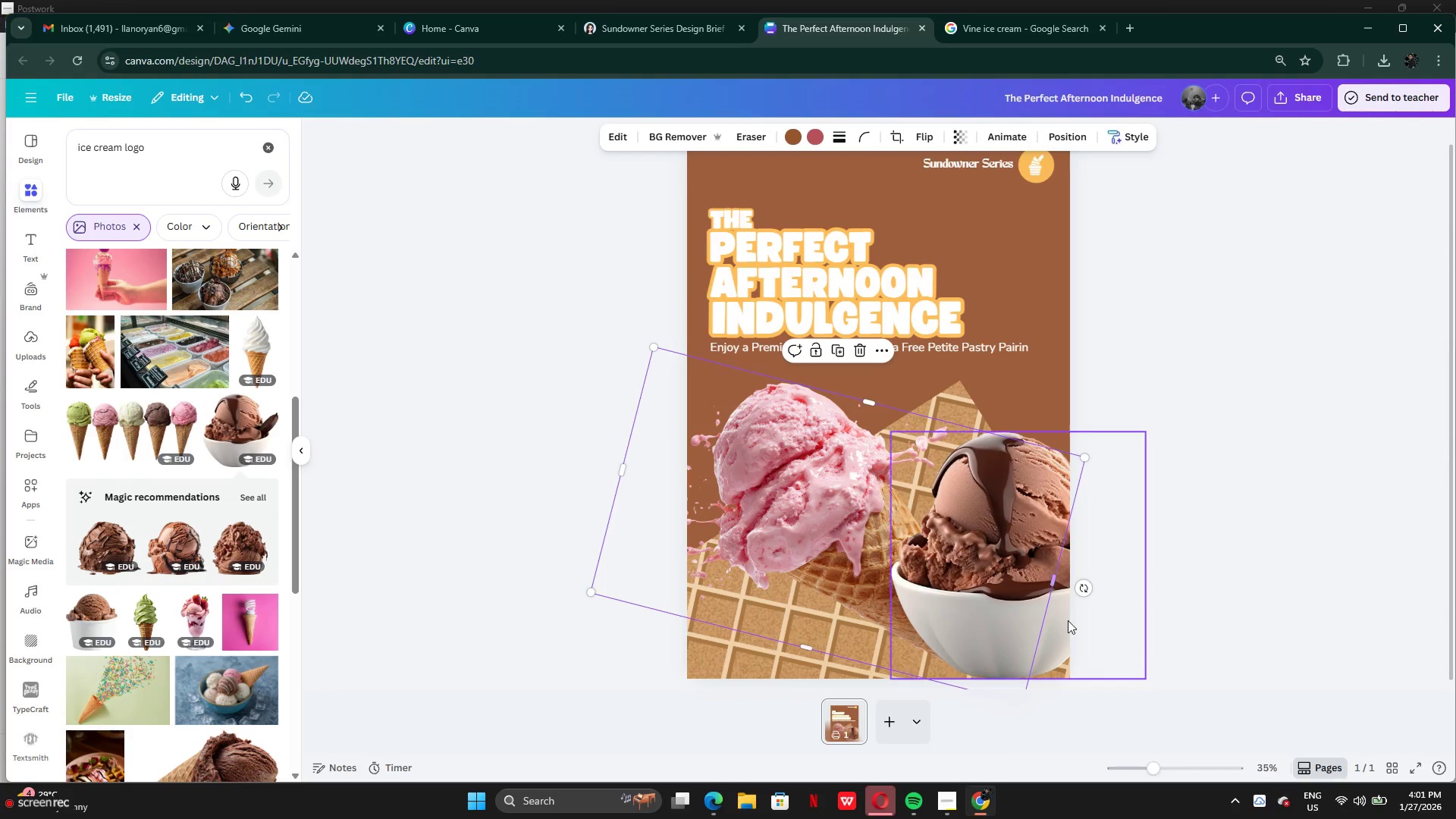 
left_click_drag(start_coordinate=[1088, 590], to_coordinate=[965, 615])
 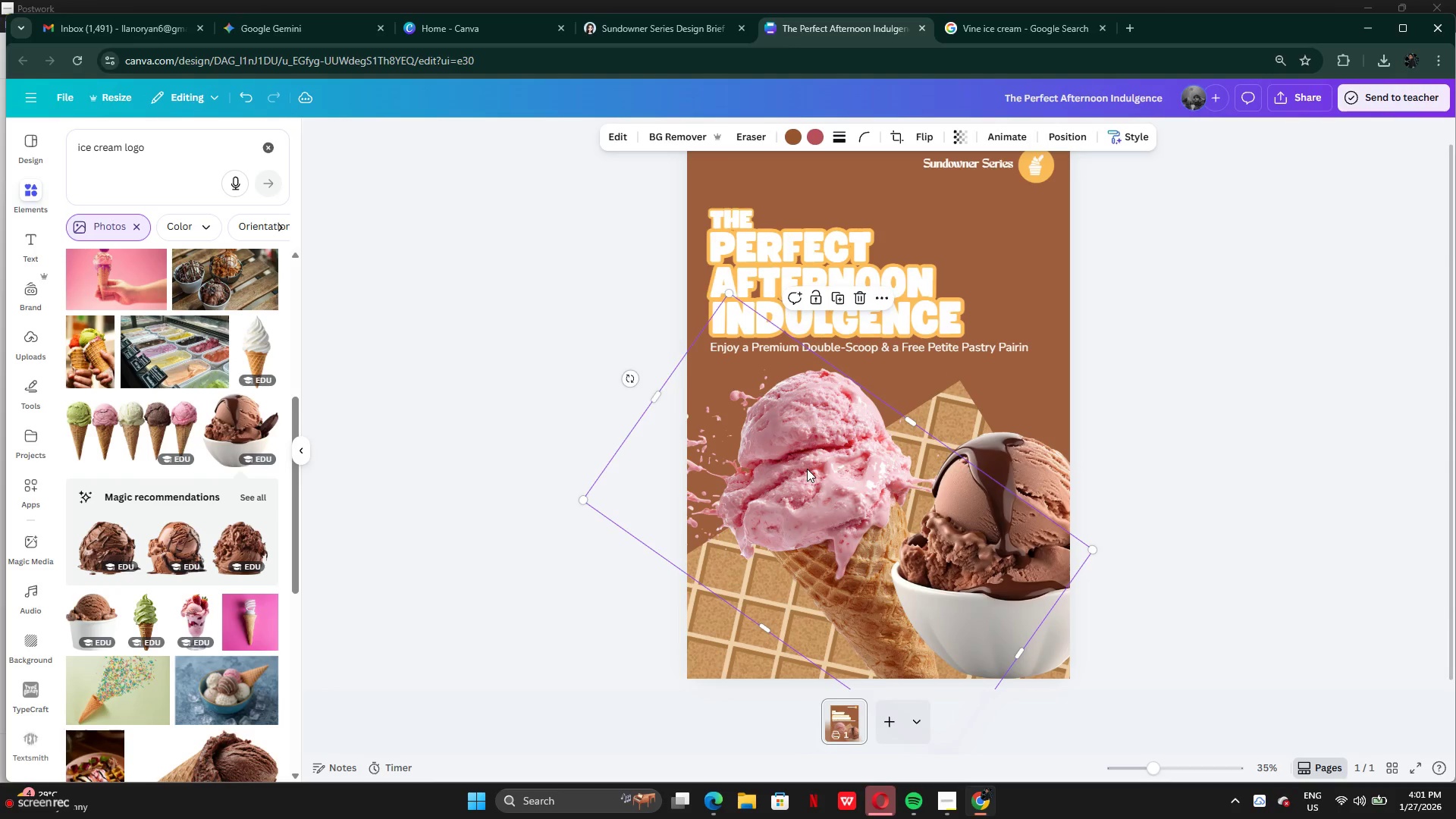 
left_click_drag(start_coordinate=[807, 468], to_coordinate=[831, 522])
 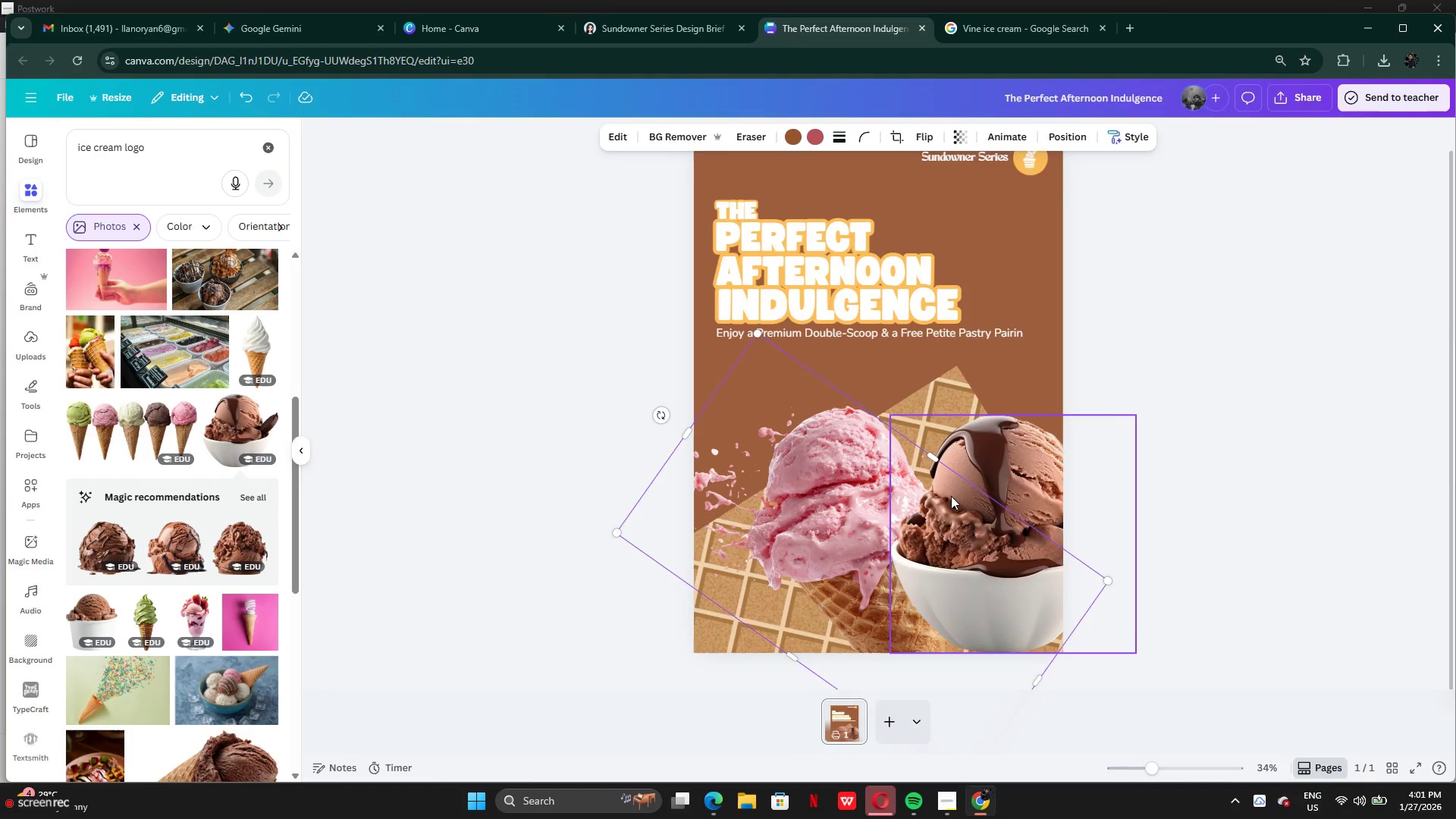 
left_click_drag(start_coordinate=[977, 494], to_coordinate=[966, 494])
 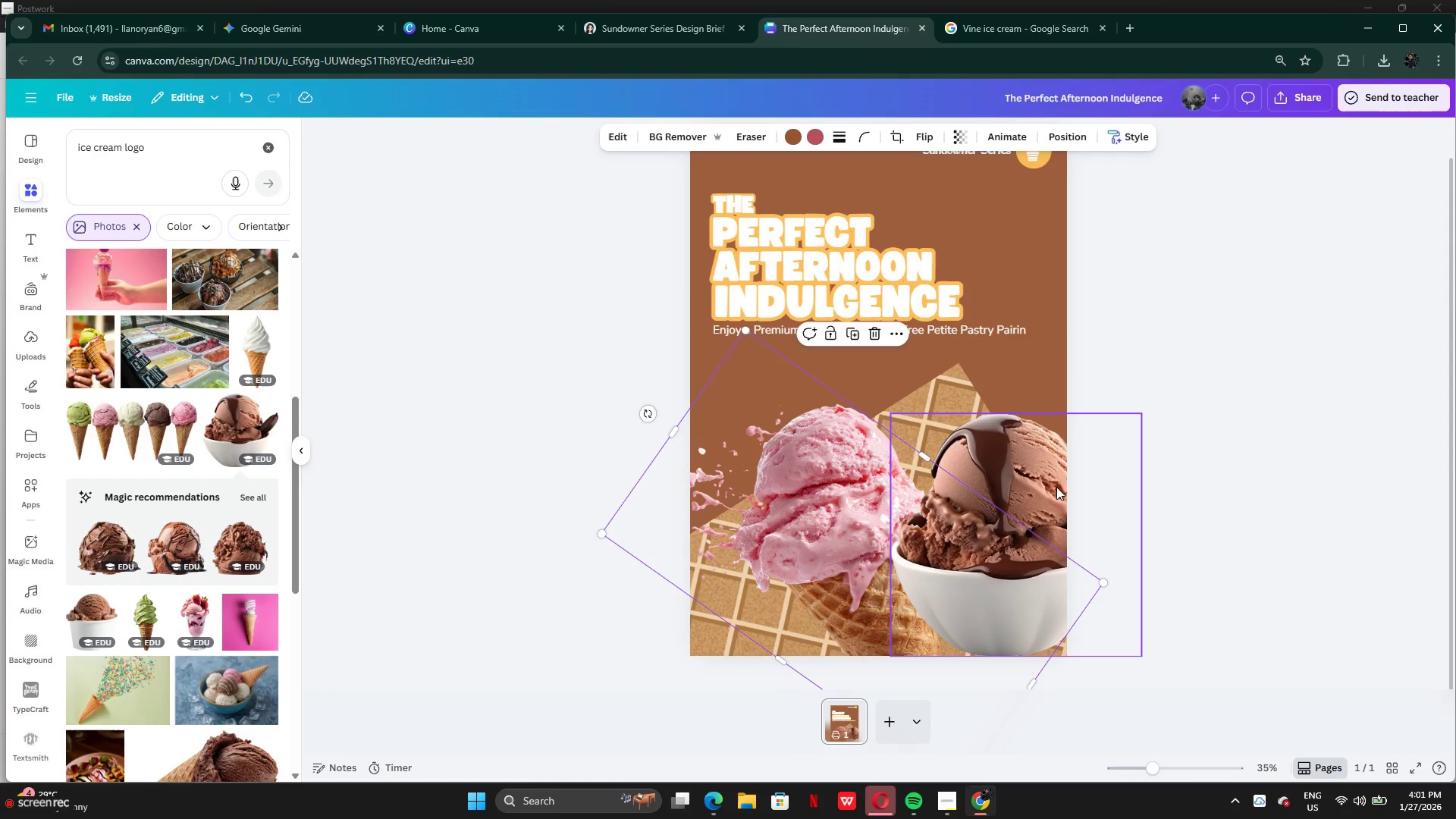 
left_click_drag(start_coordinate=[1003, 480], to_coordinate=[947, 474])
 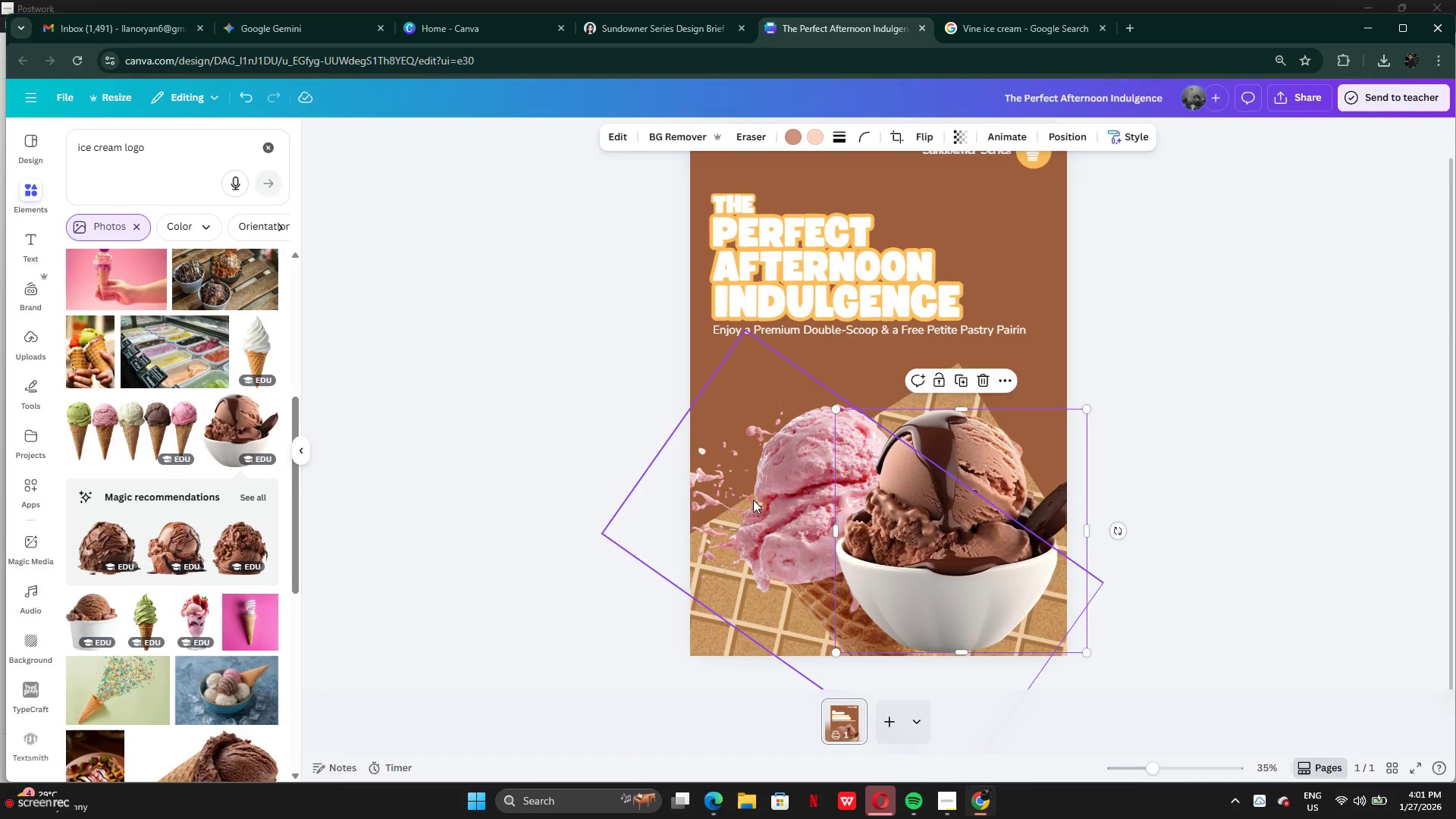 
left_click([753, 500])
 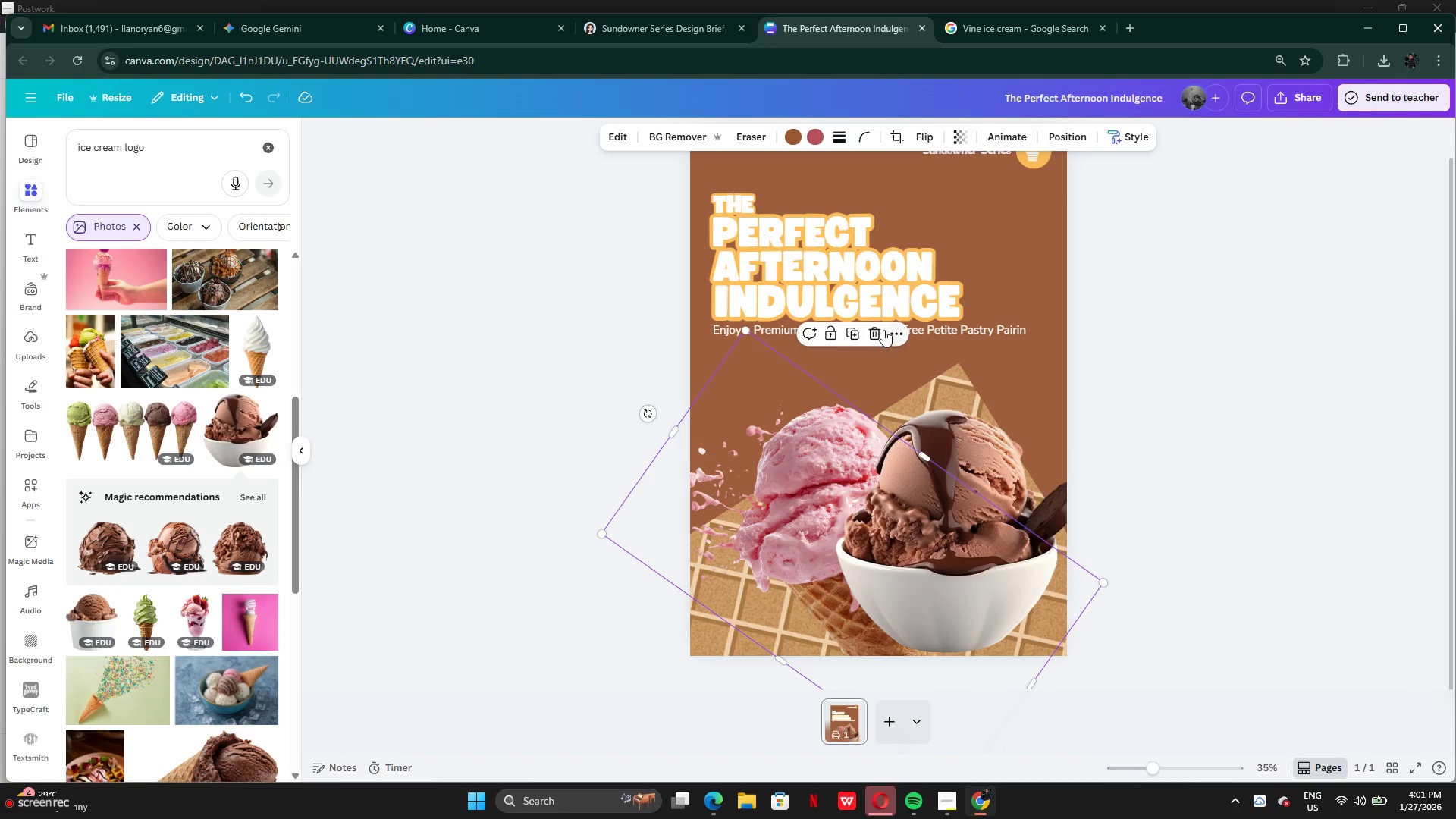 
left_click([874, 330])
 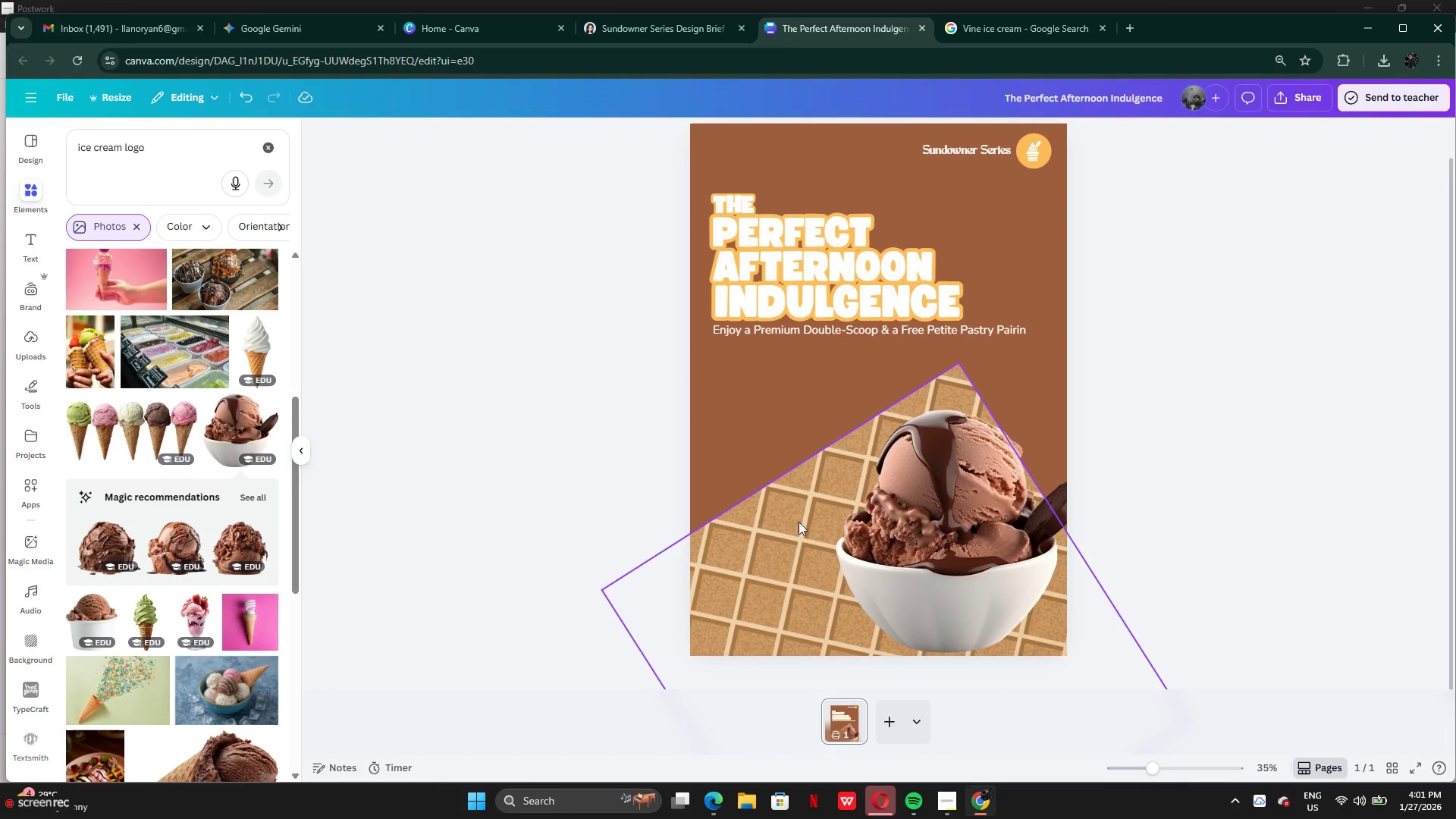 
left_click_drag(start_coordinate=[796, 526], to_coordinate=[749, 515])
 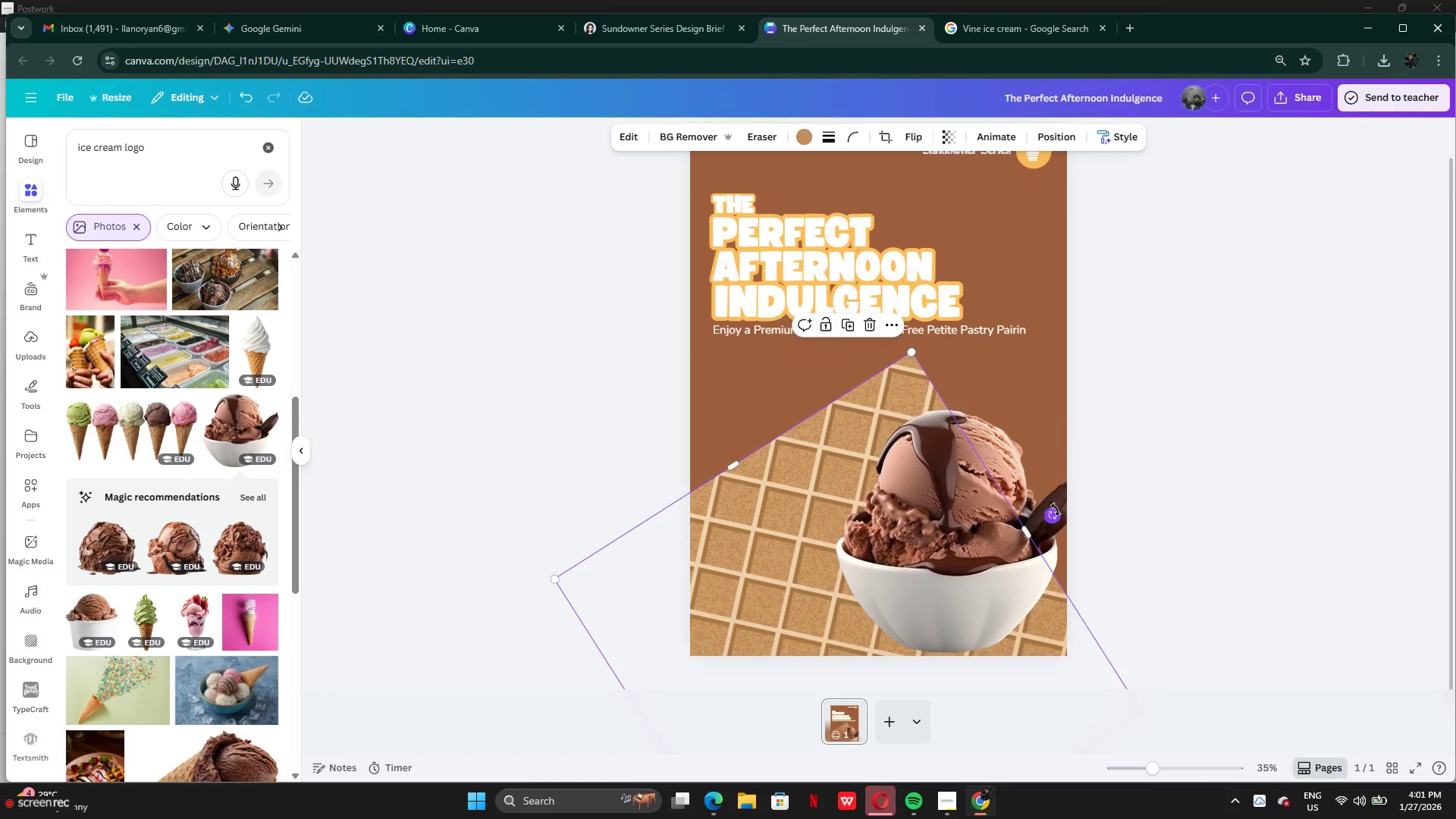 
left_click_drag(start_coordinate=[1056, 510], to_coordinate=[696, 438])
 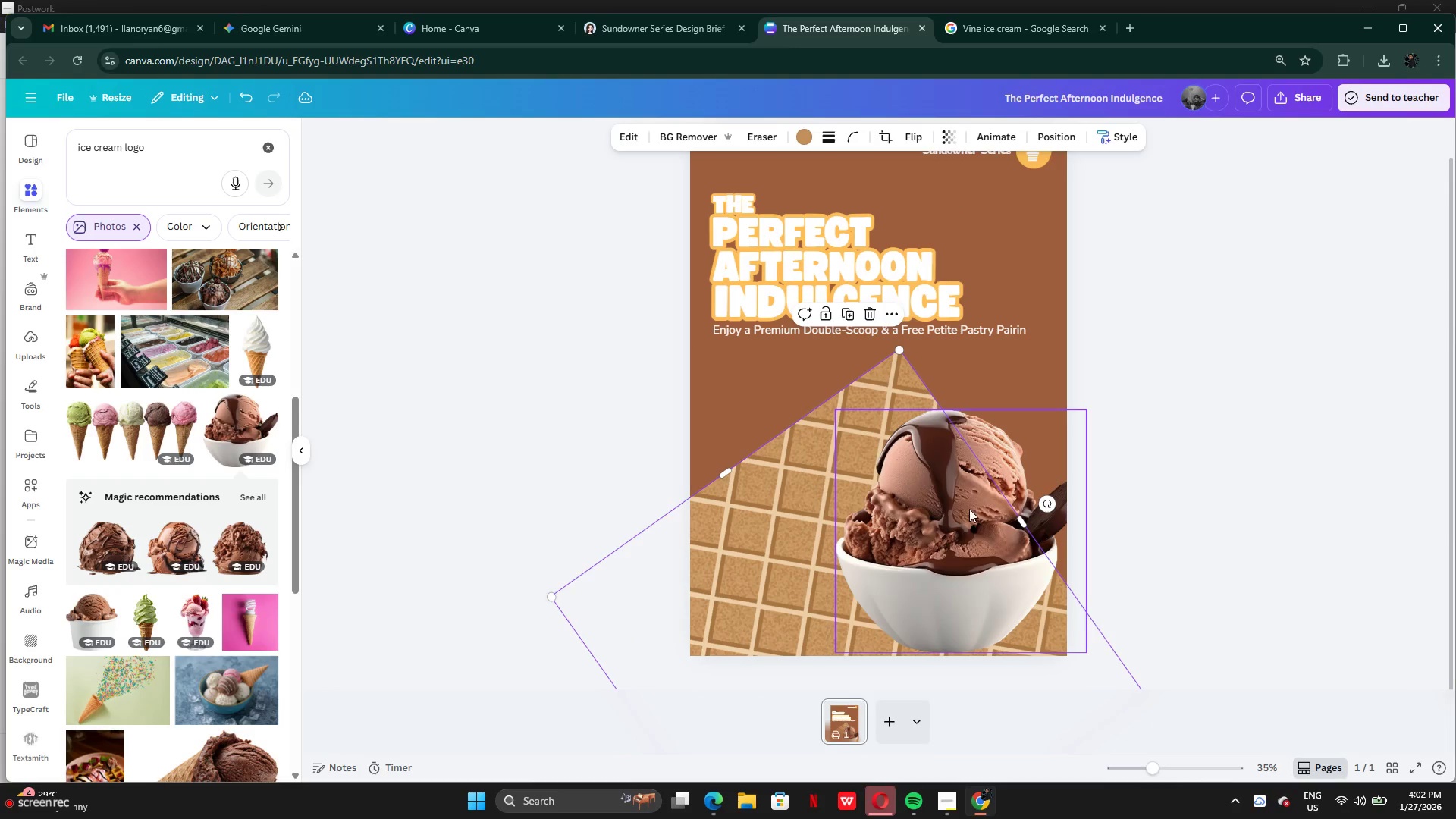 
left_click_drag(start_coordinate=[969, 511], to_coordinate=[742, 495])
 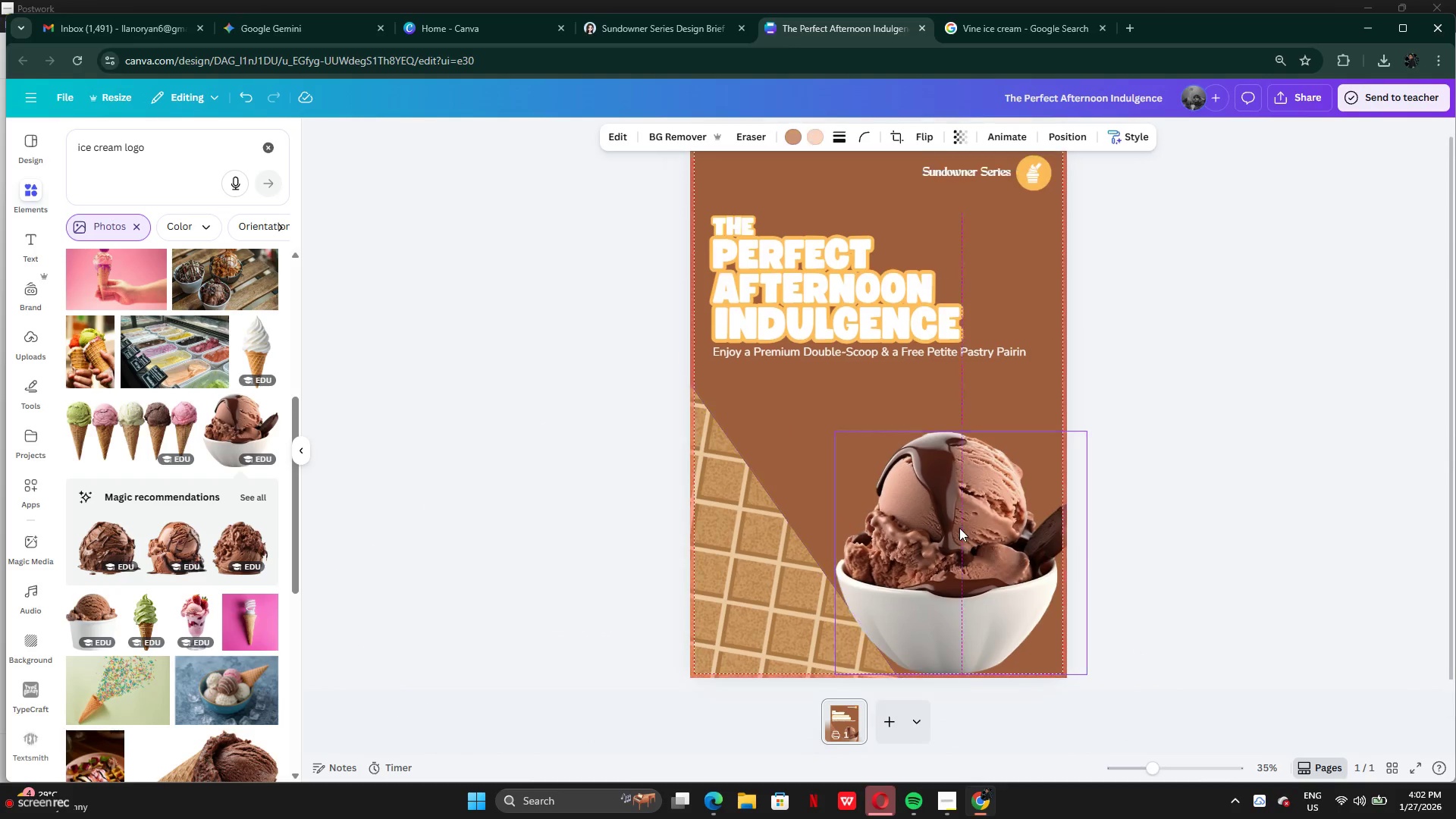 
left_click_drag(start_coordinate=[961, 528], to_coordinate=[887, 486])
 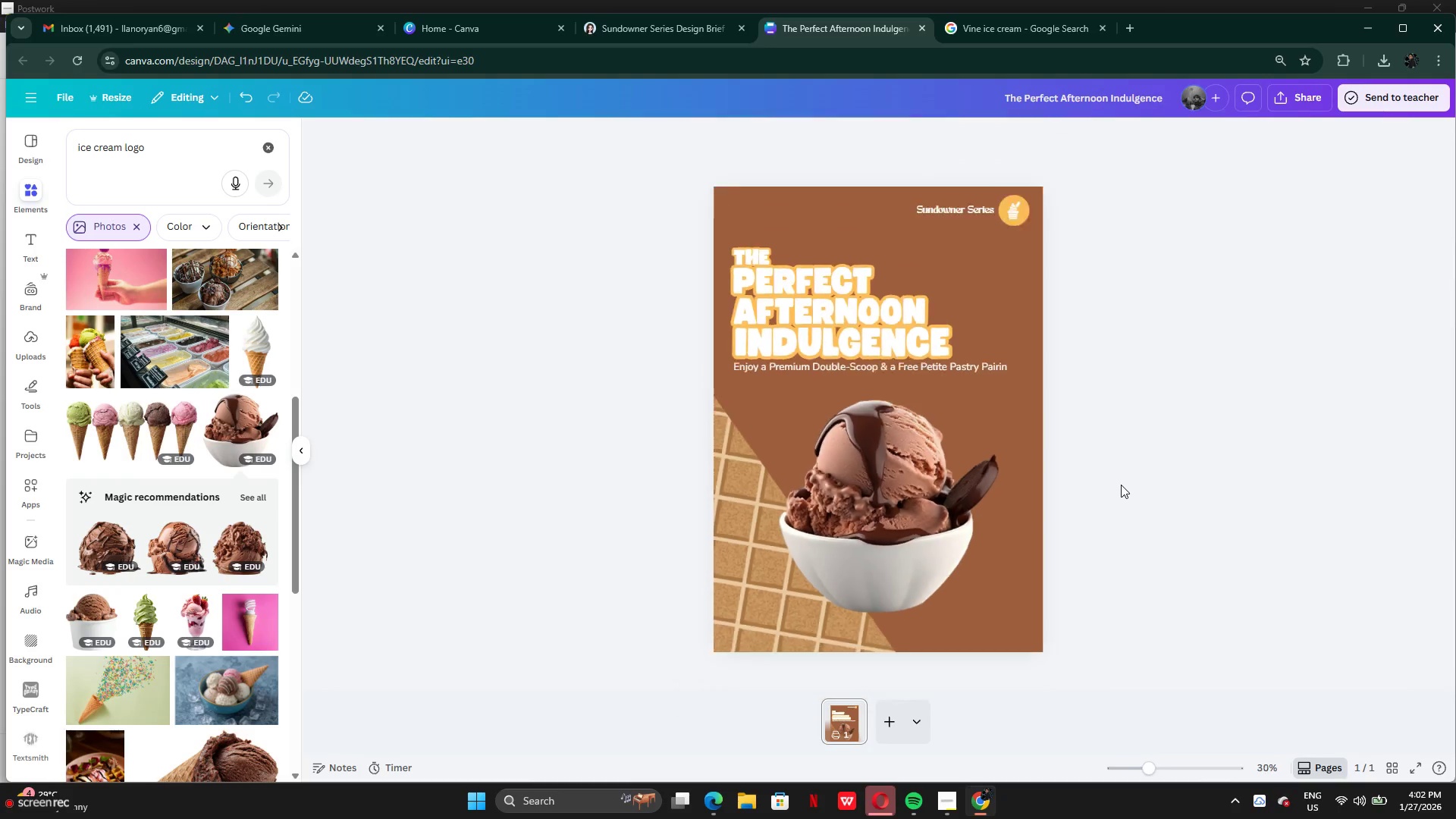 
left_click([894, 511])
 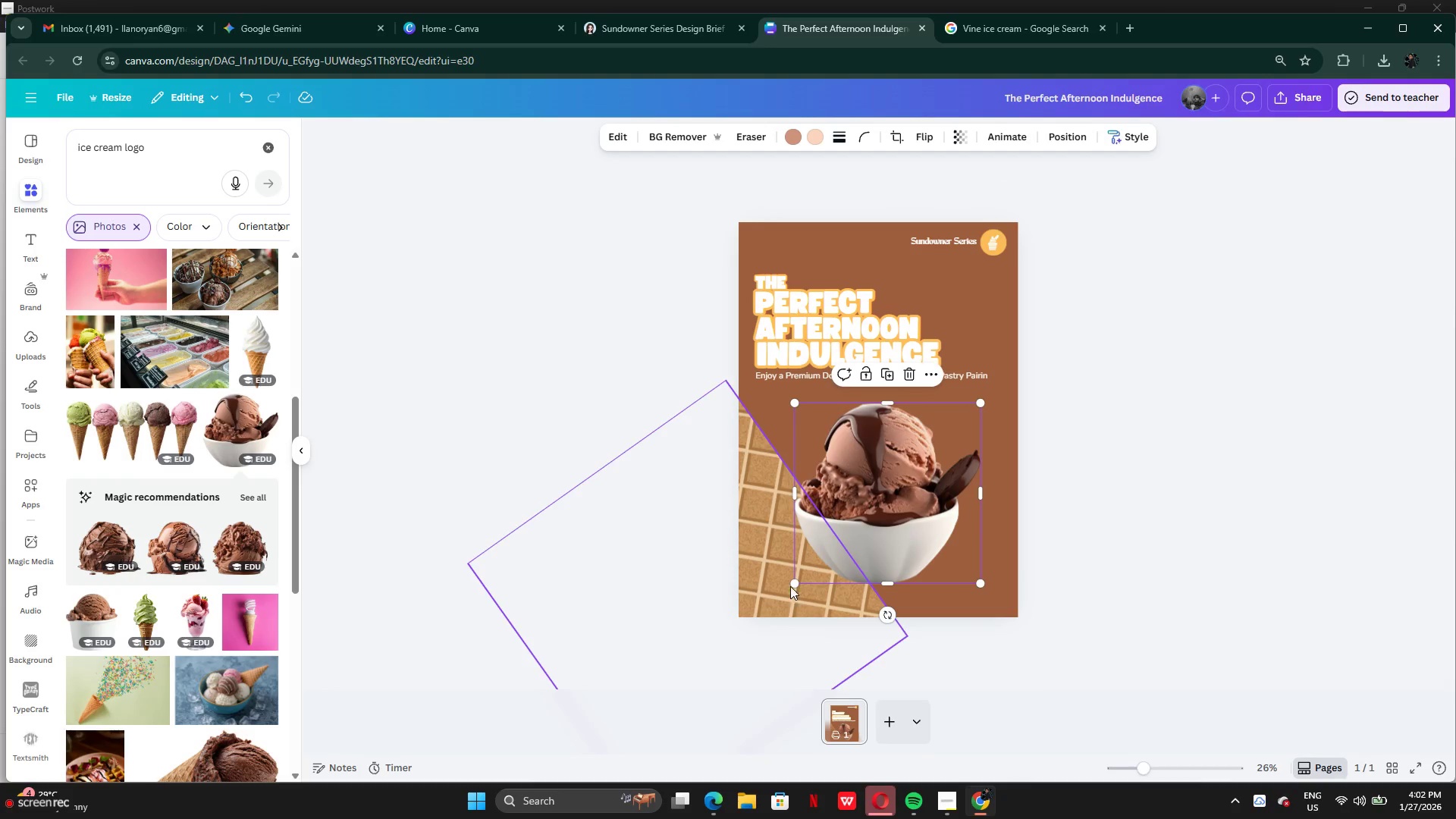 
left_click_drag(start_coordinate=[792, 582], to_coordinate=[684, 725])
 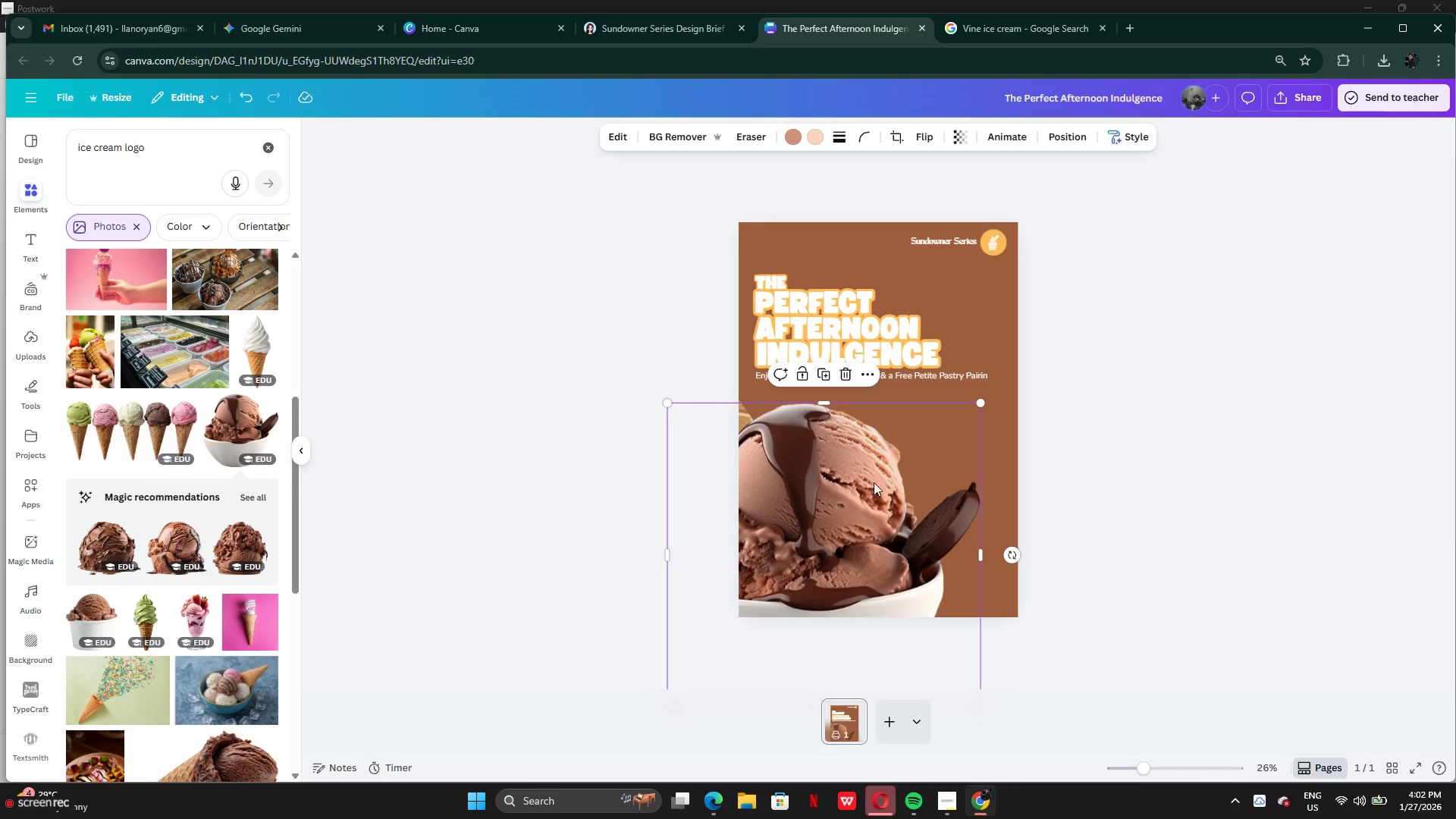 
left_click_drag(start_coordinate=[874, 482], to_coordinate=[943, 488])
 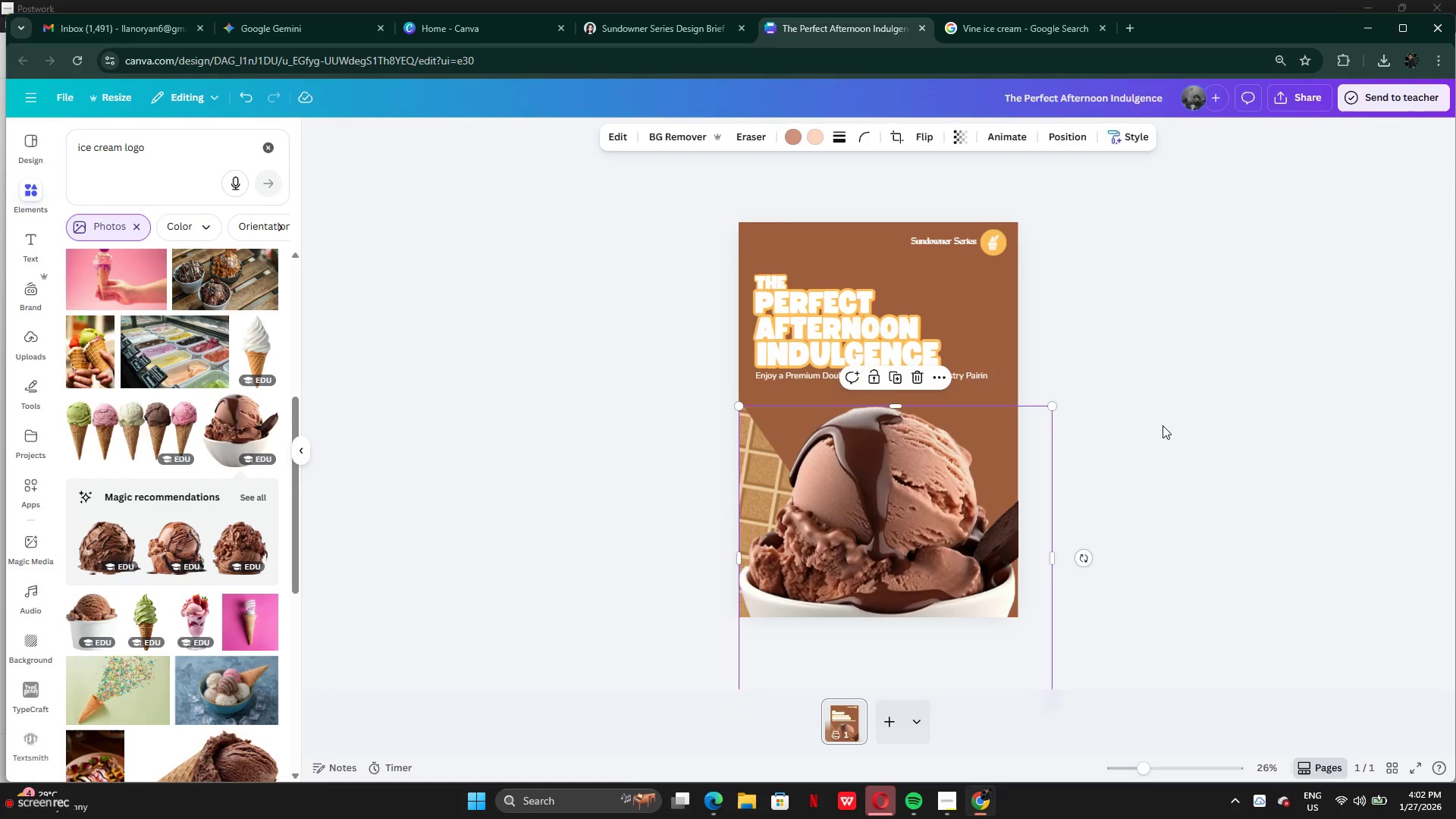 
left_click([1163, 425])
 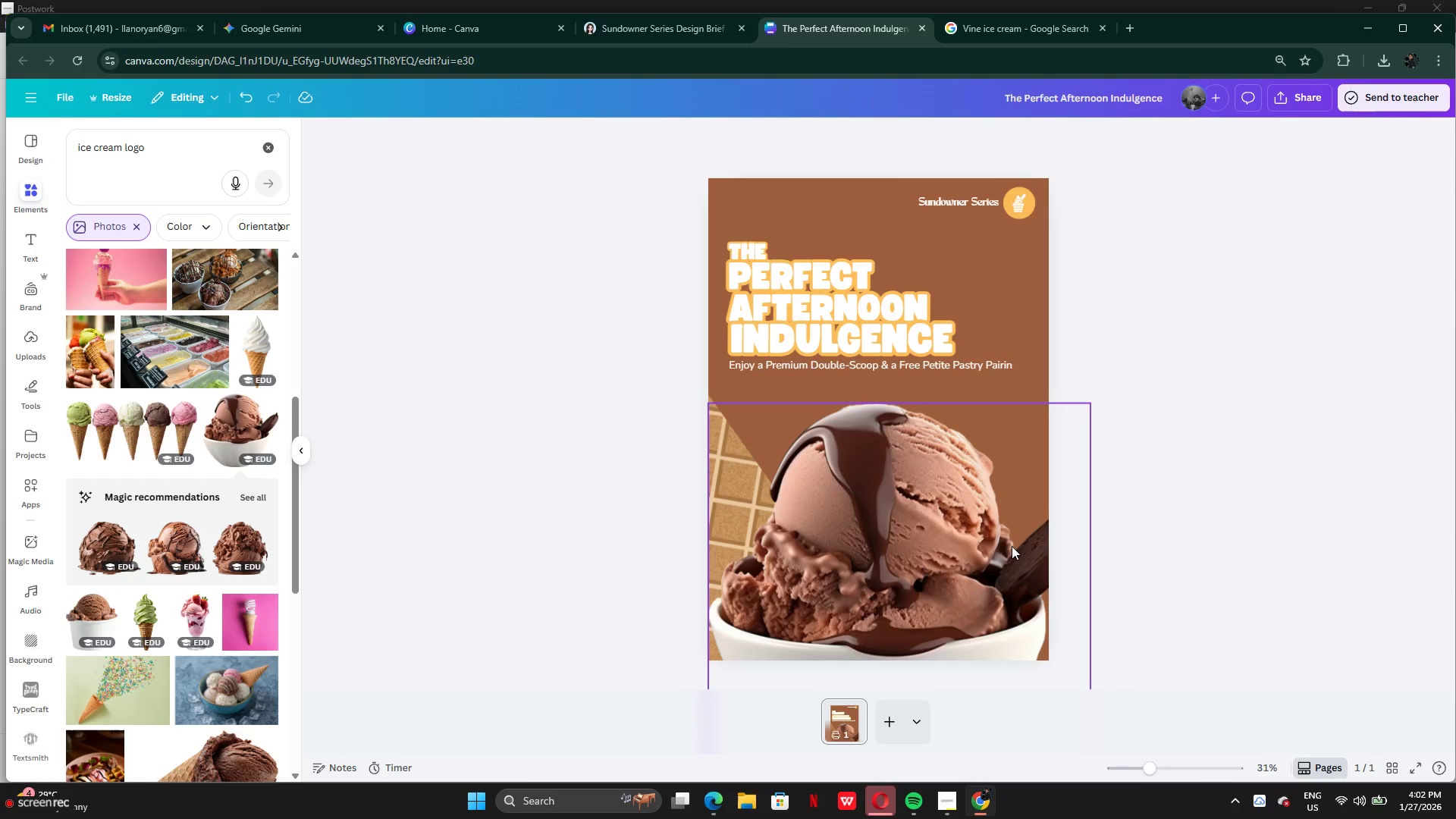 
left_click_drag(start_coordinate=[943, 578], to_coordinate=[938, 573])
 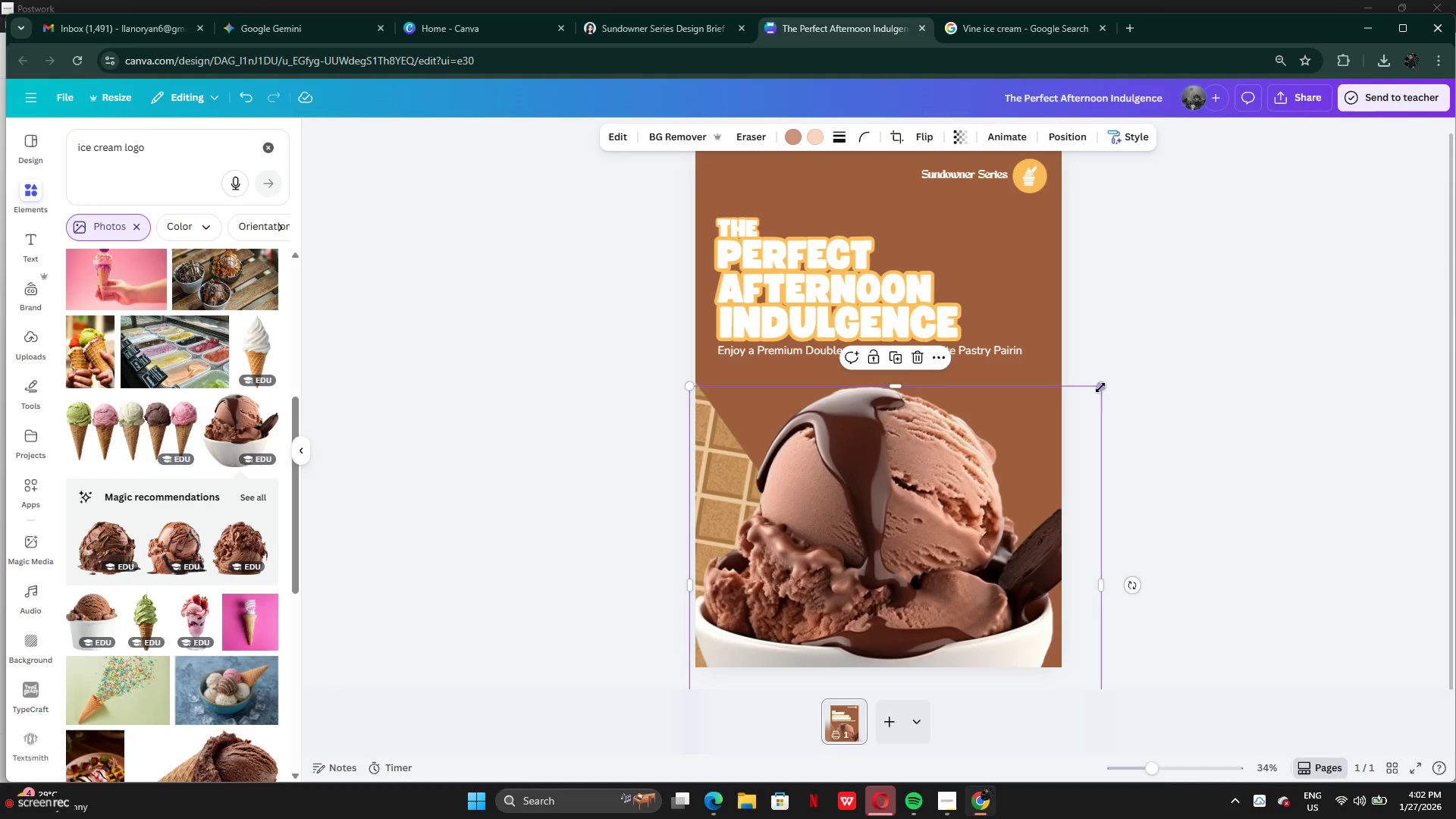 
left_click_drag(start_coordinate=[1100, 388], to_coordinate=[1072, 424])
 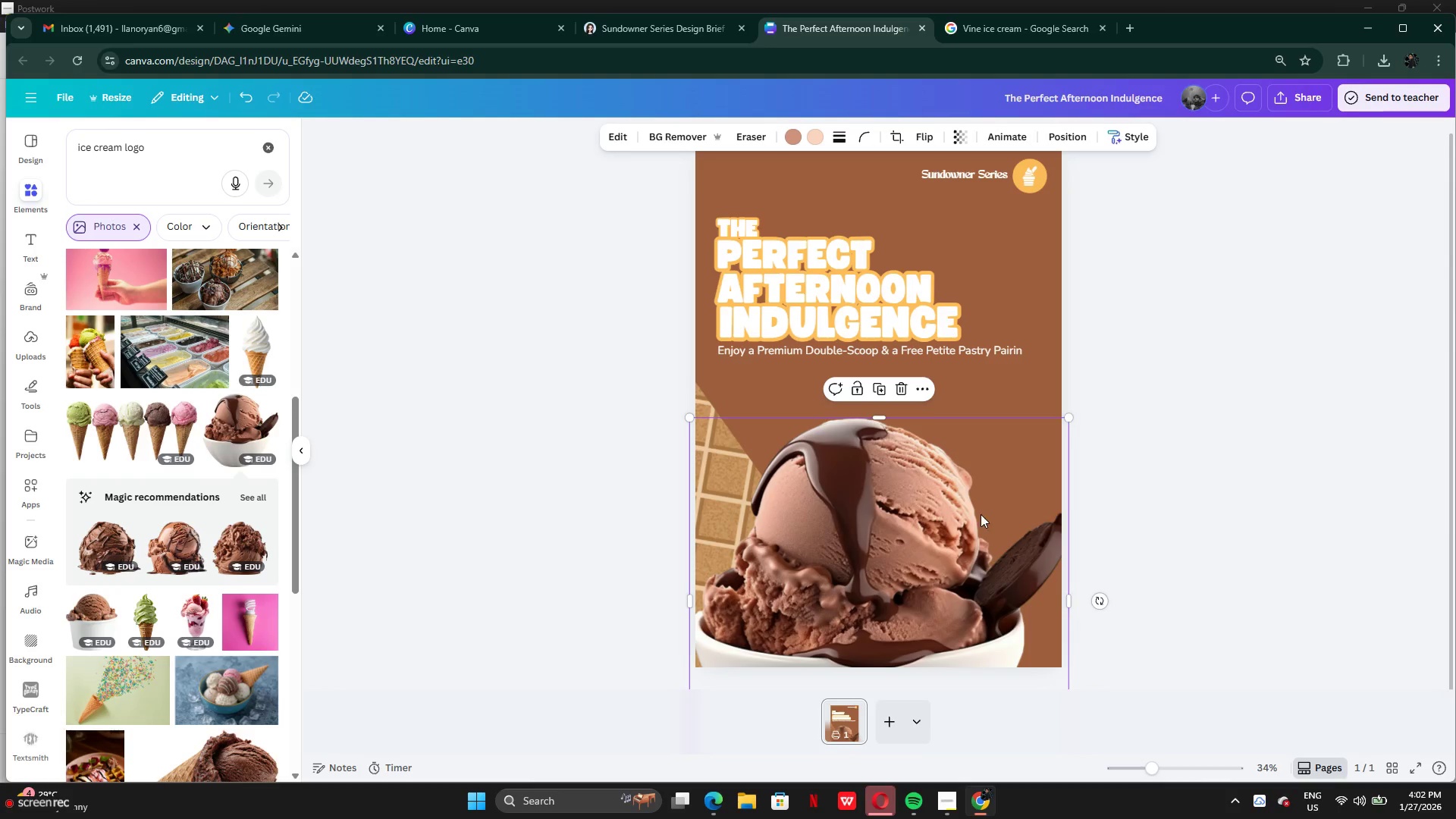 
left_click_drag(start_coordinate=[980, 514], to_coordinate=[994, 491])
 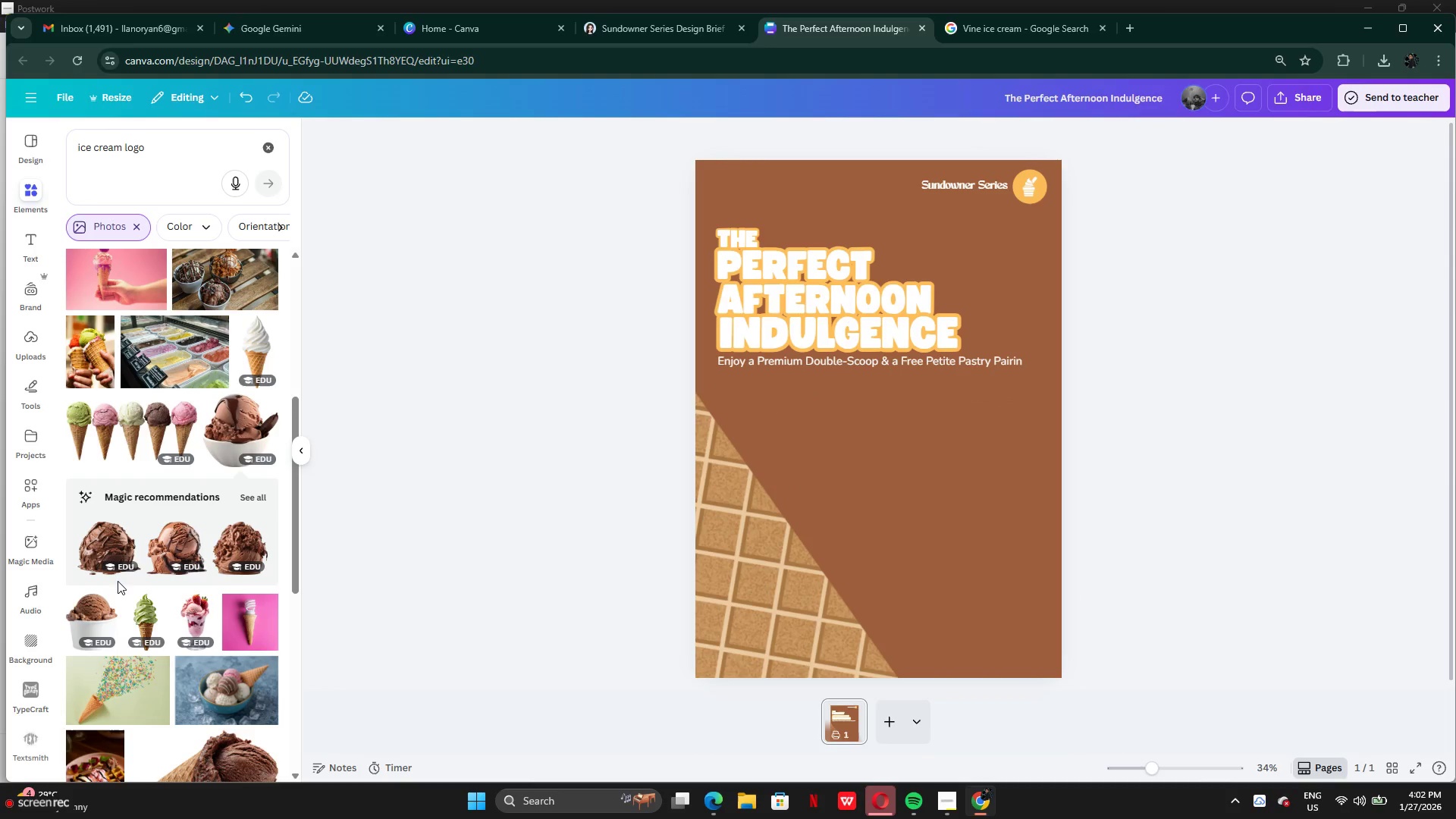 
left_click([250, 505])
 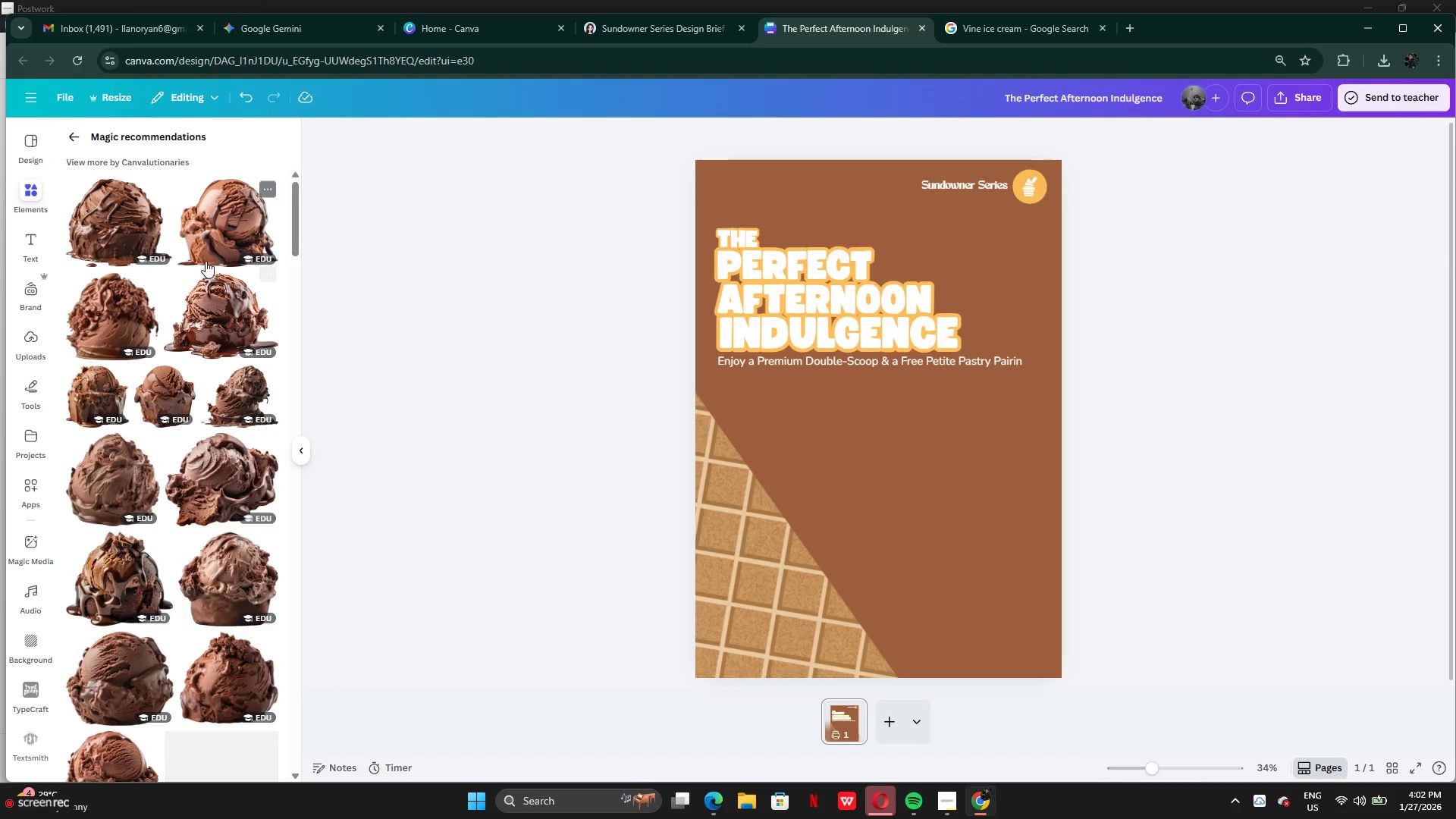 
left_click([206, 244])
 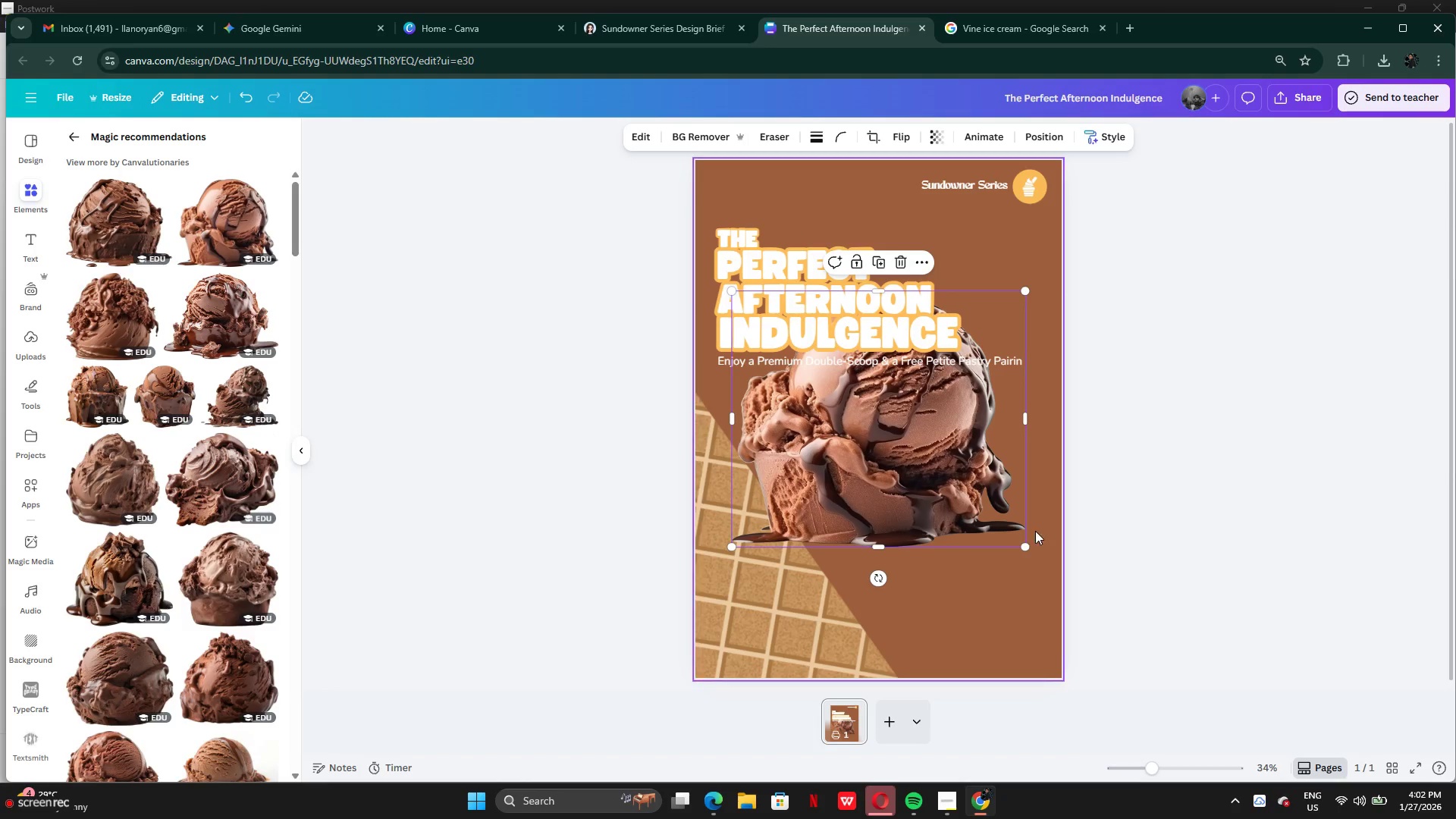 
left_click_drag(start_coordinate=[933, 481], to_coordinate=[897, 624])
 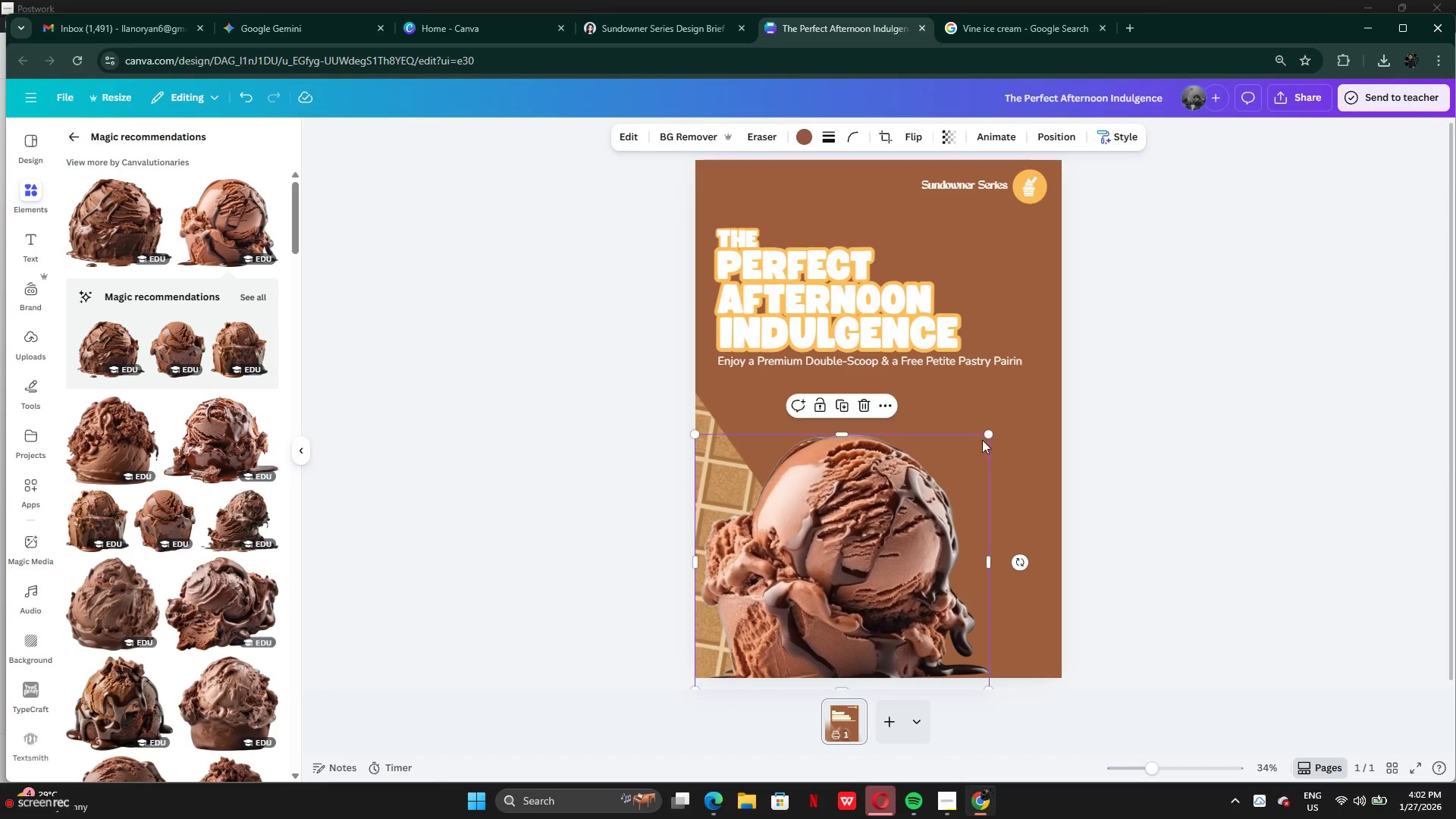 
left_click_drag(start_coordinate=[989, 435], to_coordinate=[1067, 378])
 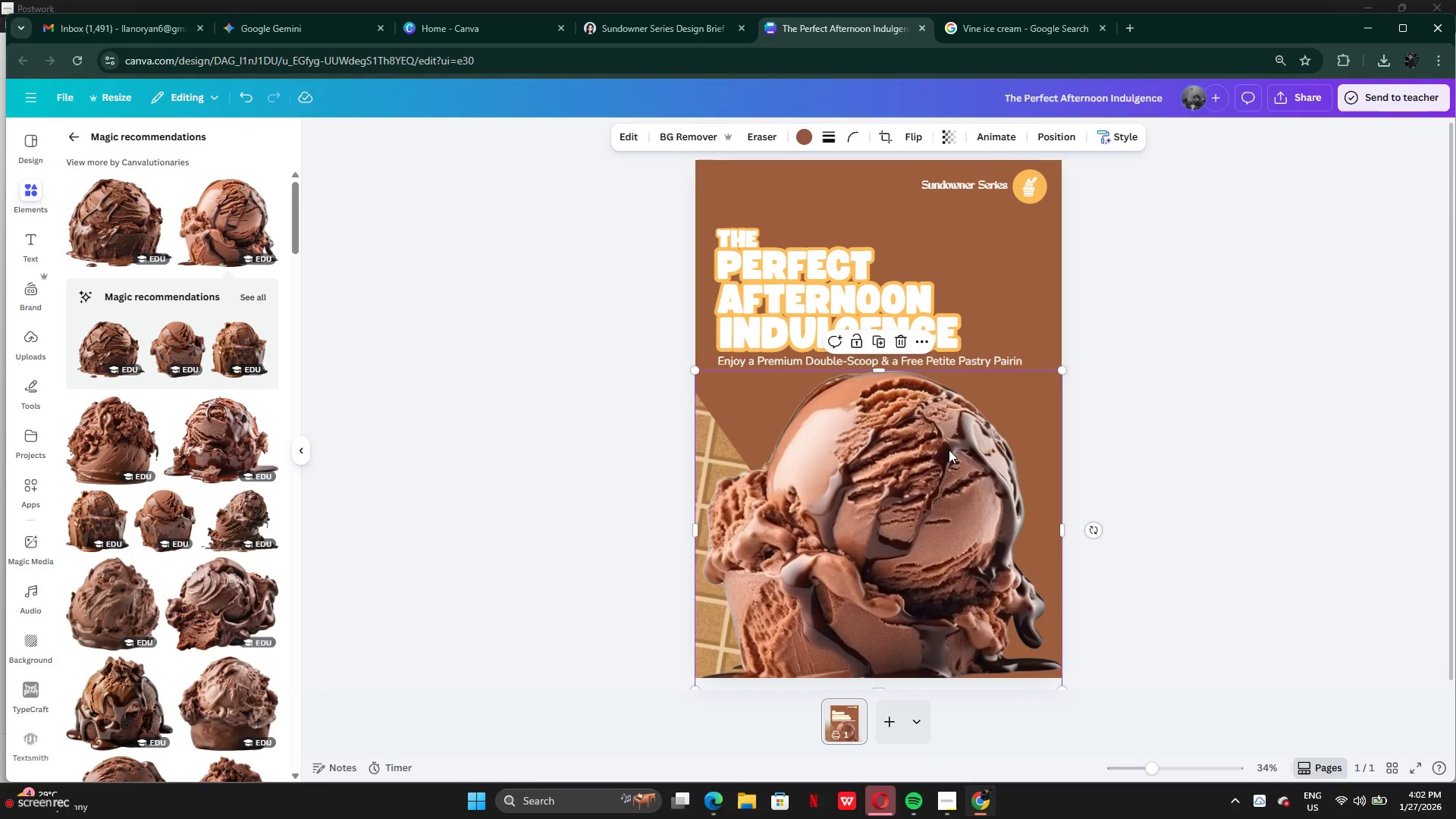 
left_click_drag(start_coordinate=[949, 450], to_coordinate=[864, 457])
 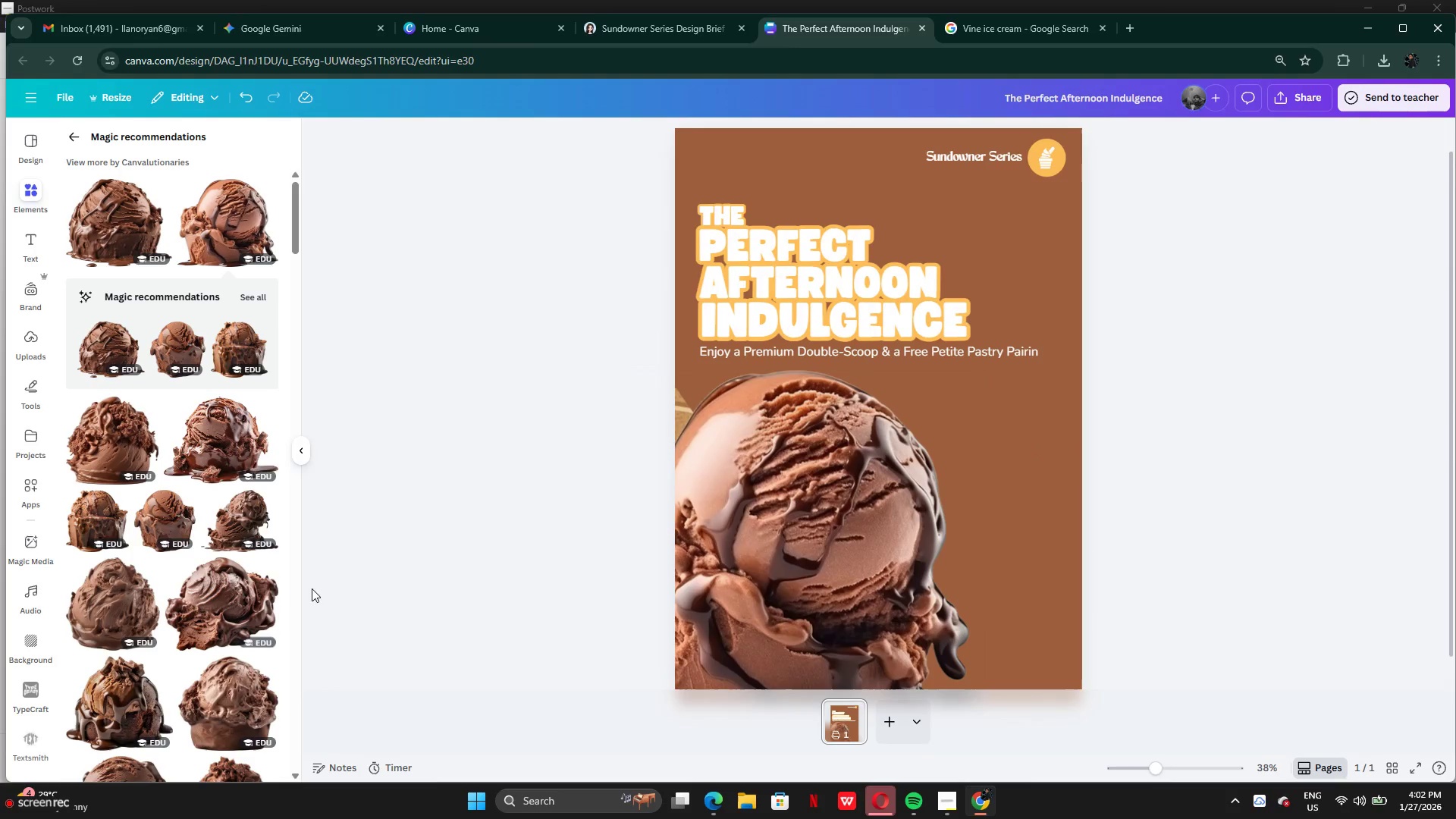 
left_click_drag(start_coordinate=[783, 626], to_coordinate=[863, 647])
 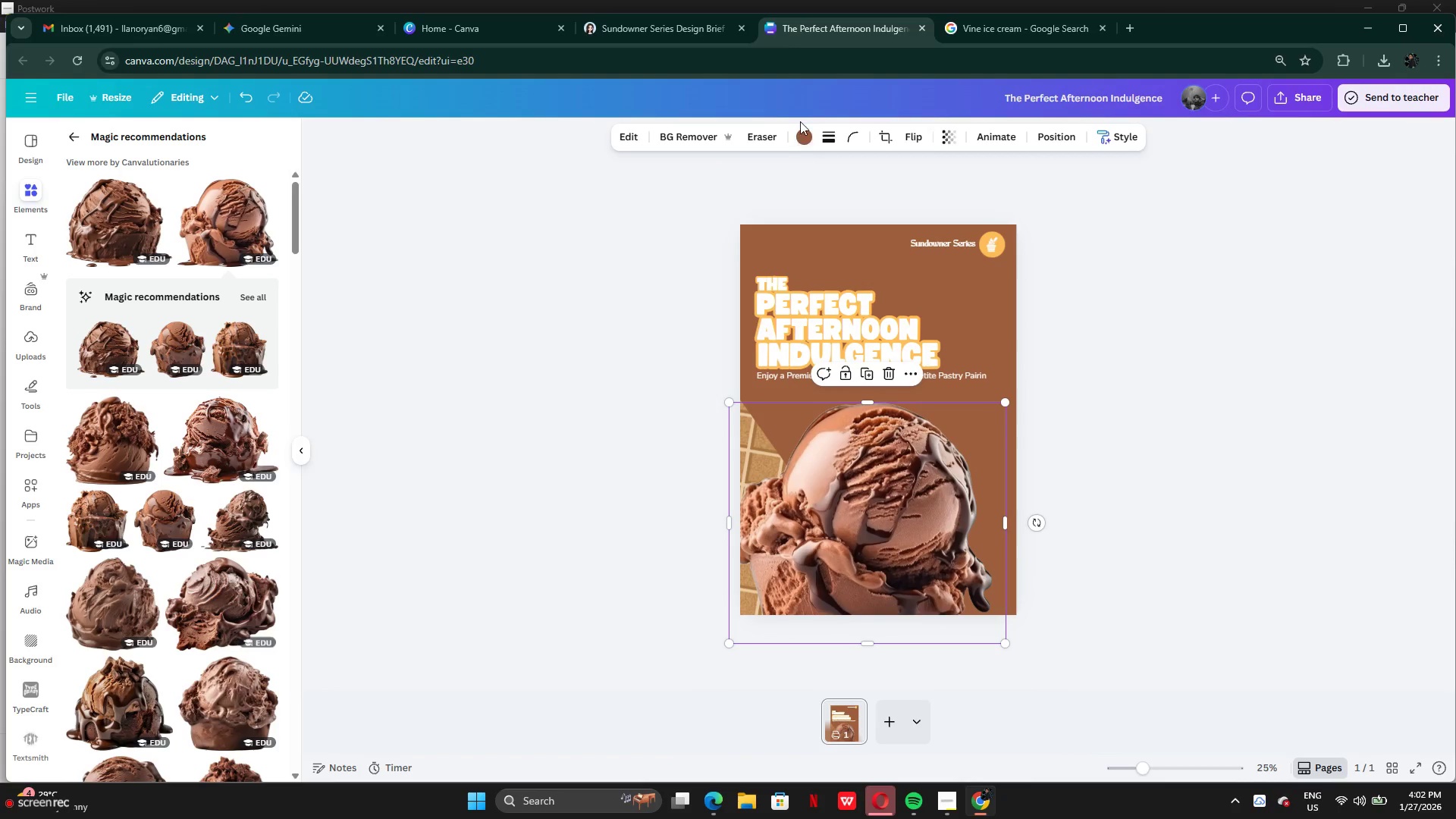 
left_click([809, 146])
 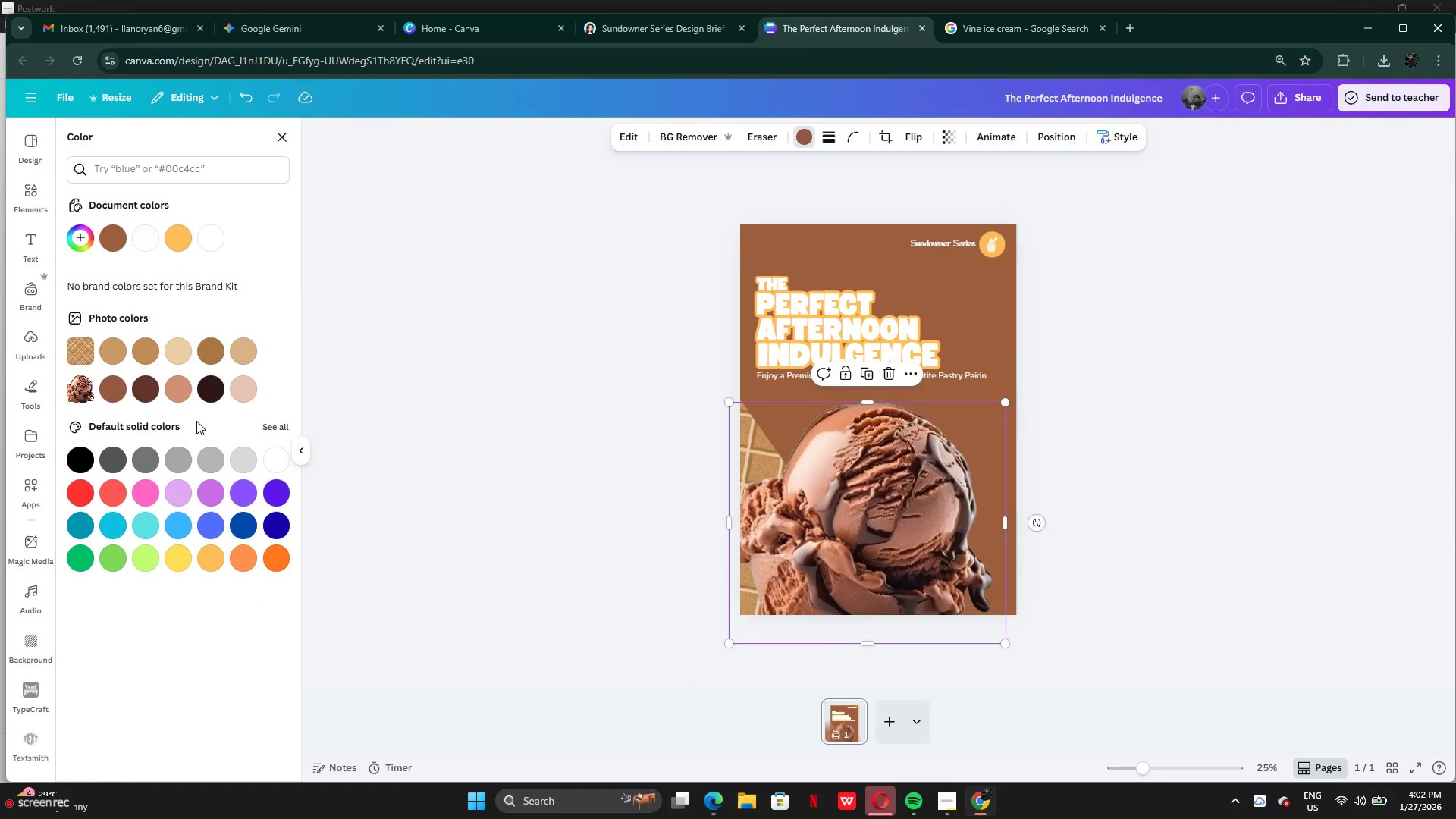 
left_click([250, 401])
 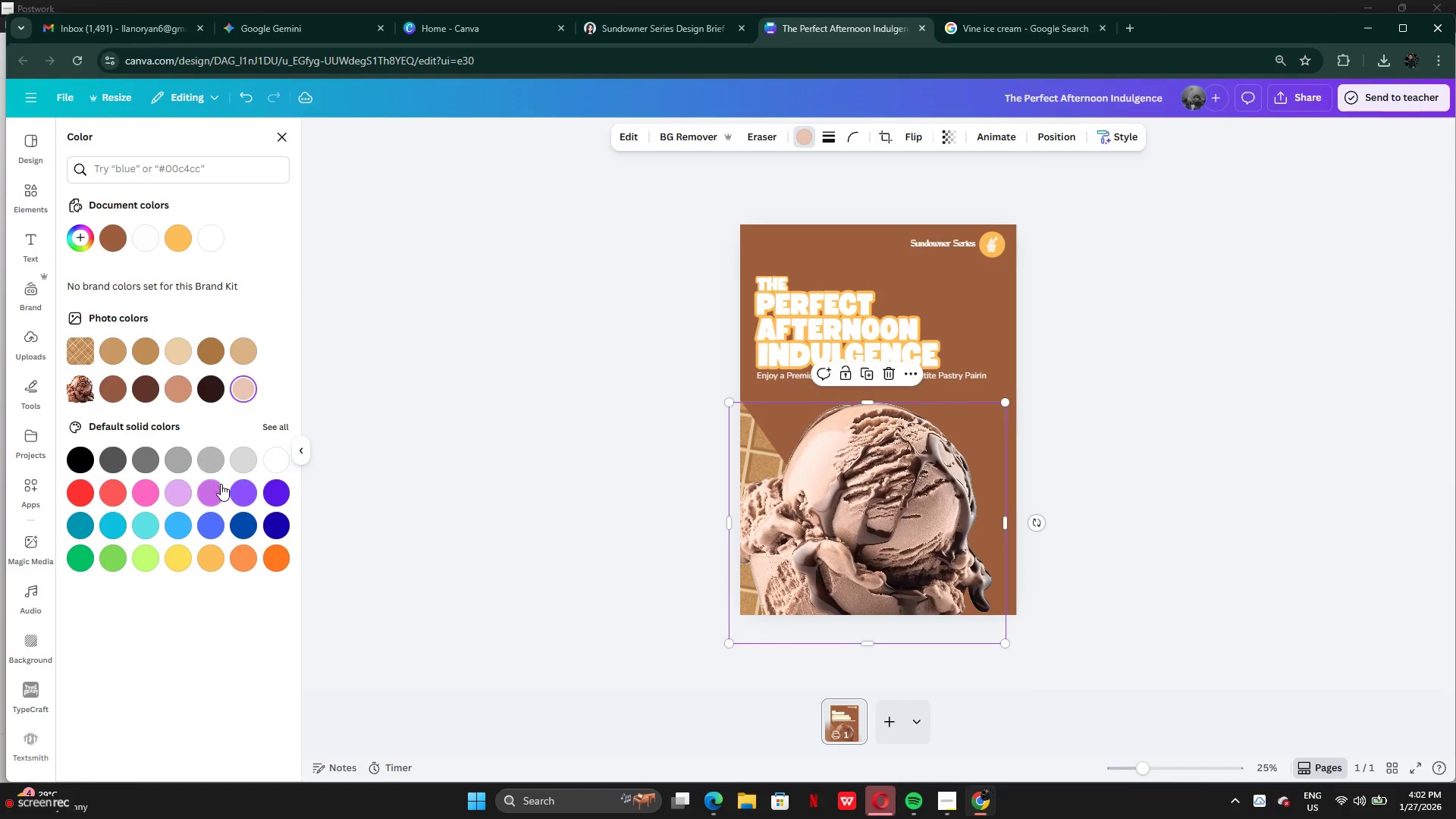 
left_click([142, 493])
 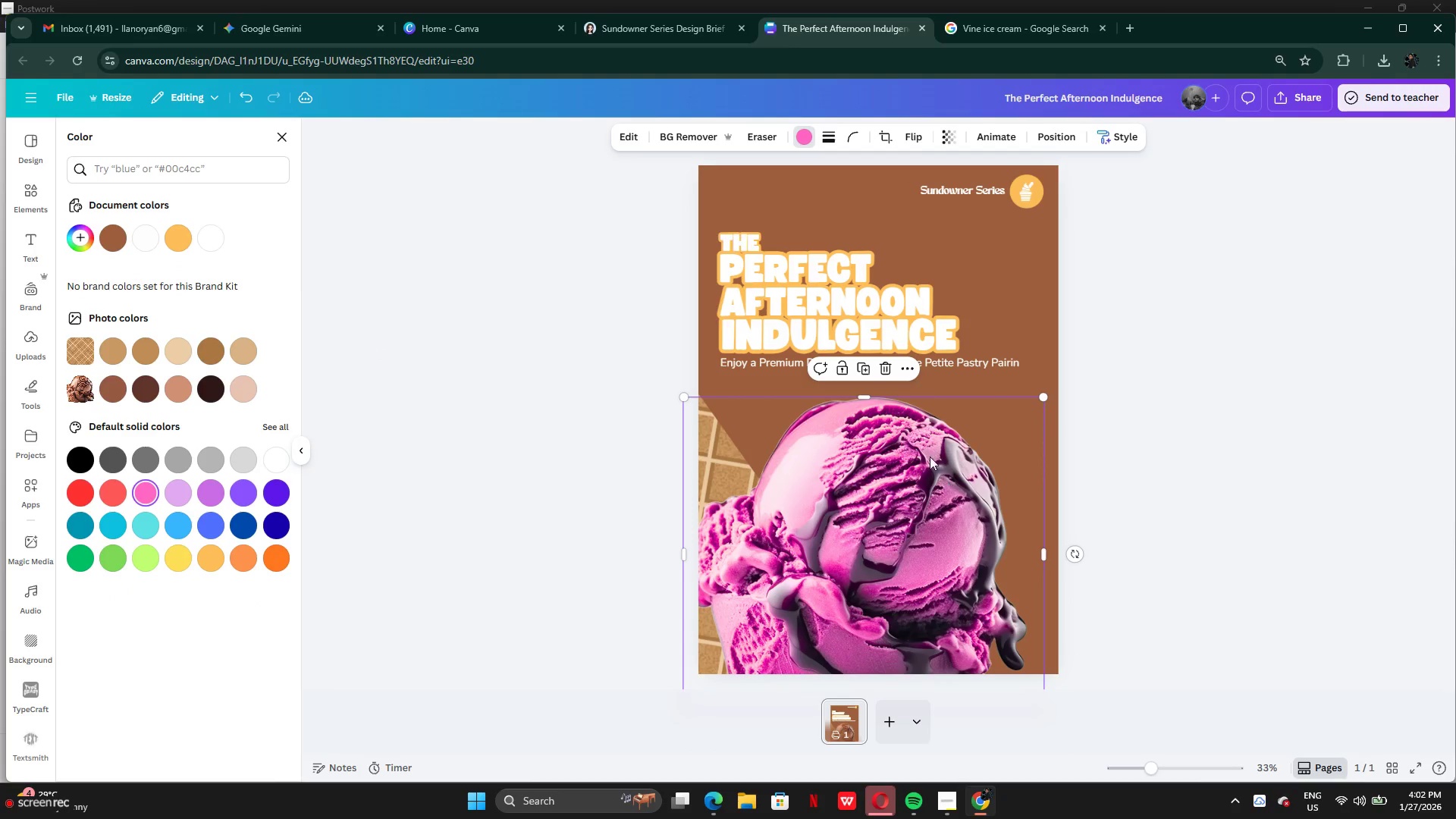 
left_click([880, 370])
 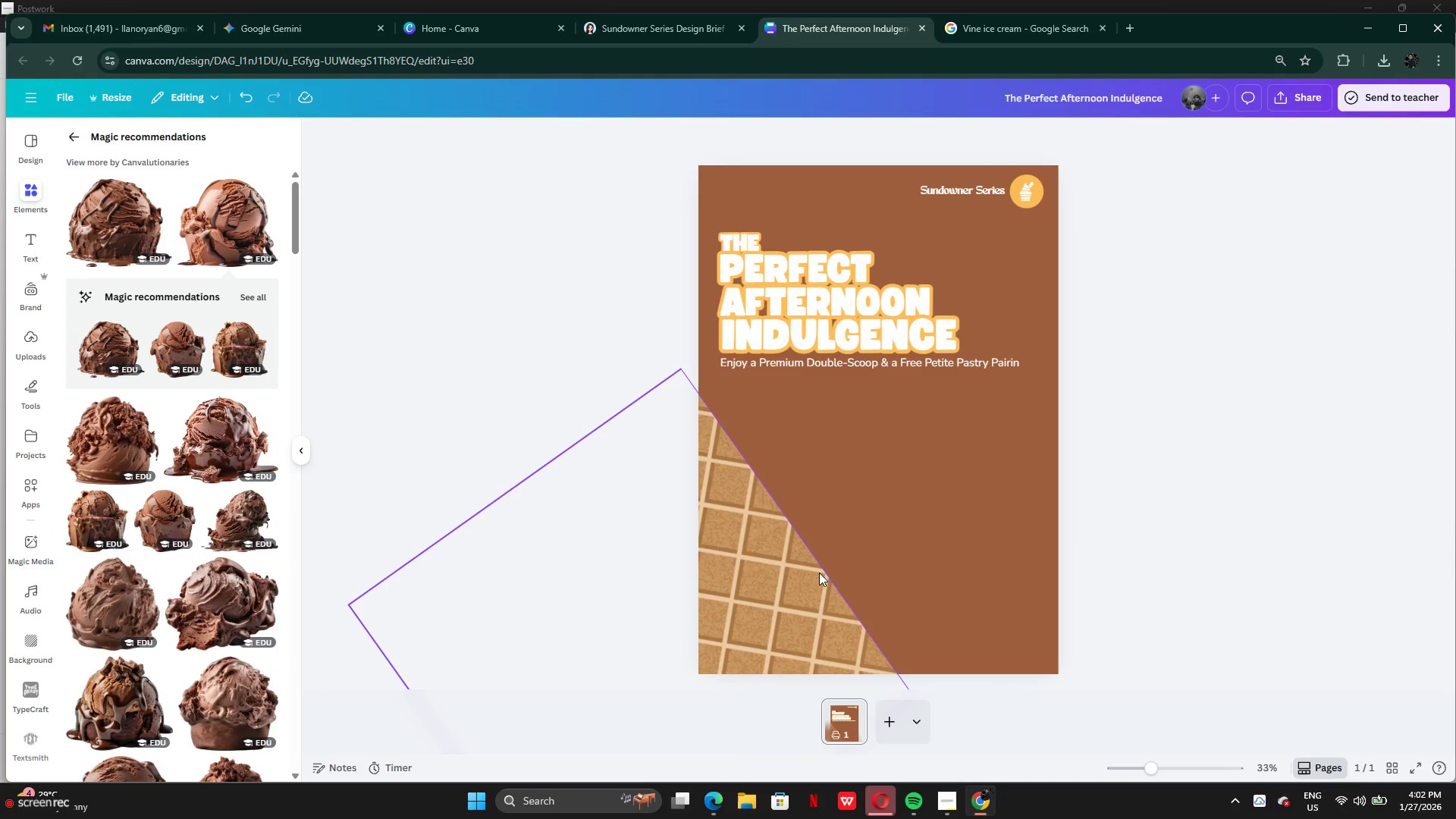 
left_click([814, 574])
 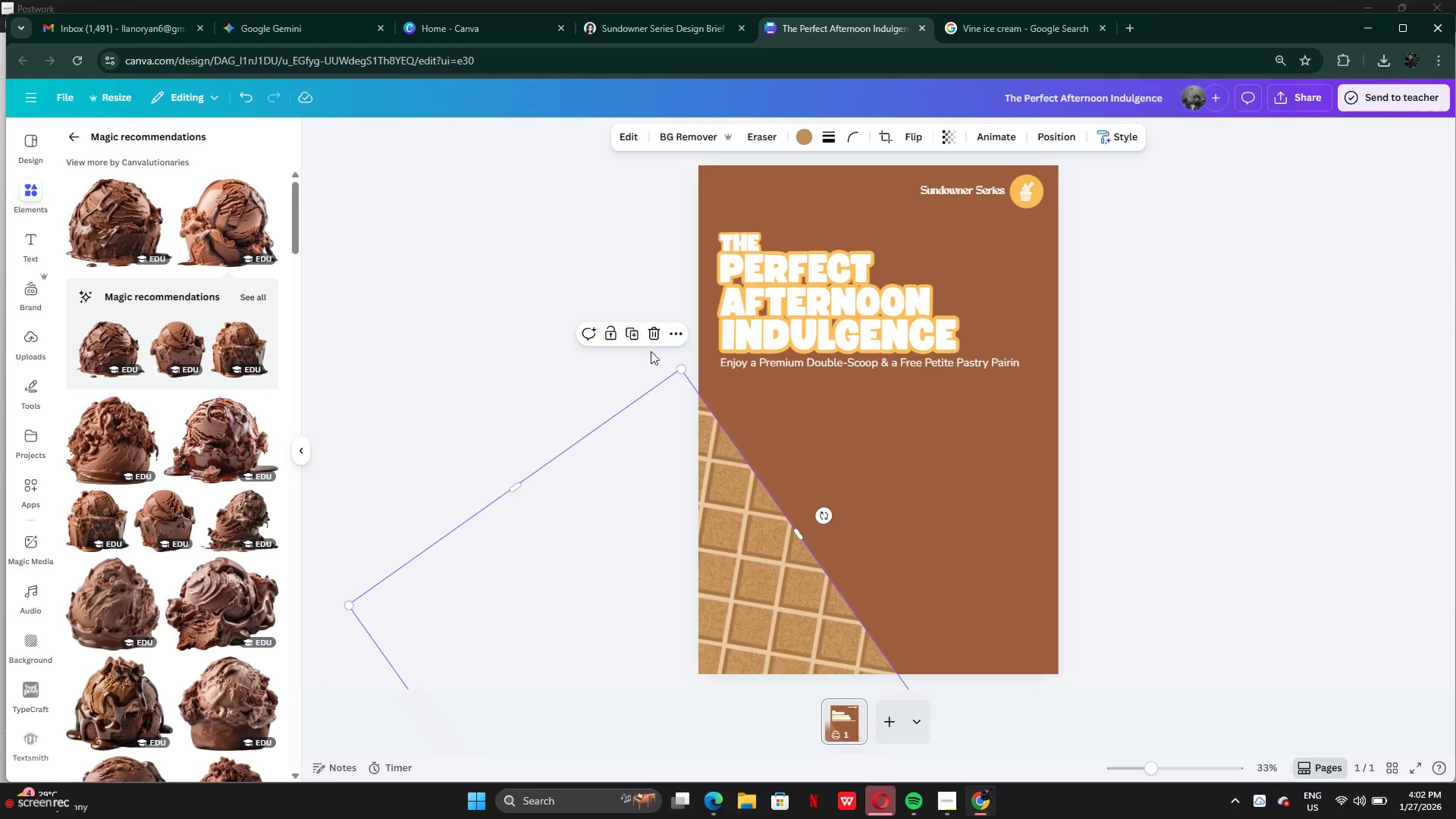 
left_click([650, 330])
 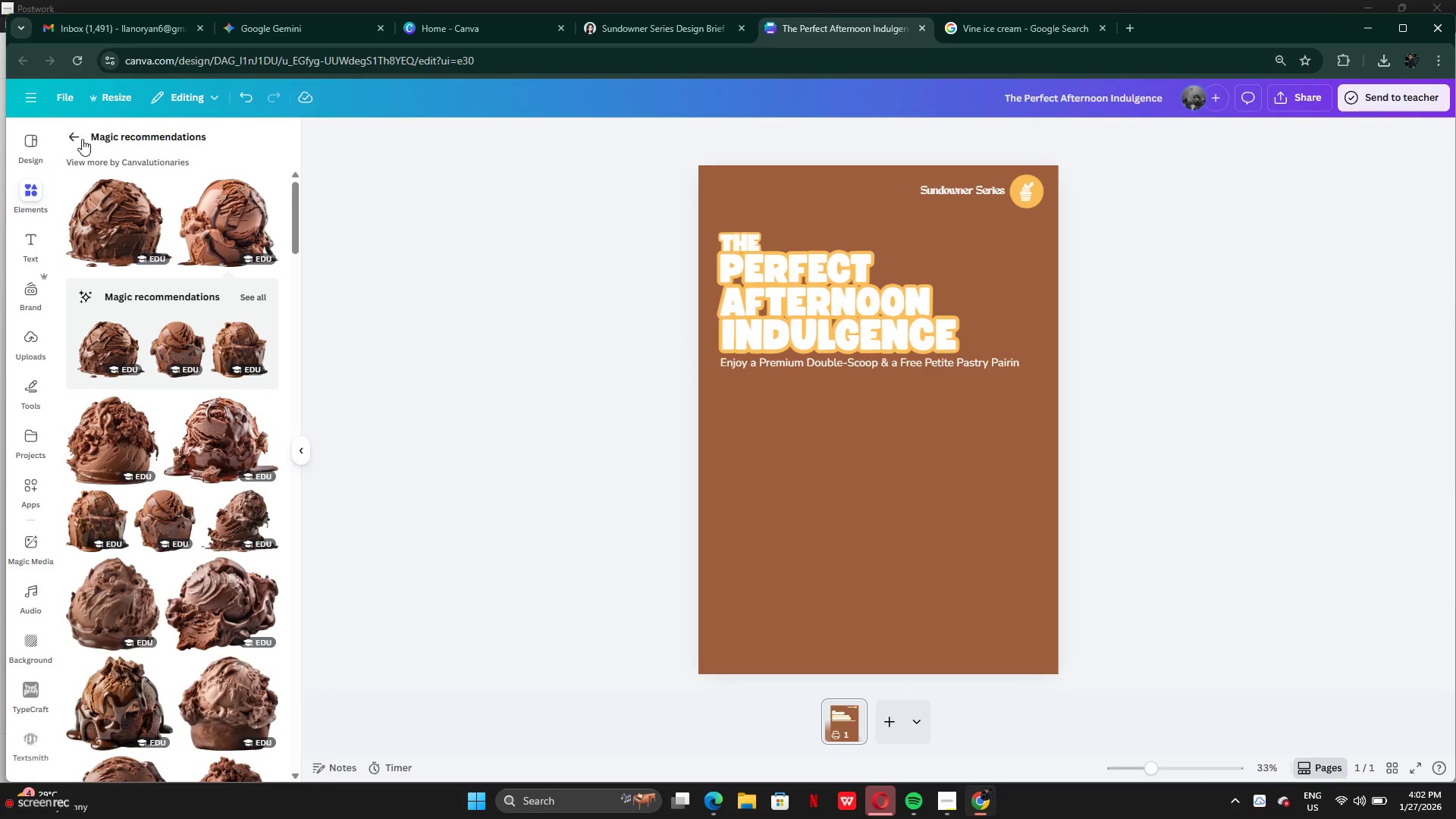 
left_click([69, 141])
 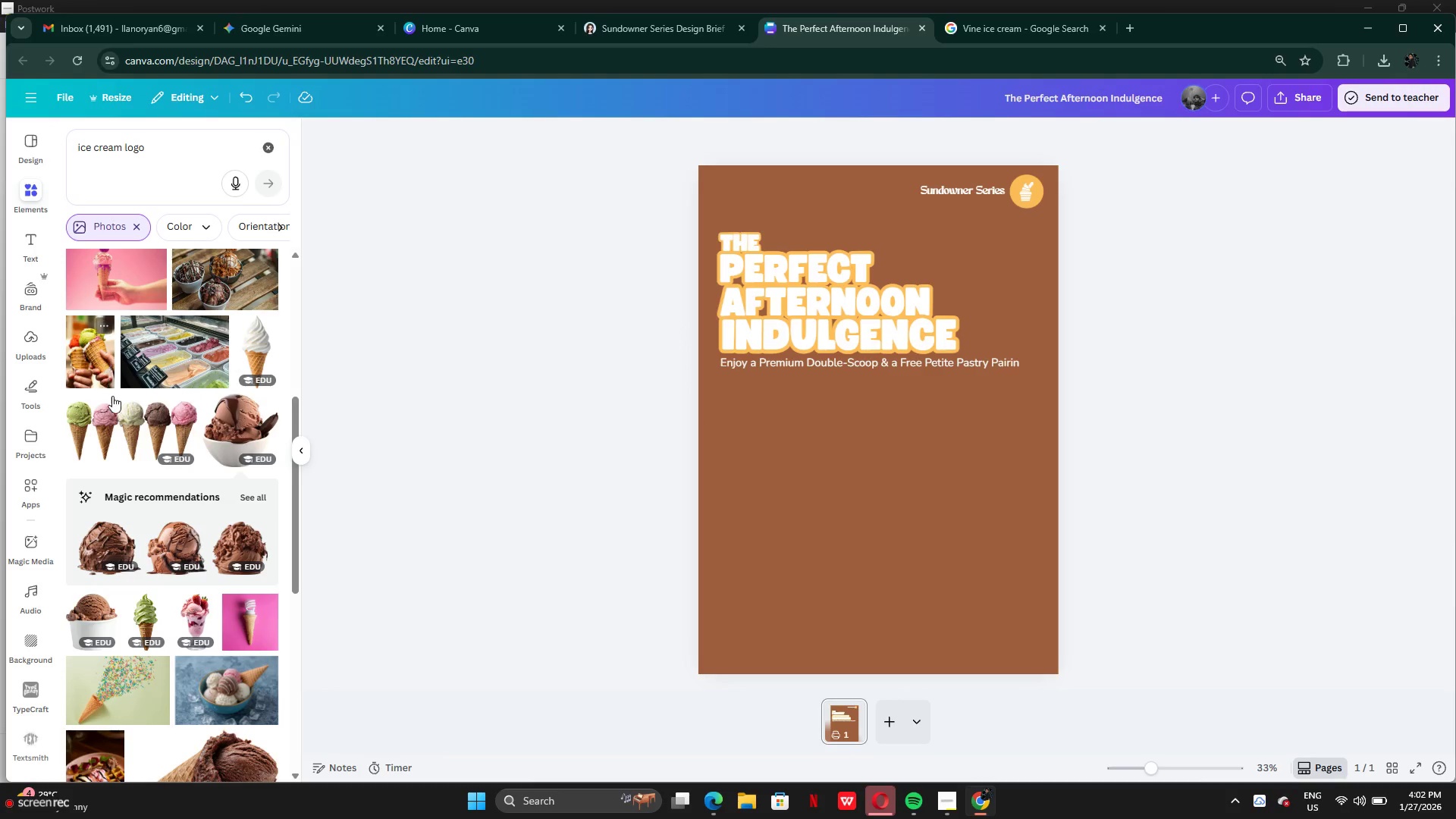 
left_click([124, 423])
 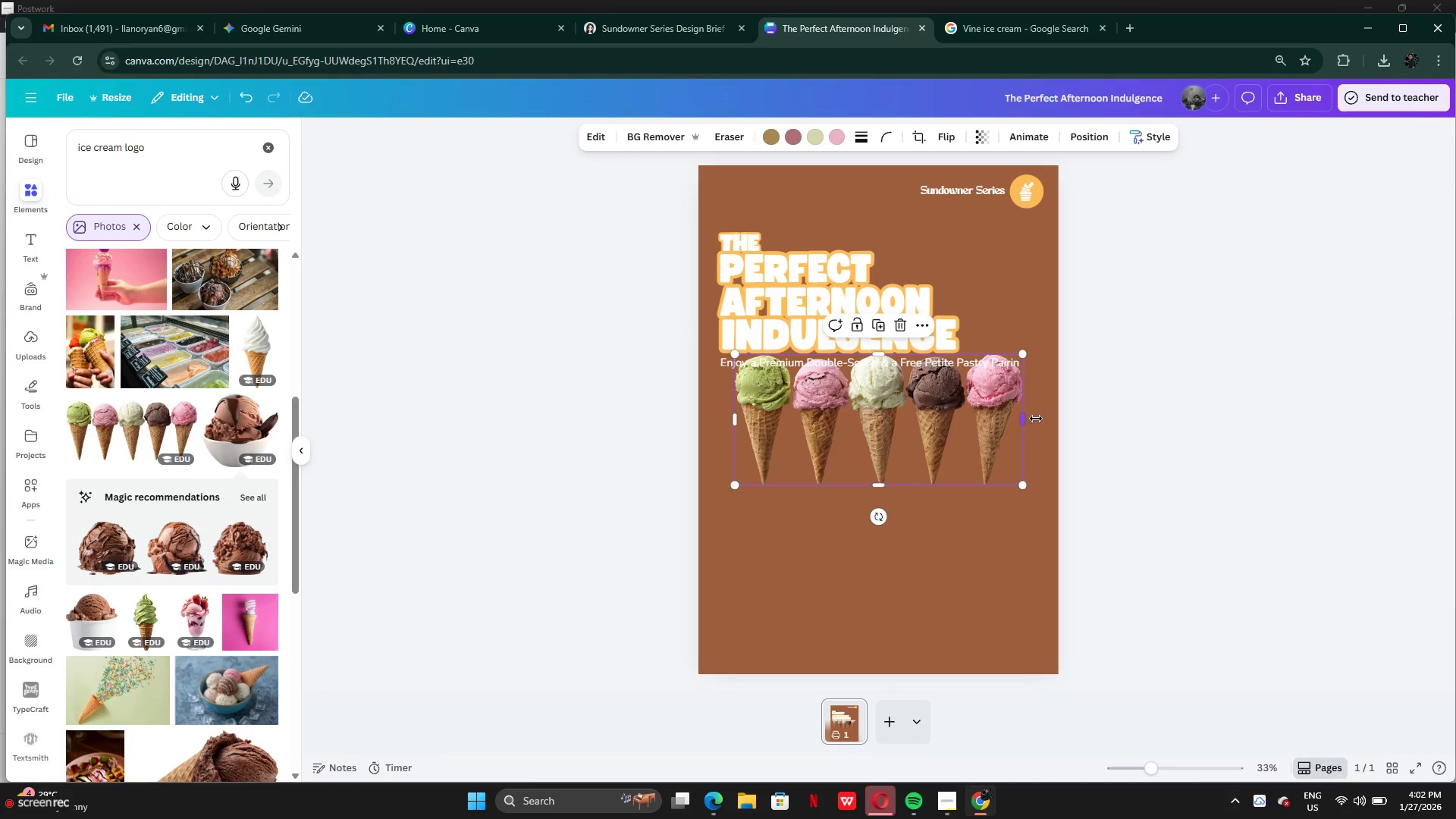 
left_click_drag(start_coordinate=[1008, 428], to_coordinate=[1003, 509])
 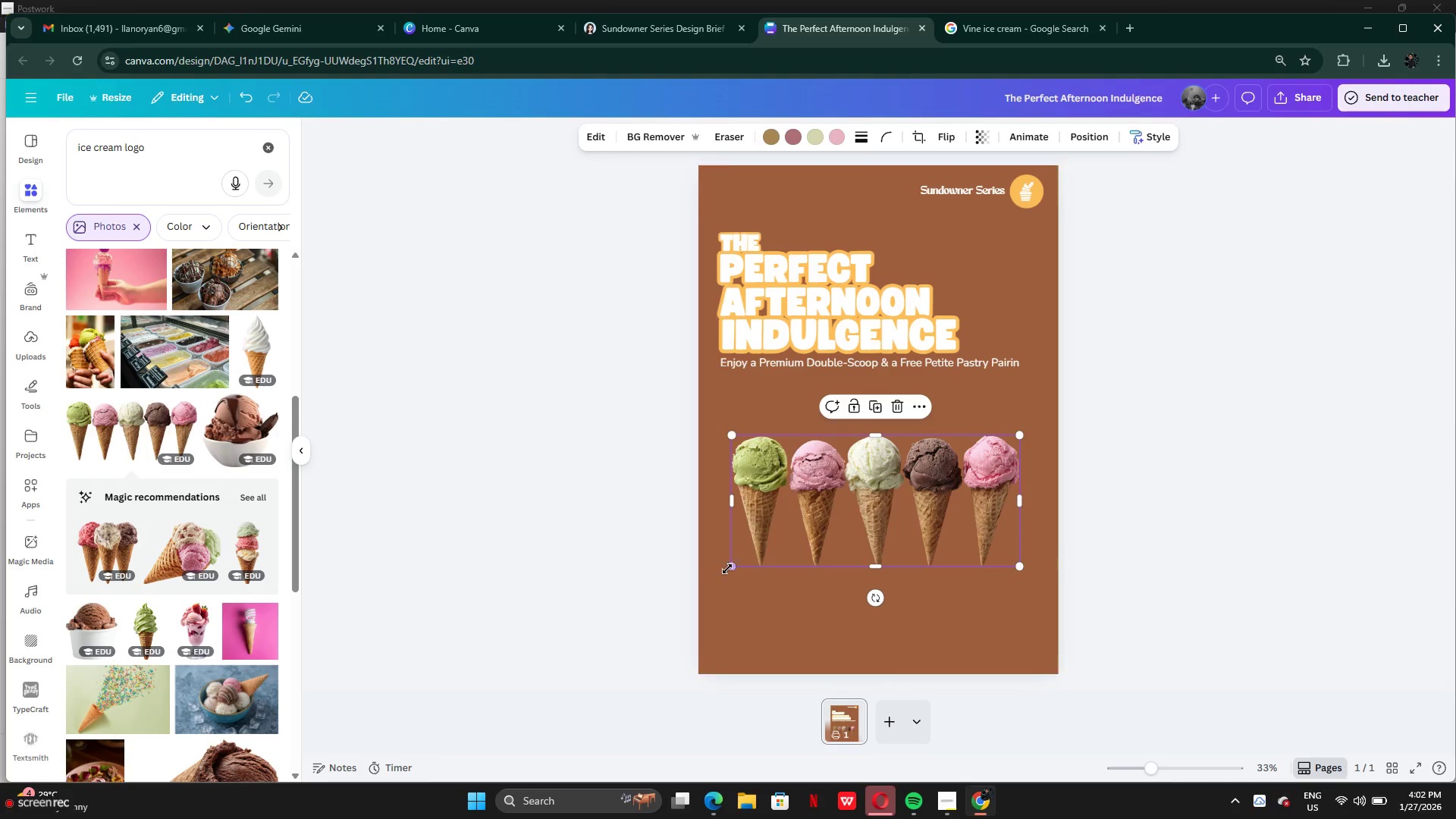 
left_click_drag(start_coordinate=[727, 568], to_coordinate=[598, 813])
 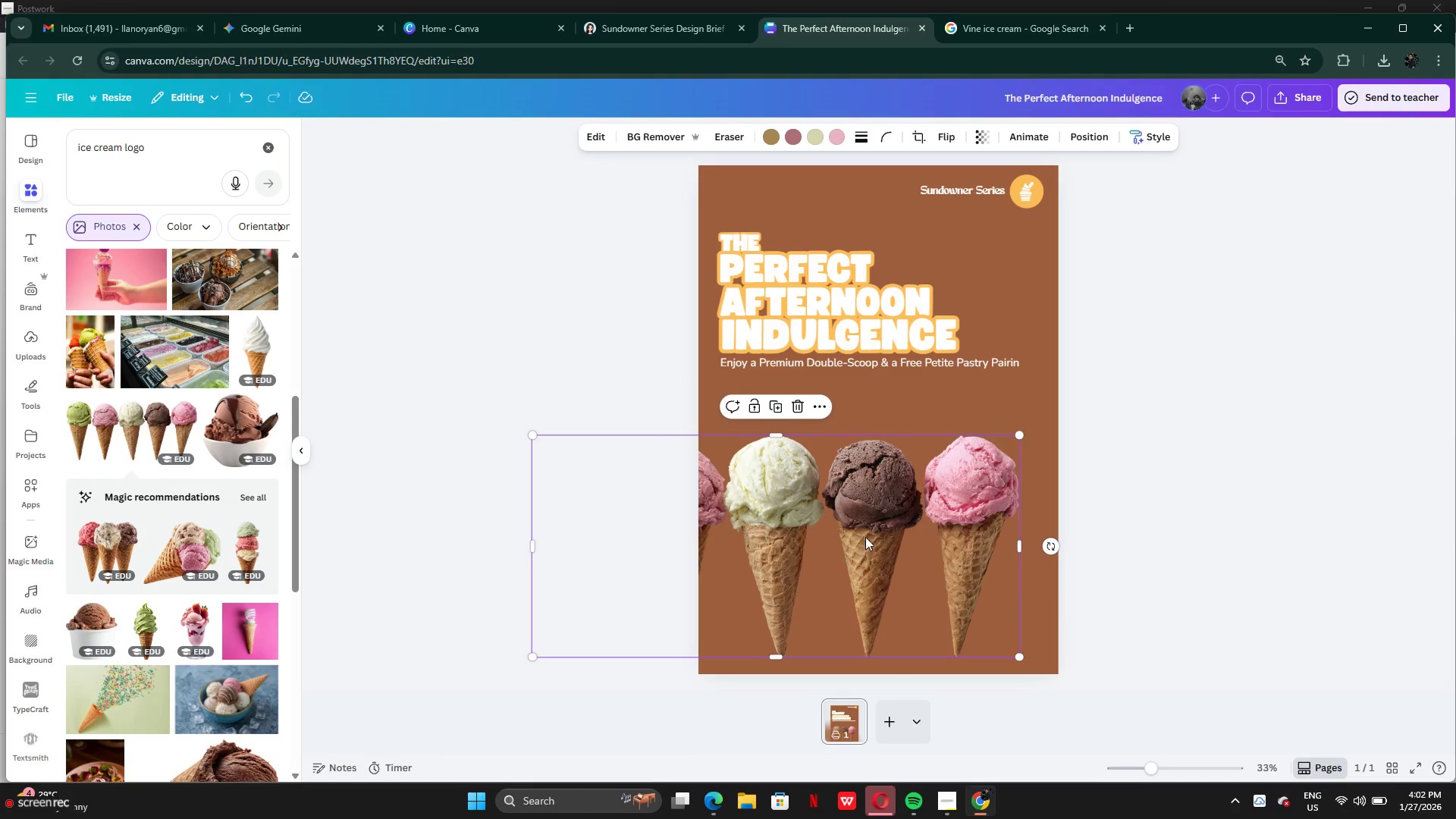 
left_click_drag(start_coordinate=[865, 536], to_coordinate=[1110, 494])
 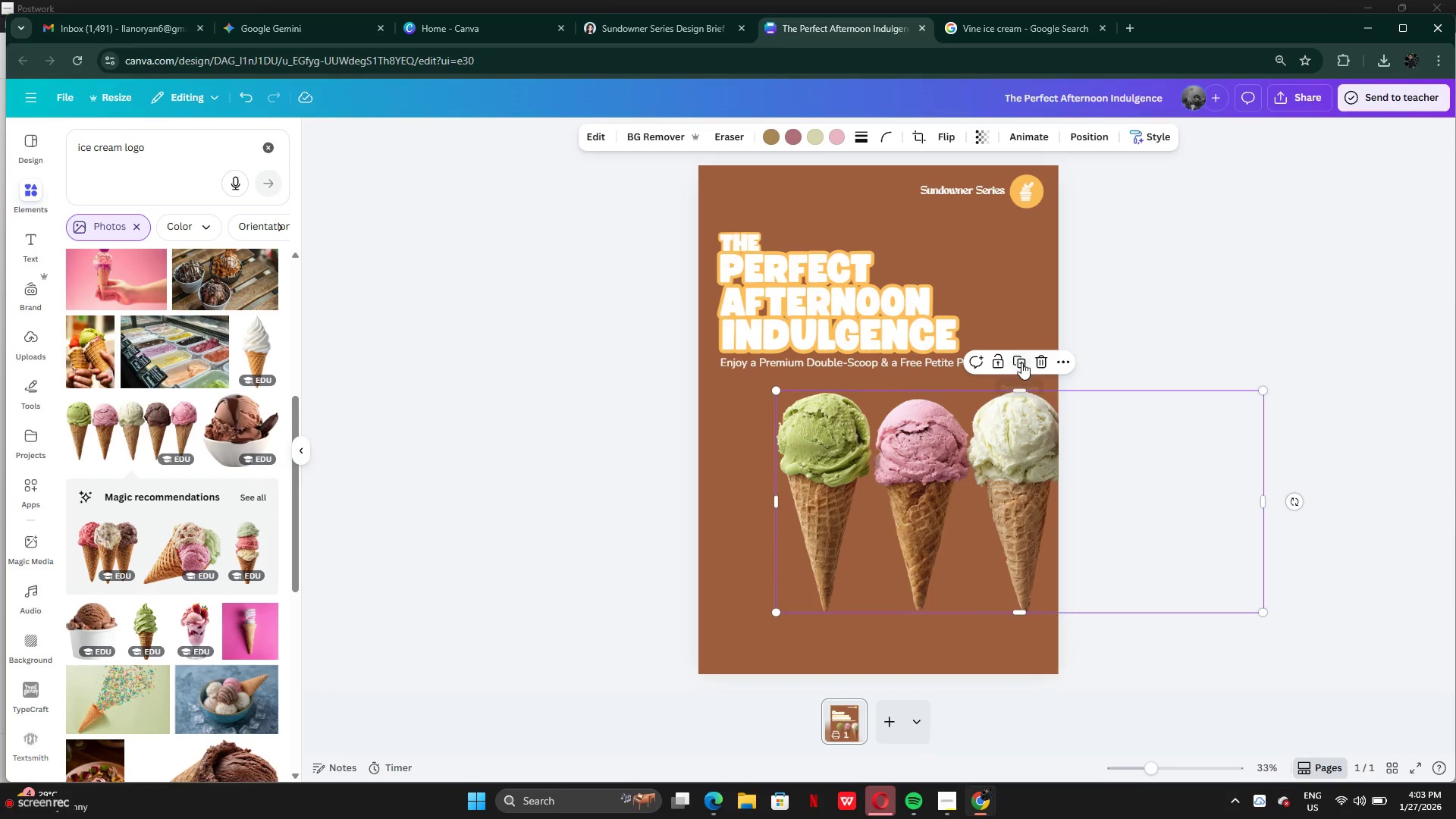 
left_click([1021, 362])
 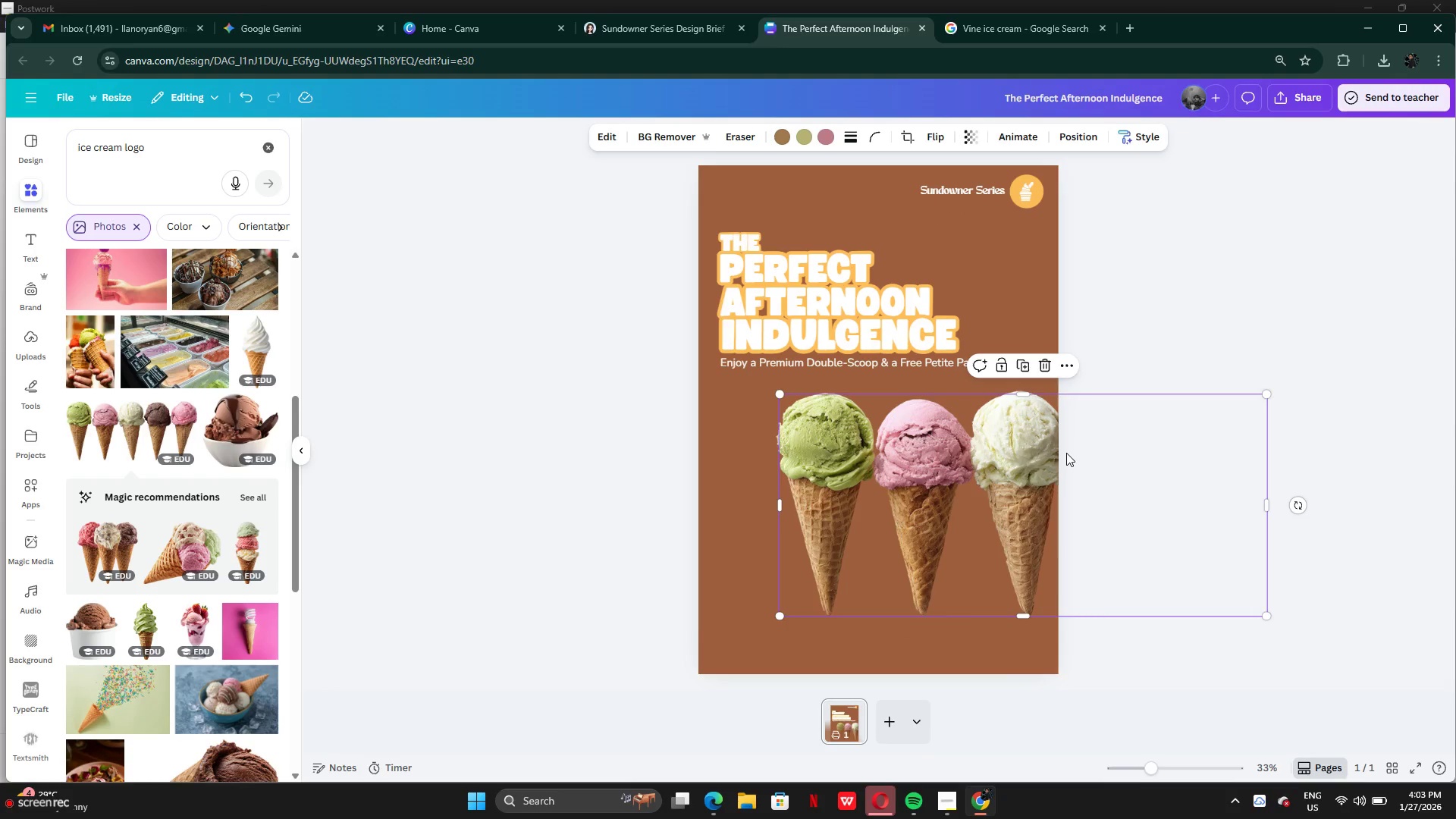 
left_click_drag(start_coordinate=[1062, 454], to_coordinate=[880, 562])
 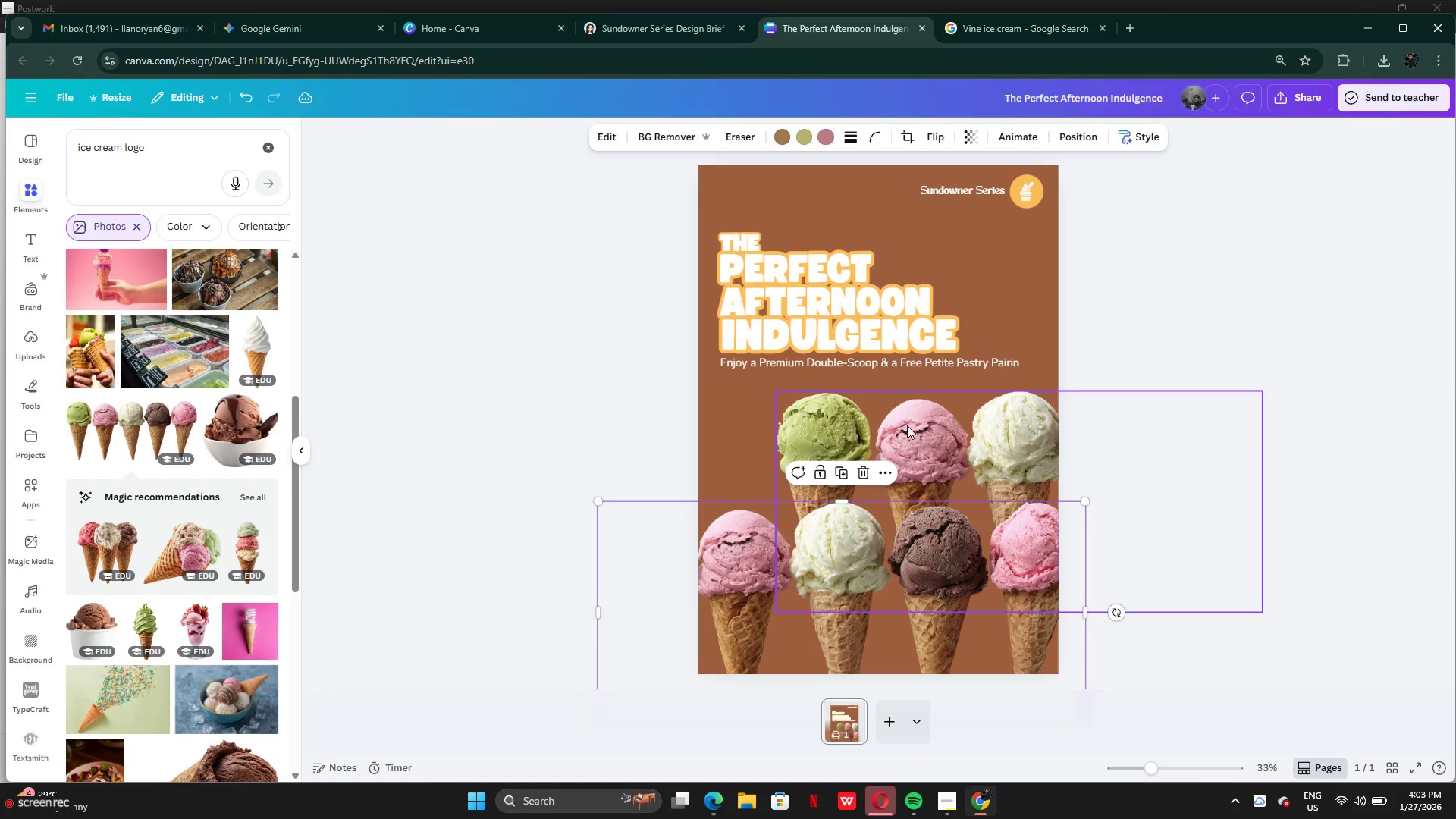 
left_click([907, 425])
 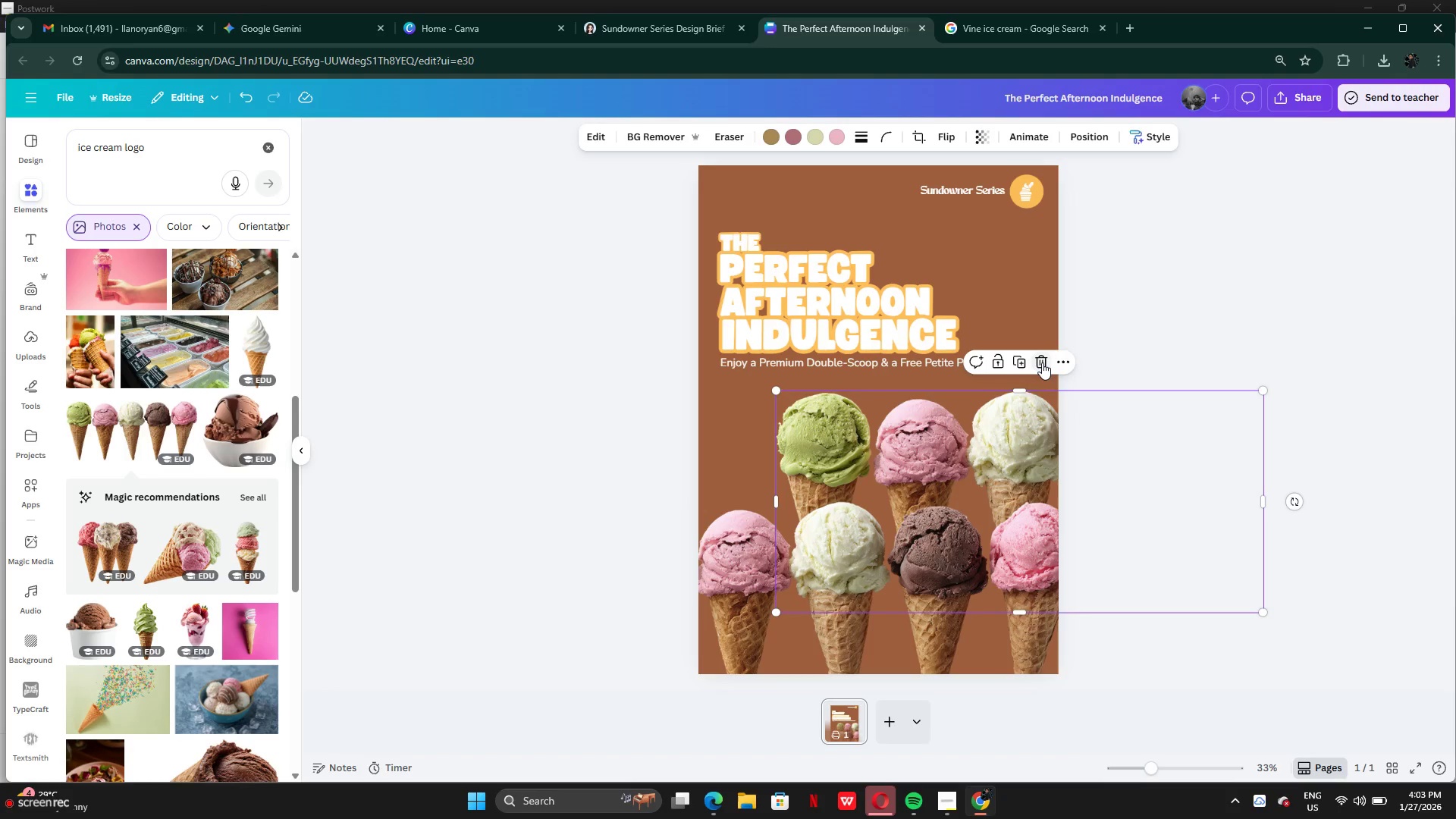 
left_click([1042, 362])
 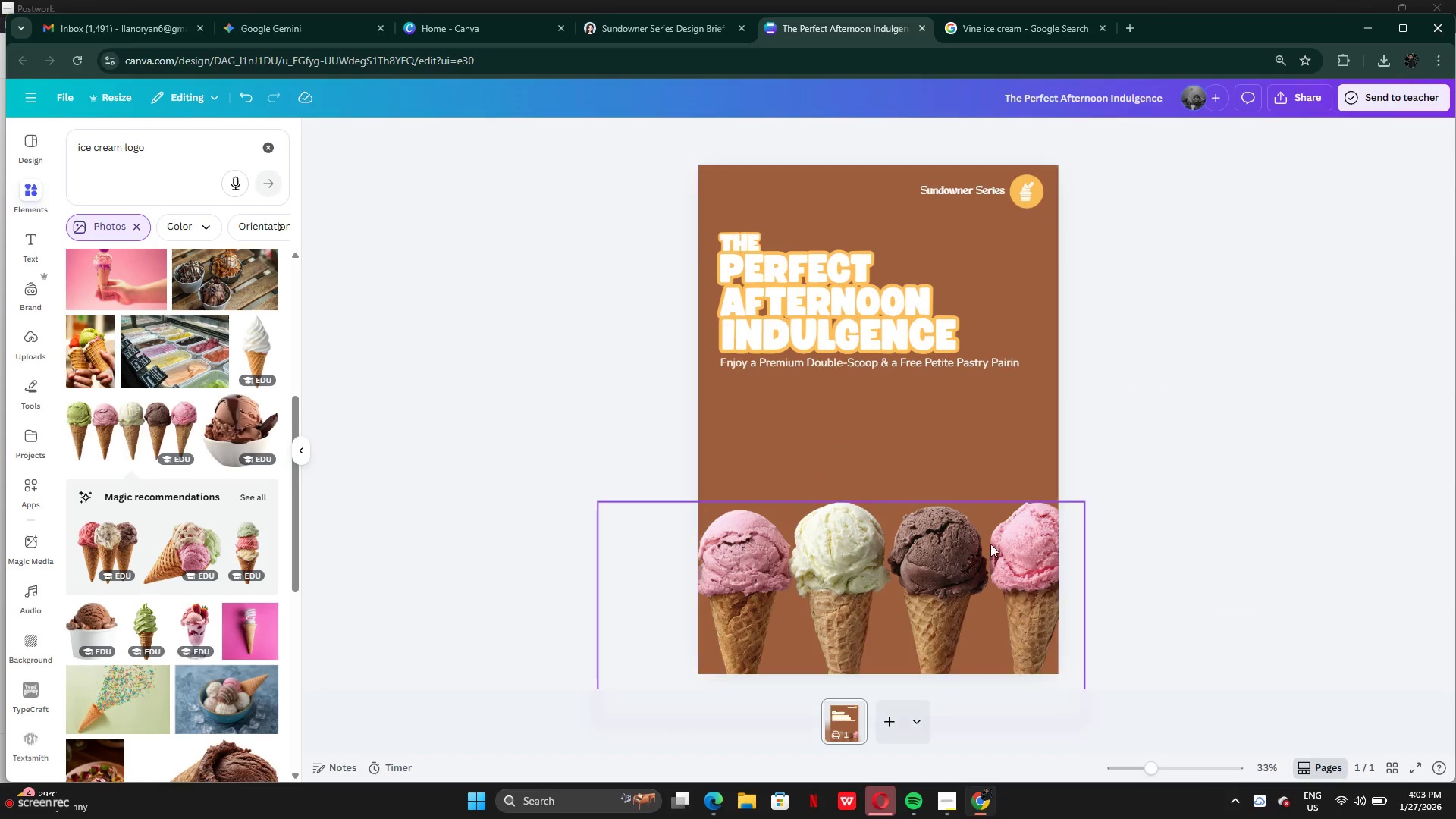 
left_click_drag(start_coordinate=[990, 544], to_coordinate=[1012, 473])
 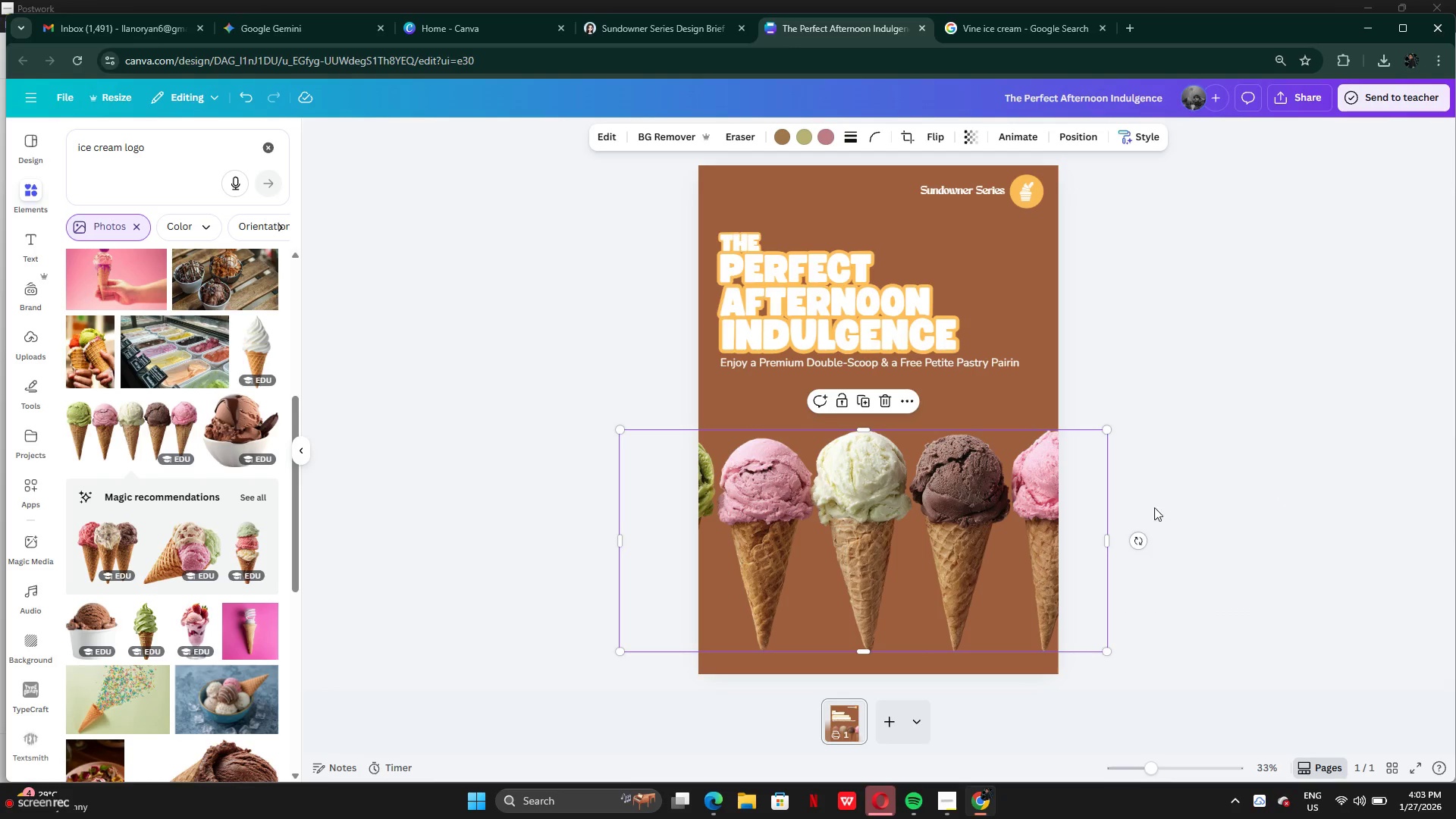 
left_click_drag(start_coordinate=[1141, 540], to_coordinate=[999, 394])
 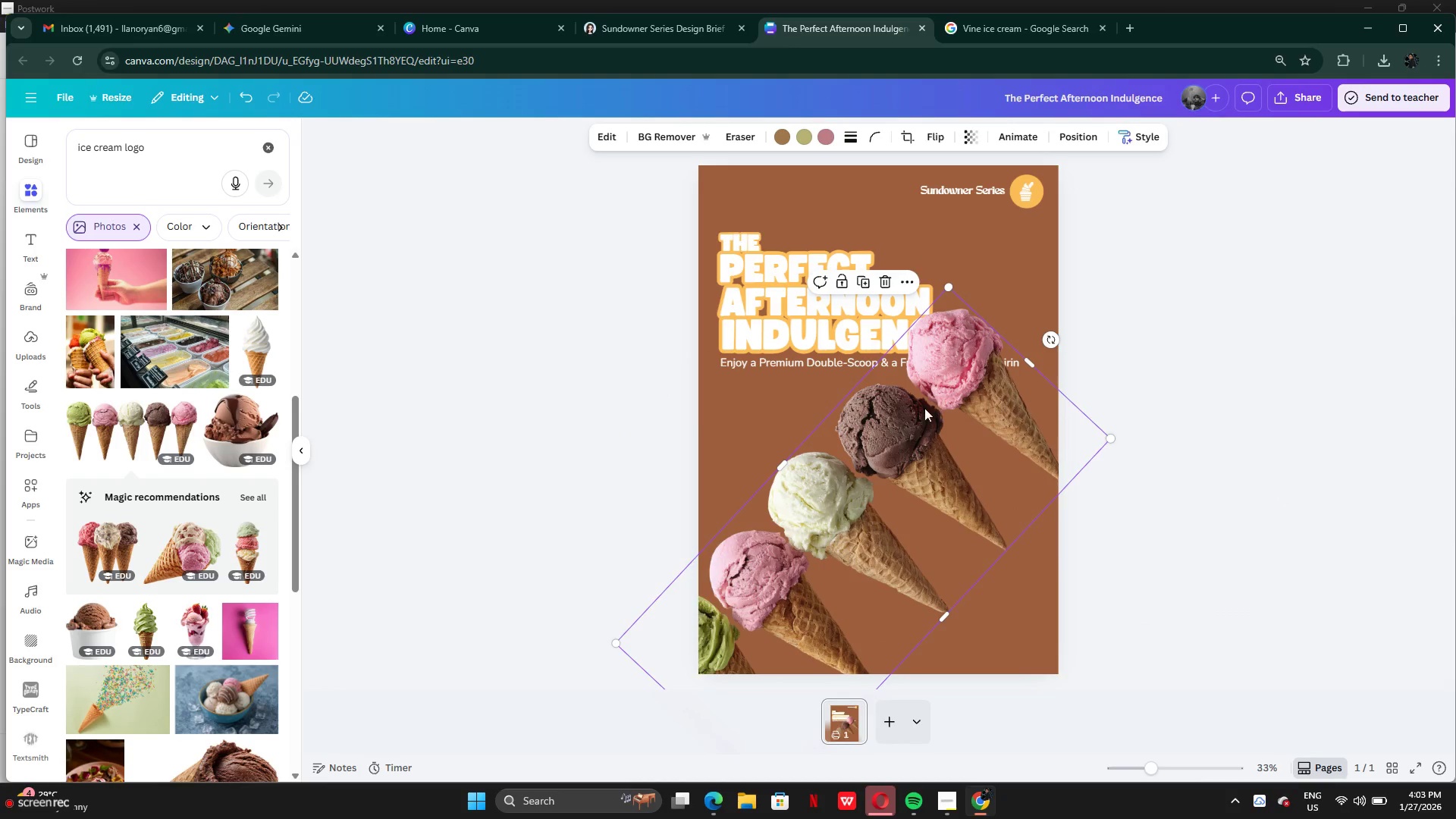 
left_click_drag(start_coordinate=[924, 408], to_coordinate=[1066, 419])
 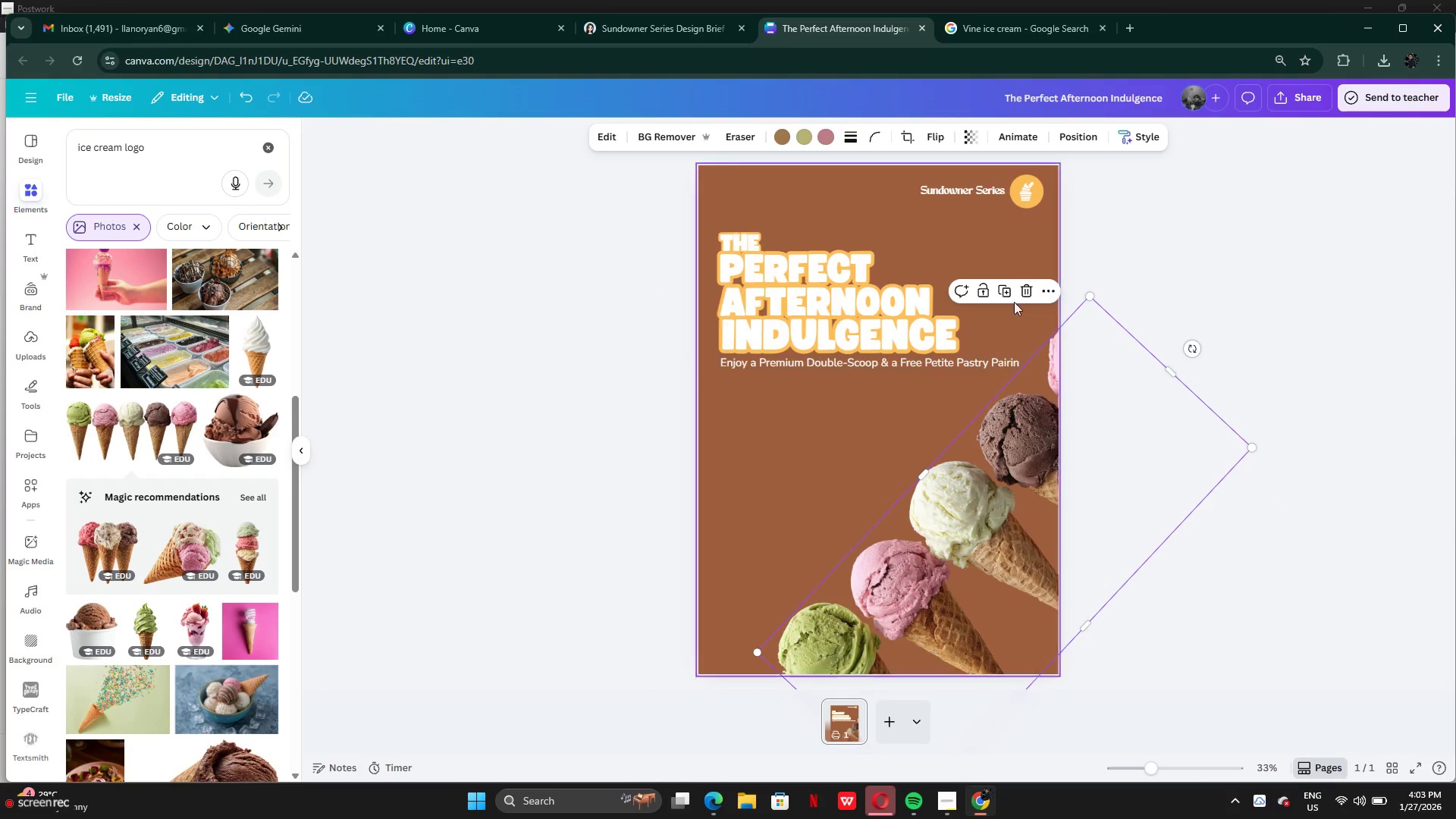 
left_click([1024, 286])
 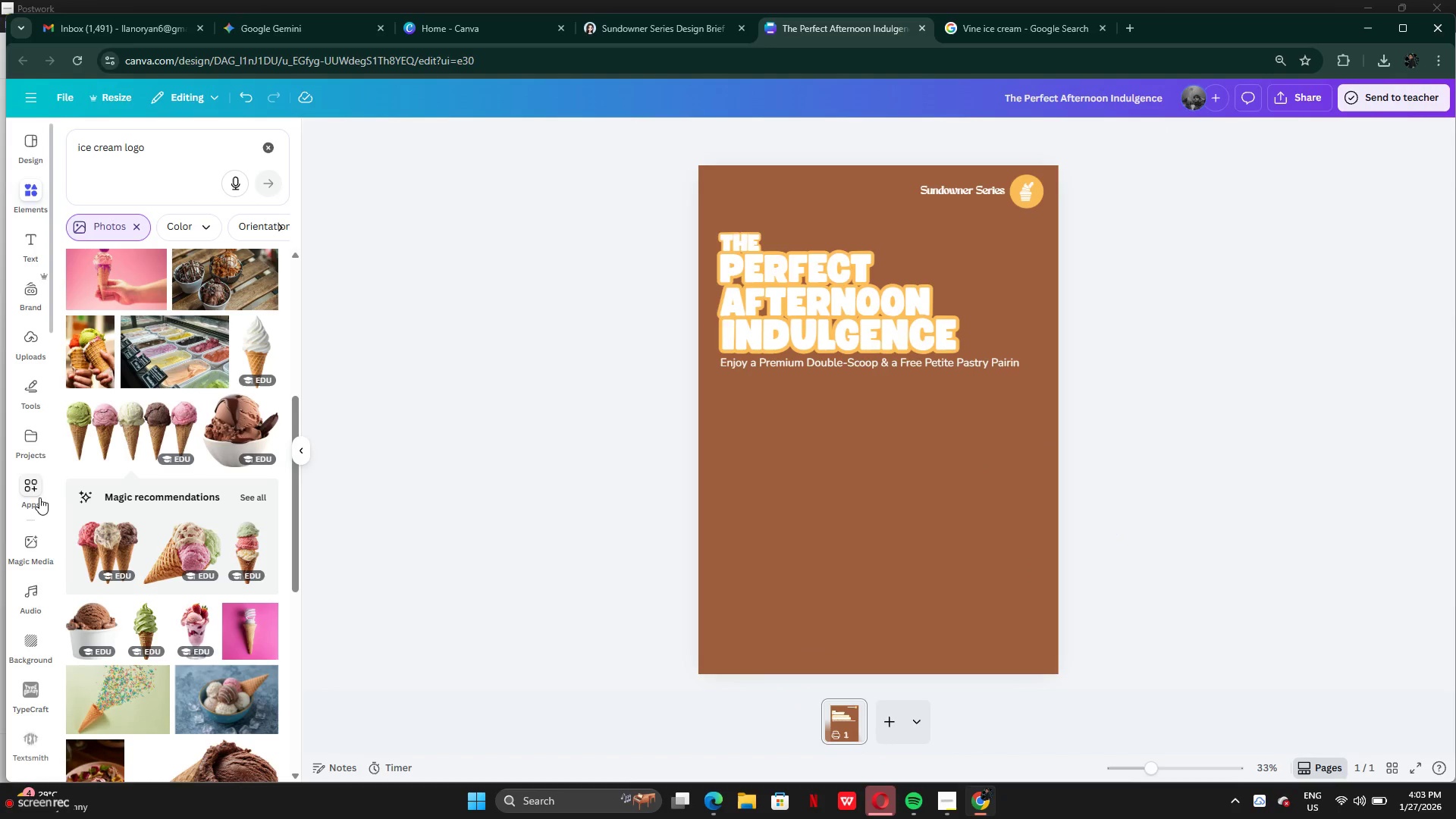 
mouse_move([120, 560])
 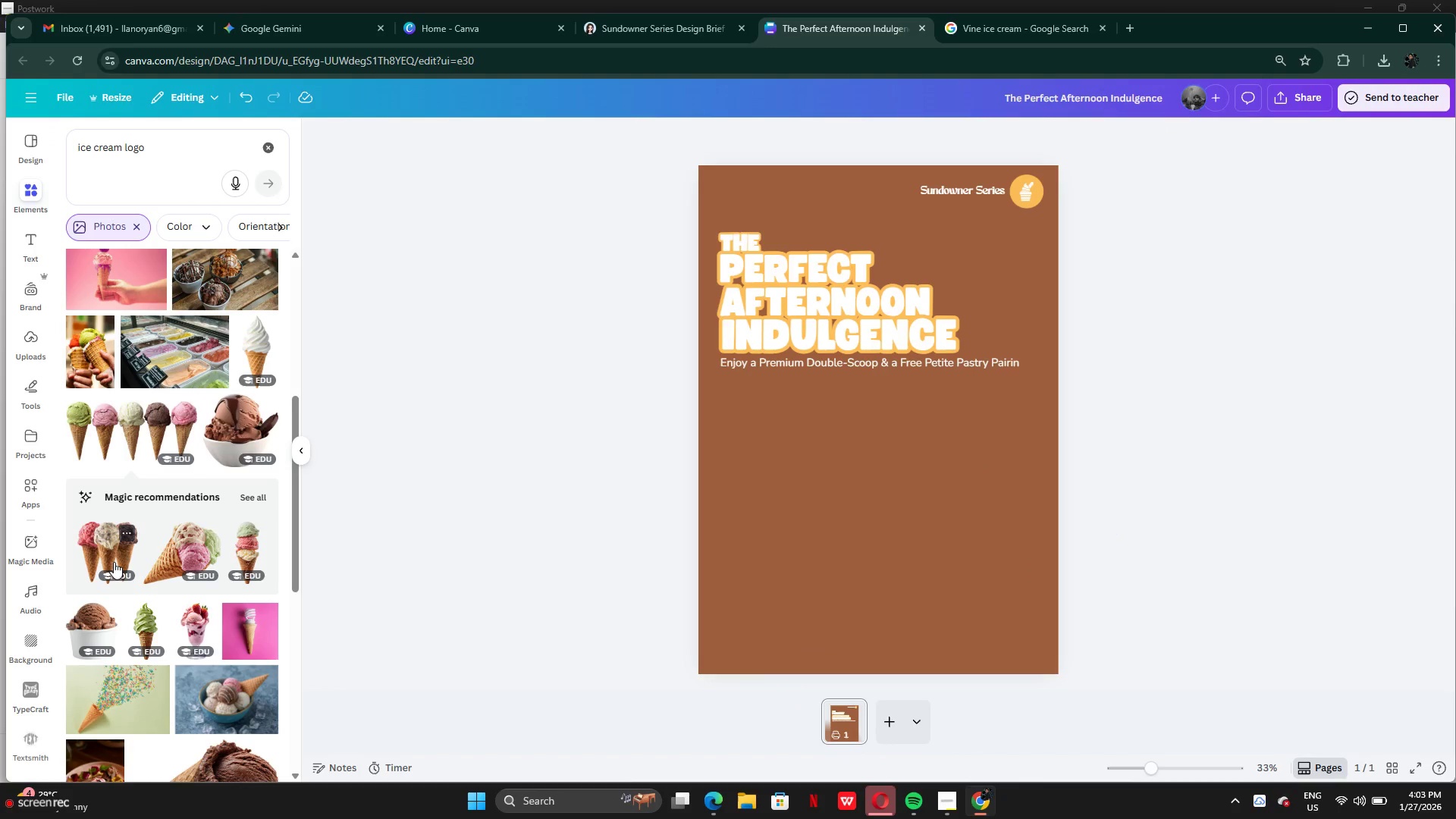 
left_click([113, 560])
 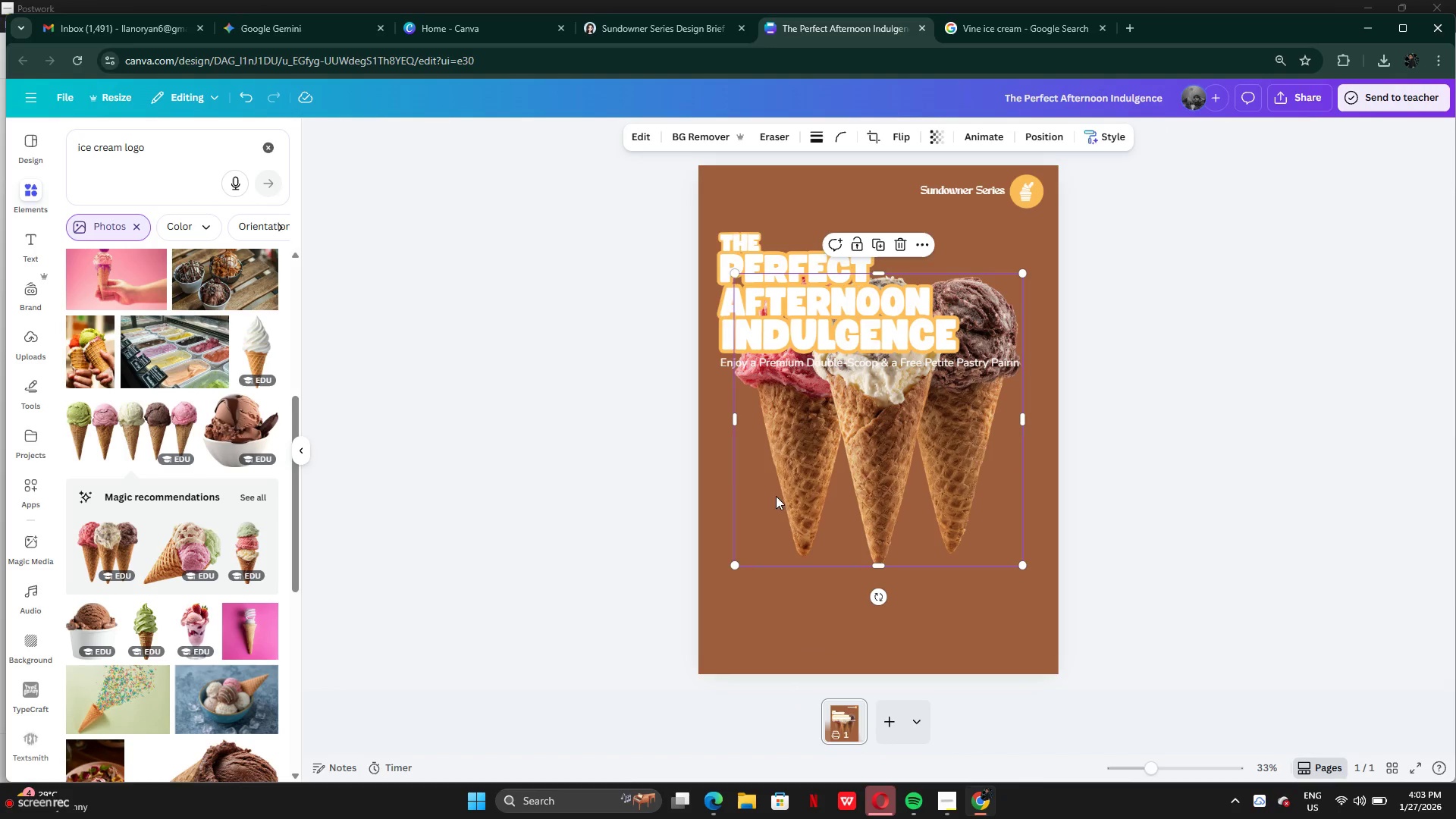 
left_click_drag(start_coordinate=[872, 475], to_coordinate=[859, 582])
 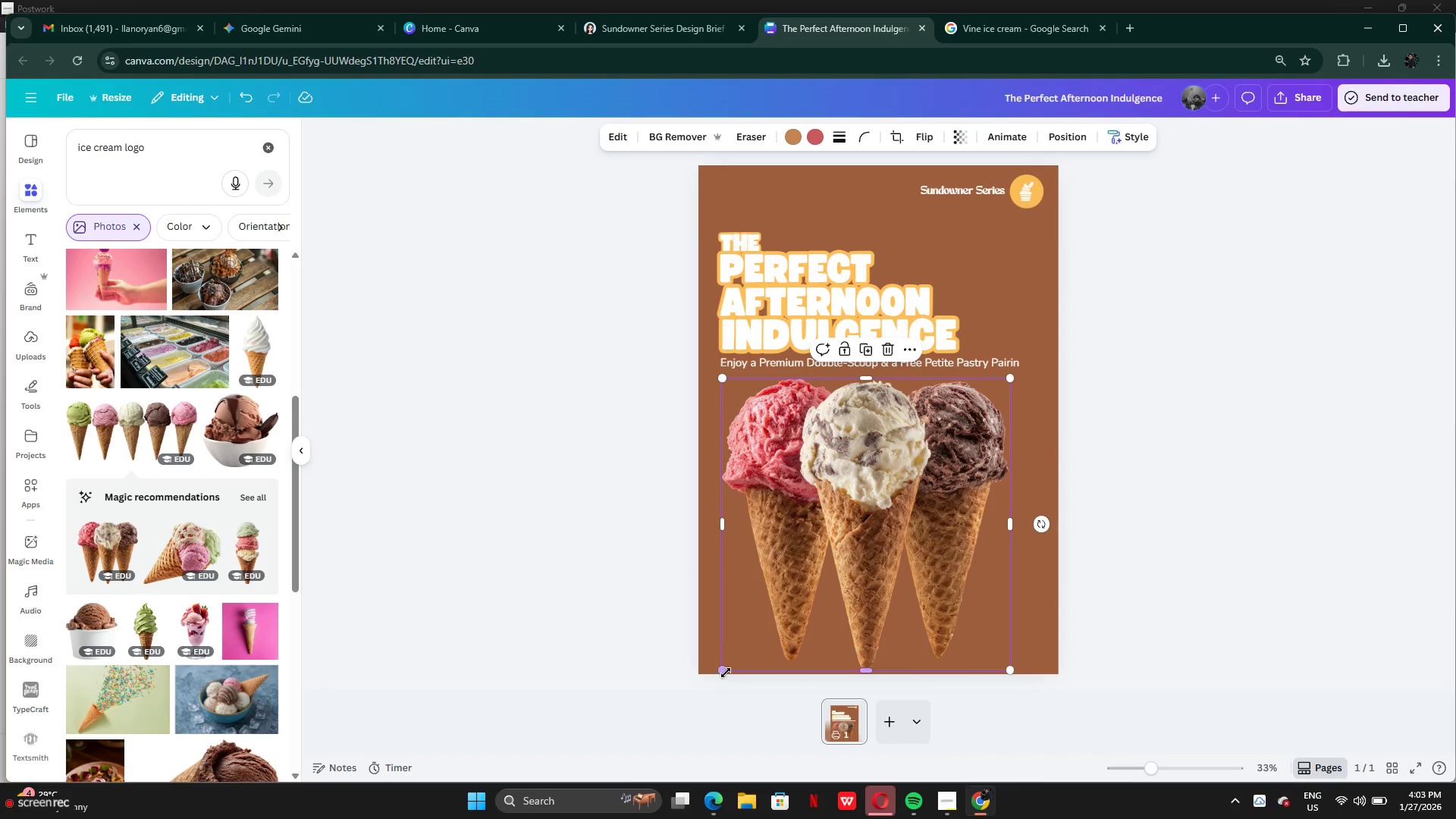 
left_click_drag(start_coordinate=[725, 672], to_coordinate=[639, 815])
 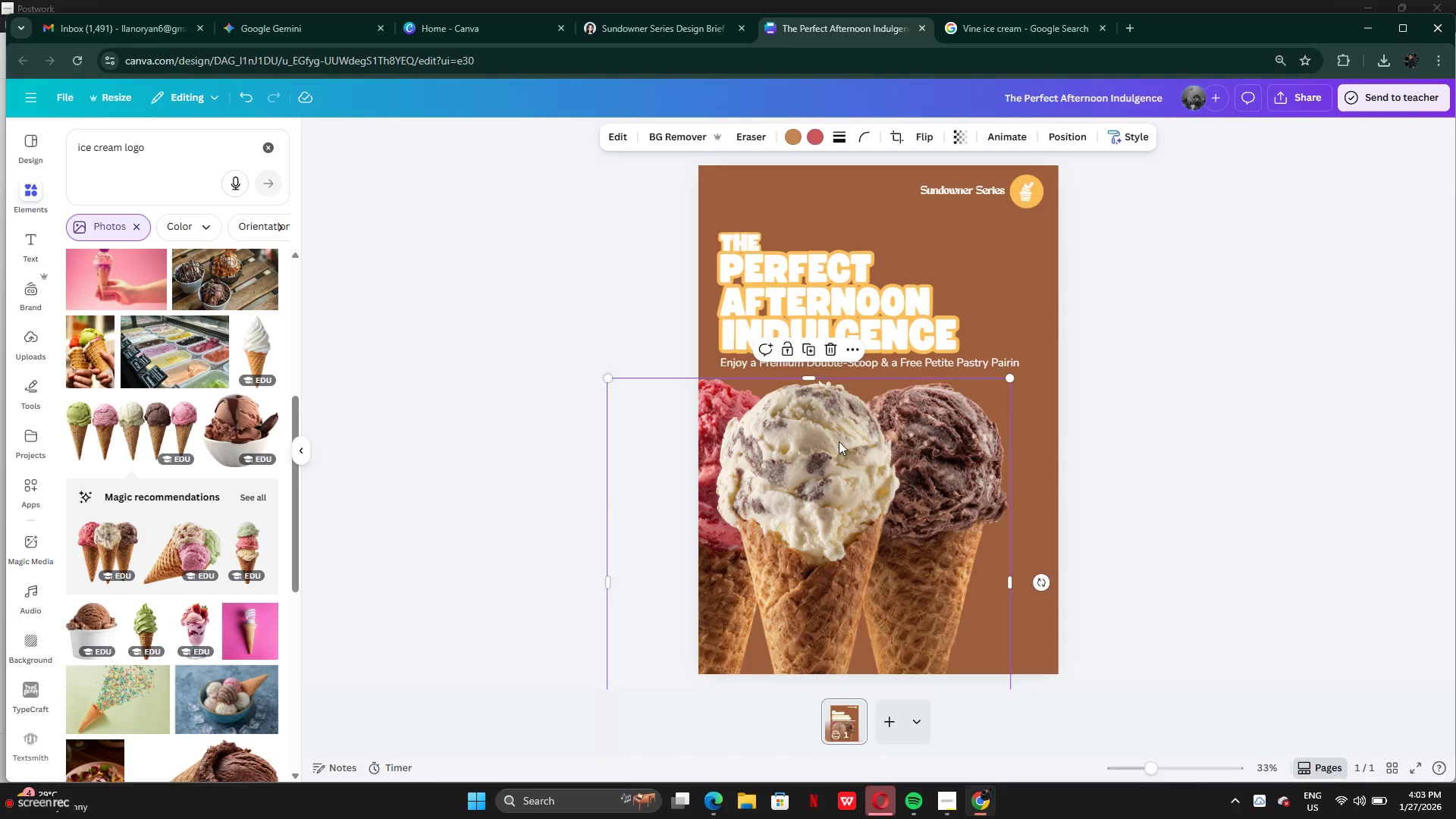 
left_click_drag(start_coordinate=[839, 441], to_coordinate=[906, 442])
 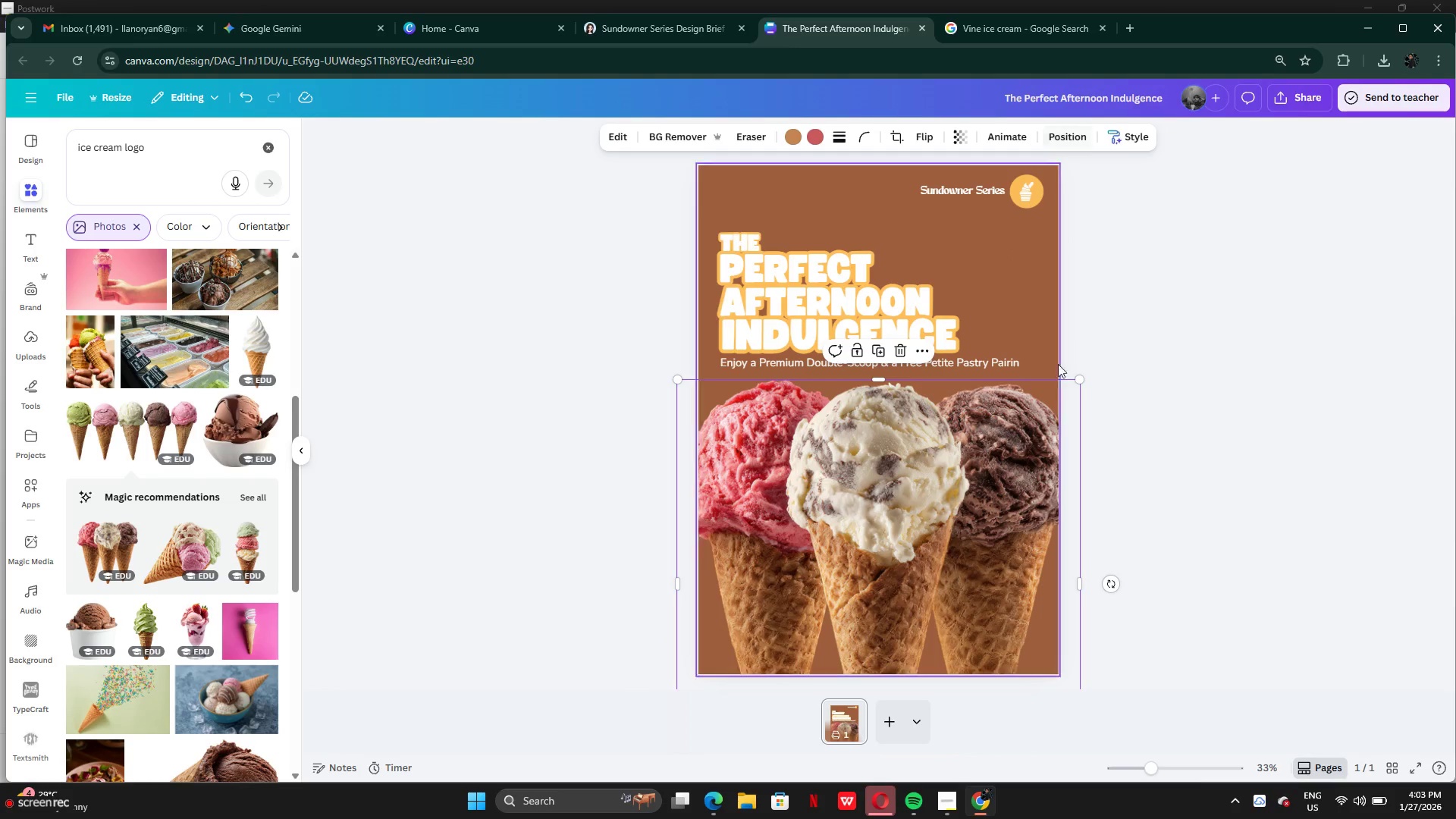 
left_click([1070, 450])
 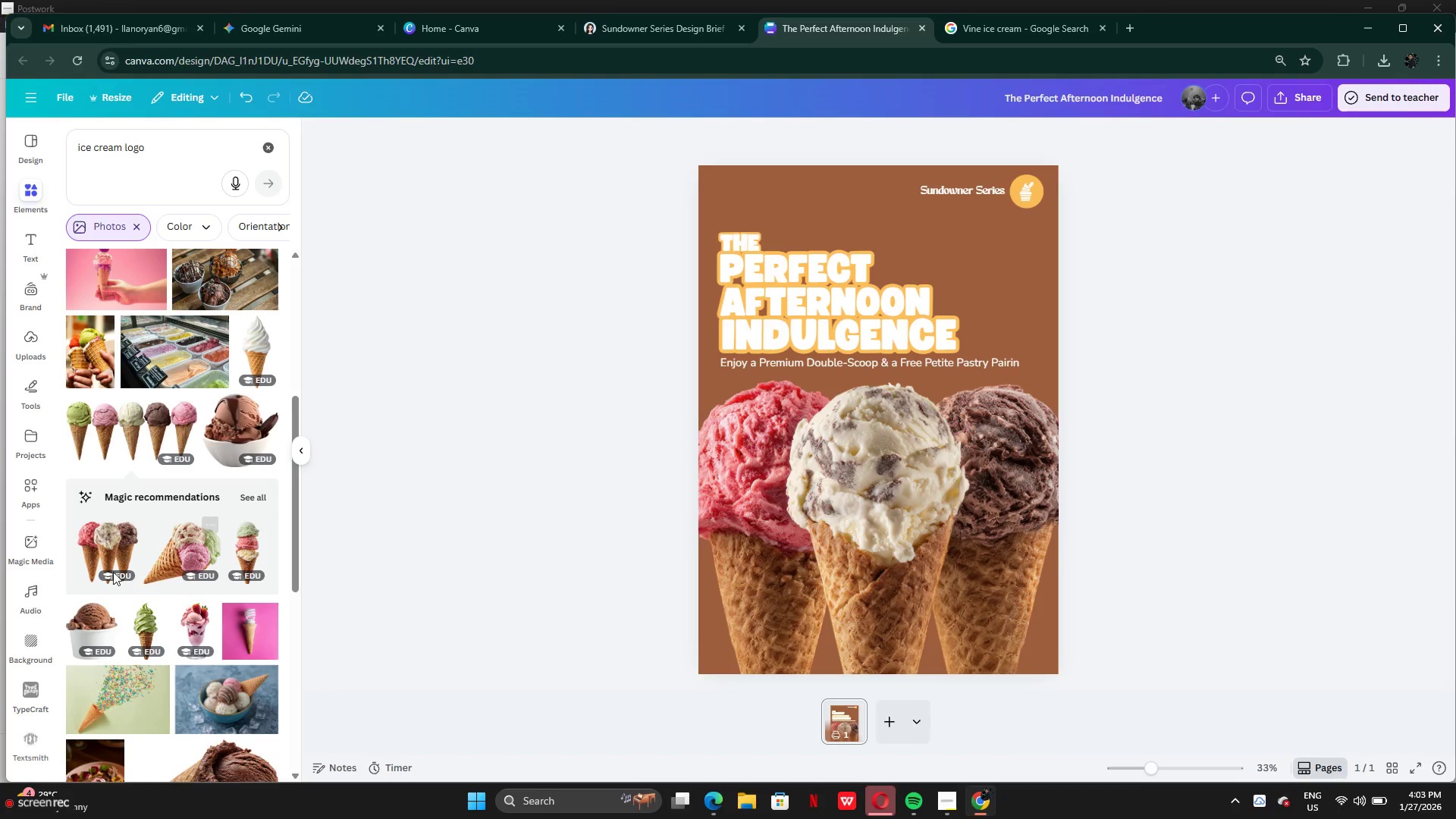 
scroll: coordinate [176, 634], scroll_direction: down, amount: 7.0
 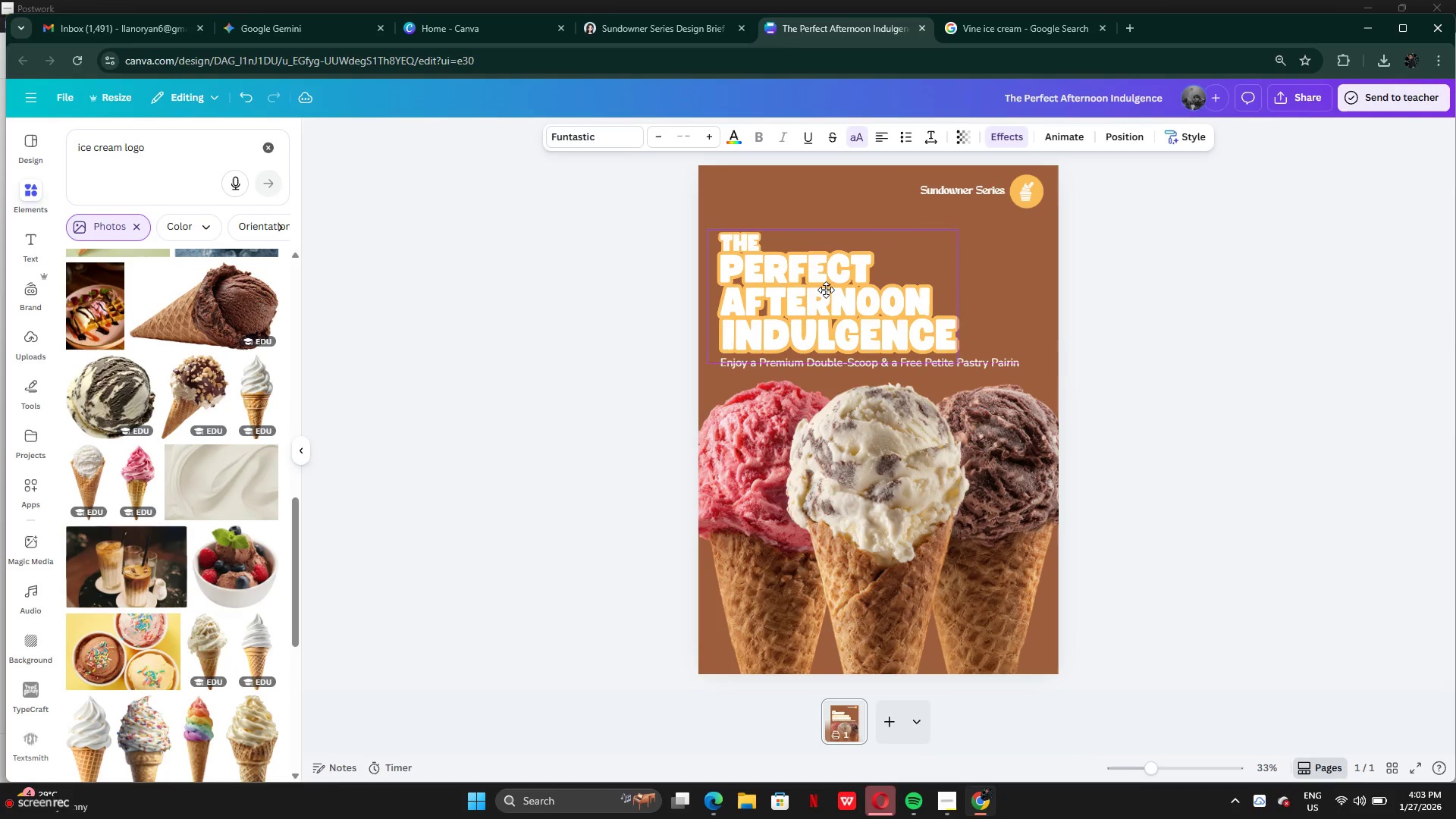 
wait(6.17)
 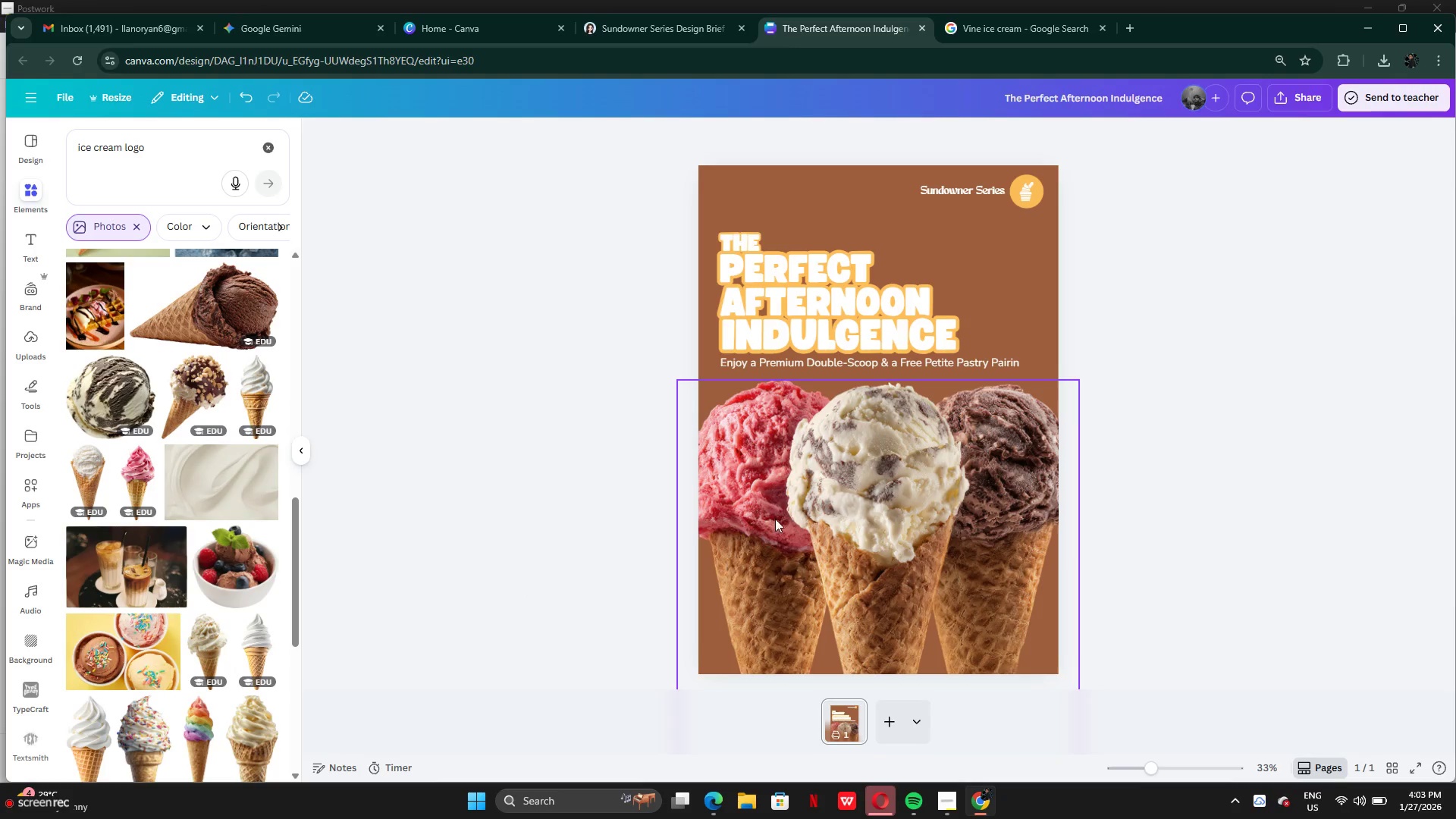 
left_click([946, 186])
 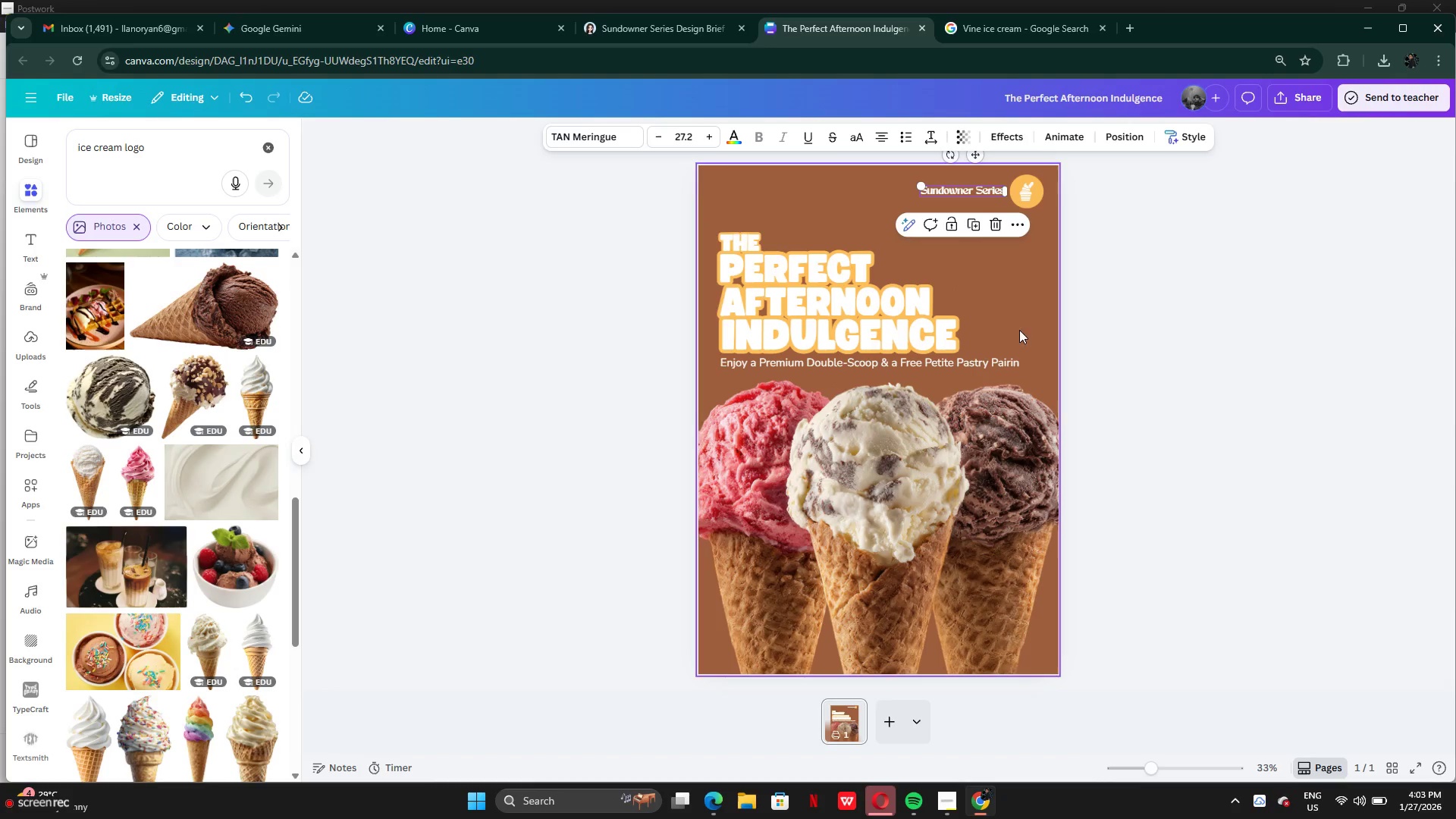 
left_click([424, 613])
 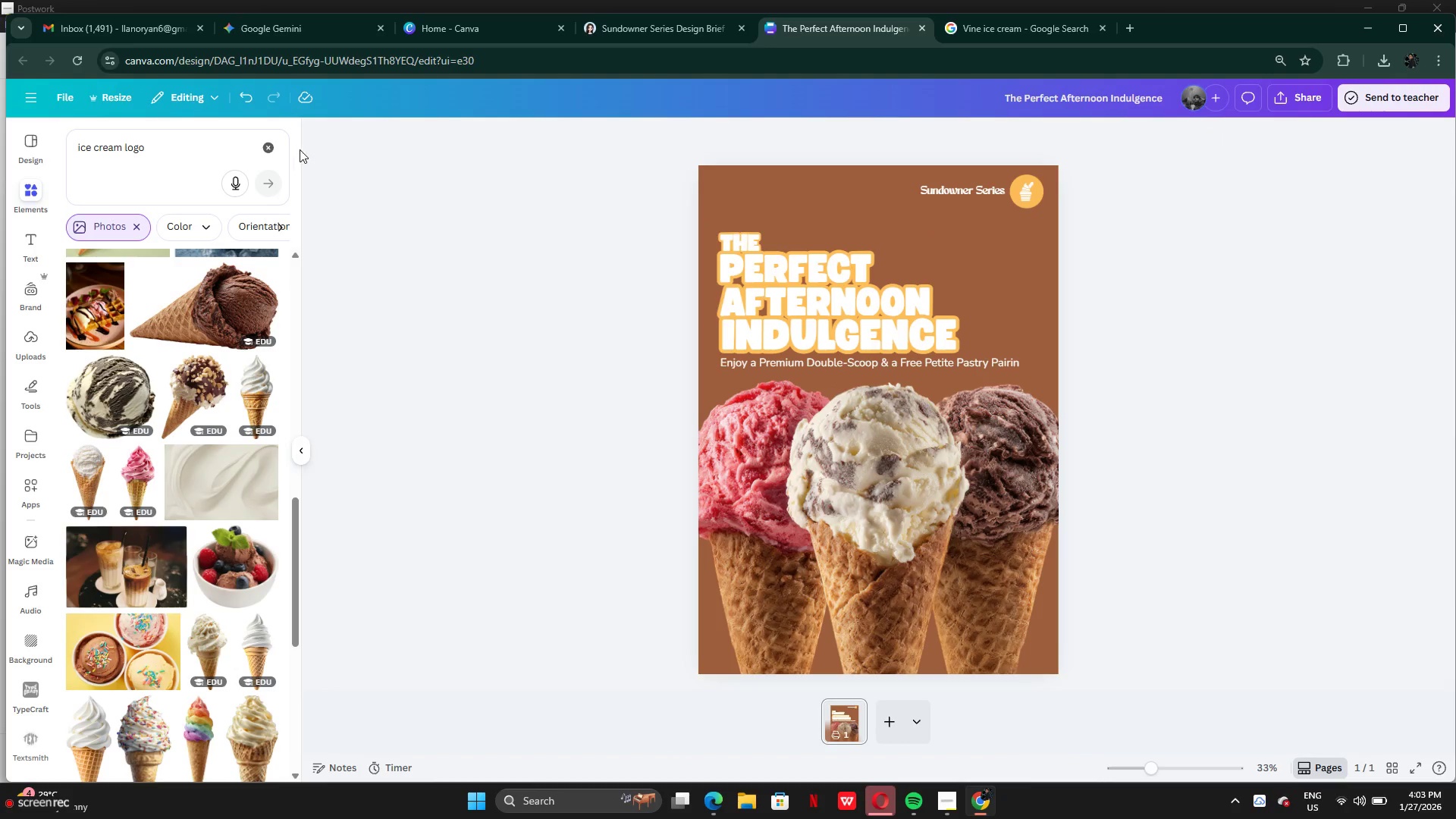 
left_click([270, 149])
 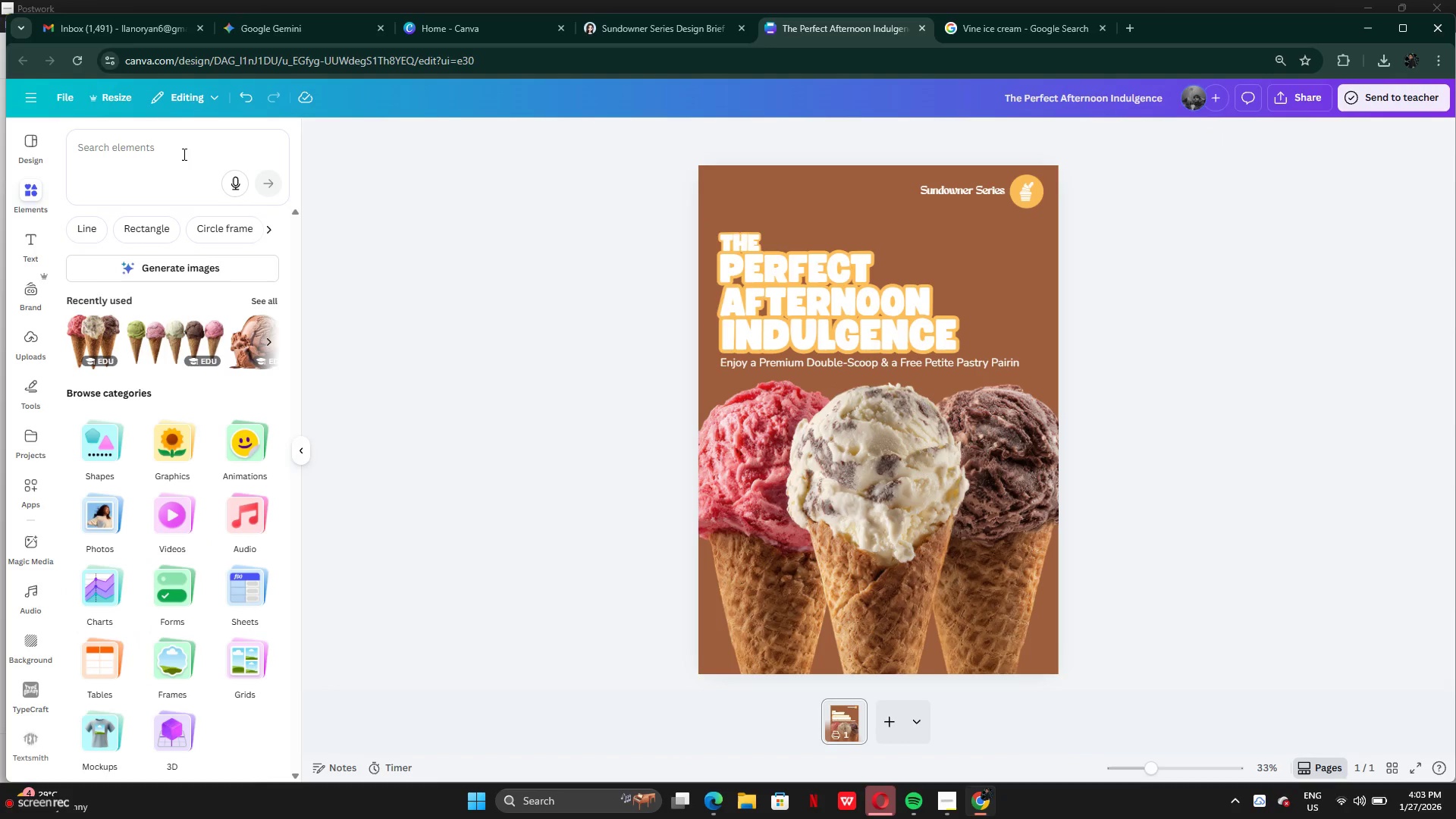 
left_click([180, 152])
 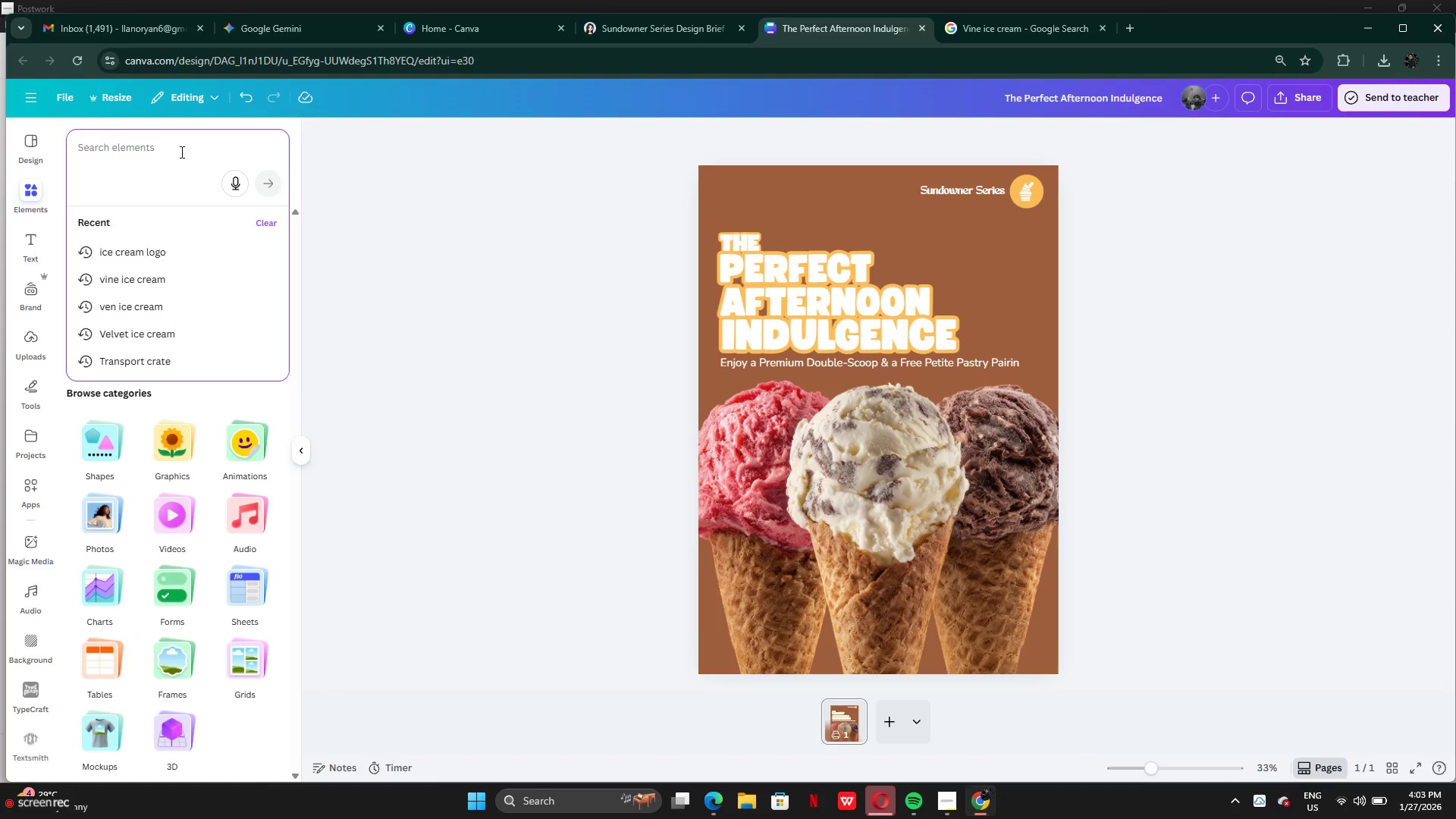 
type(effeefts)
 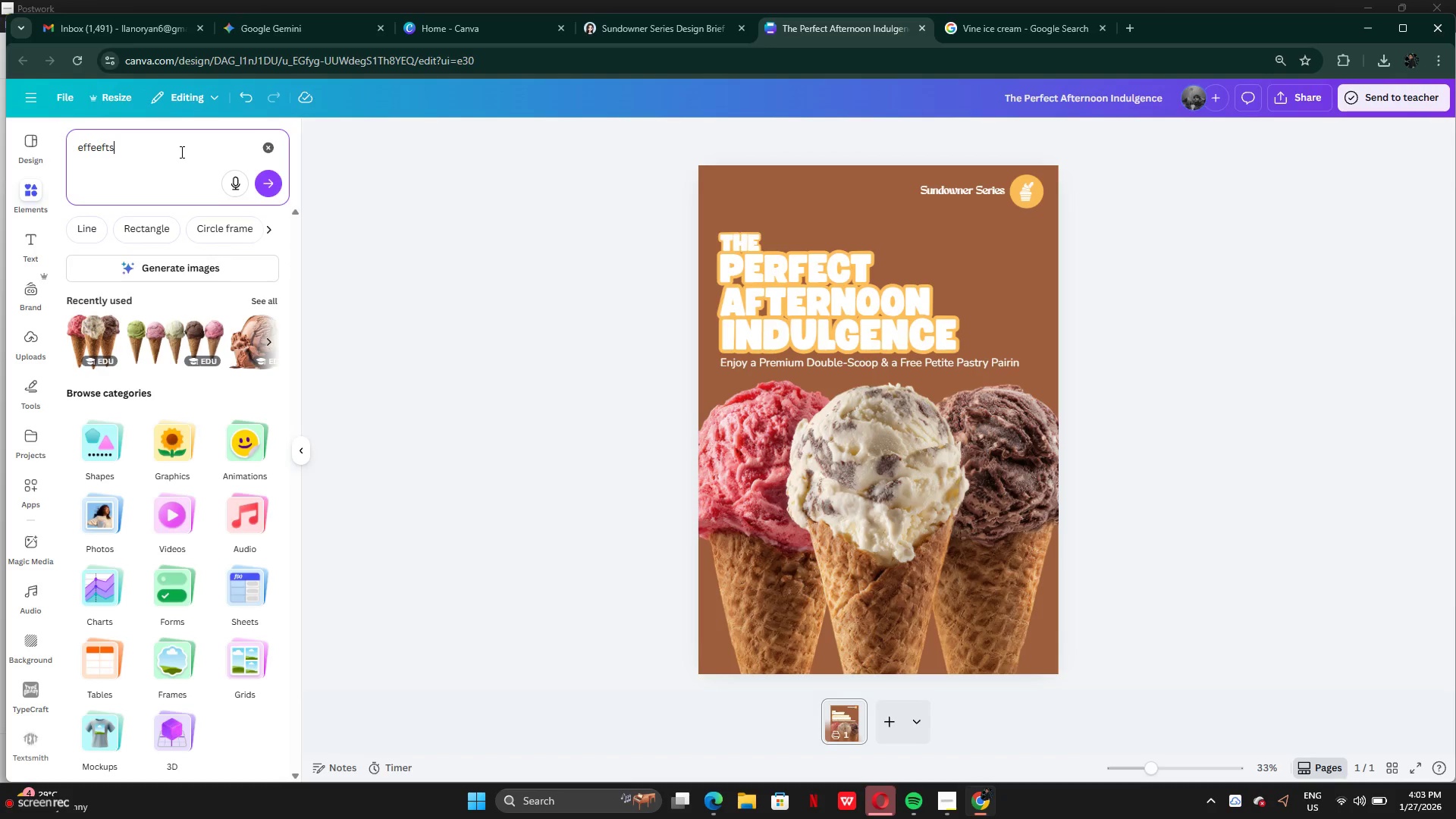 
key(Enter)
 